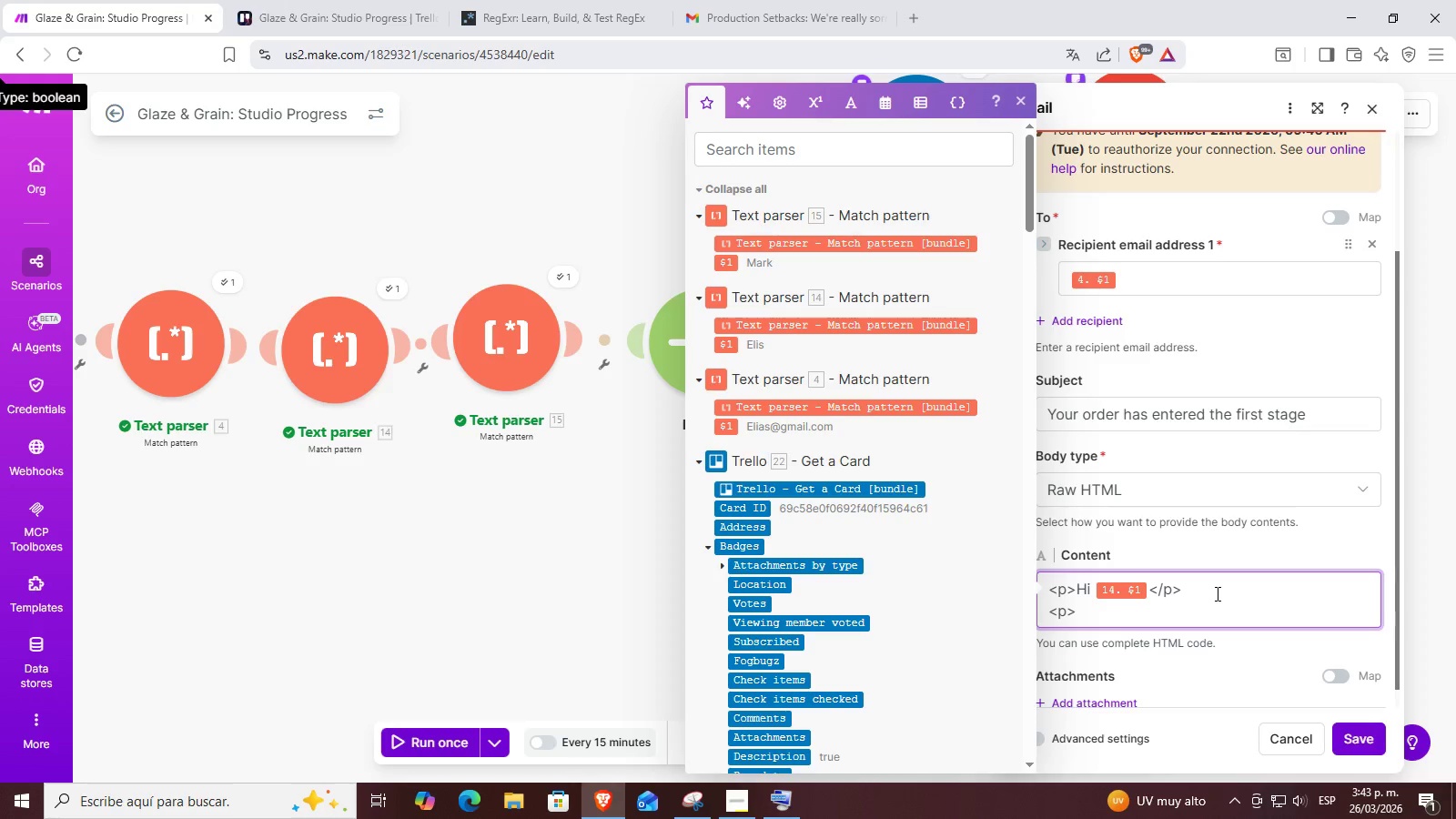 
key(ArrowRight)
 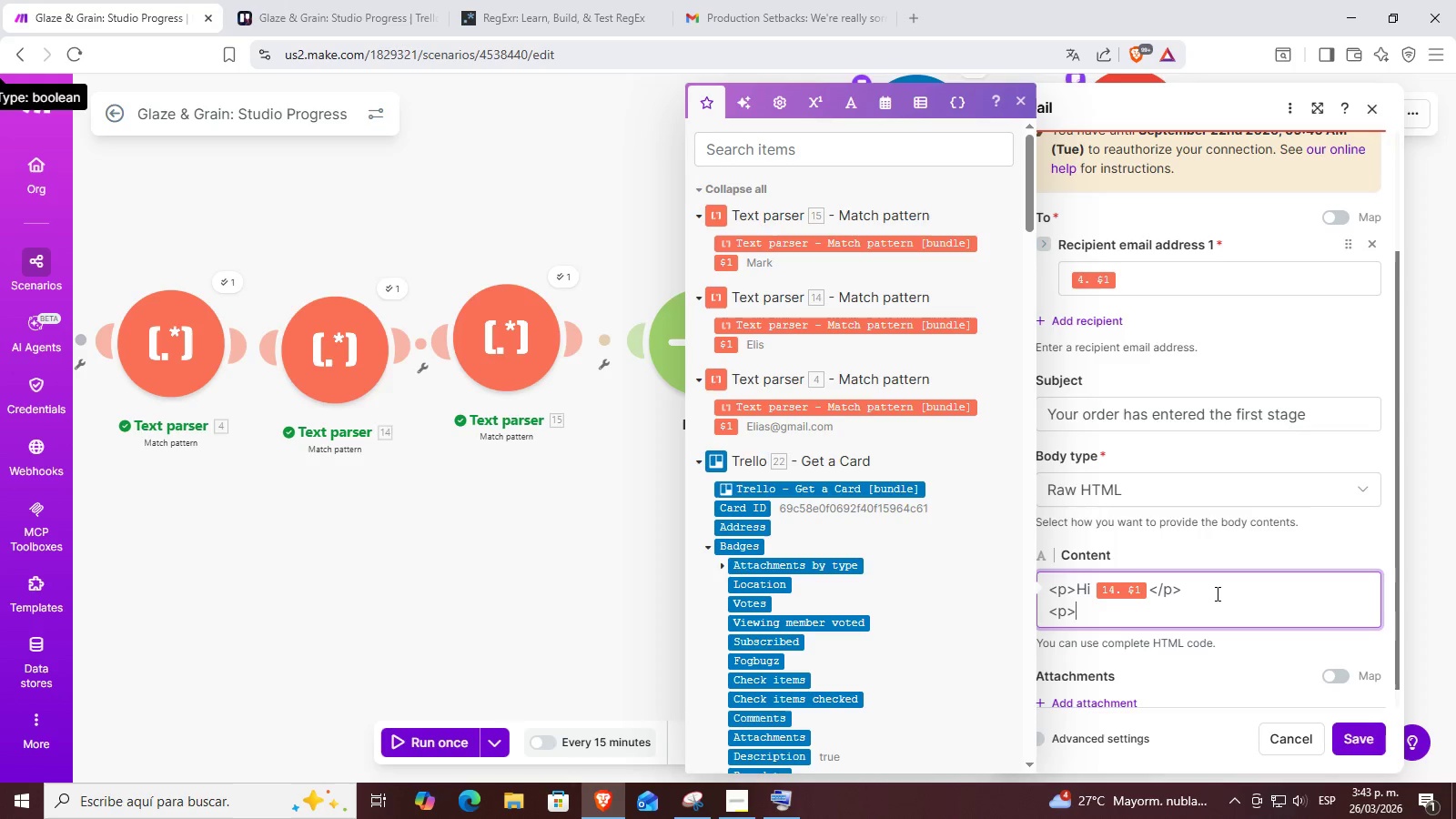 
key(Shift+I)
 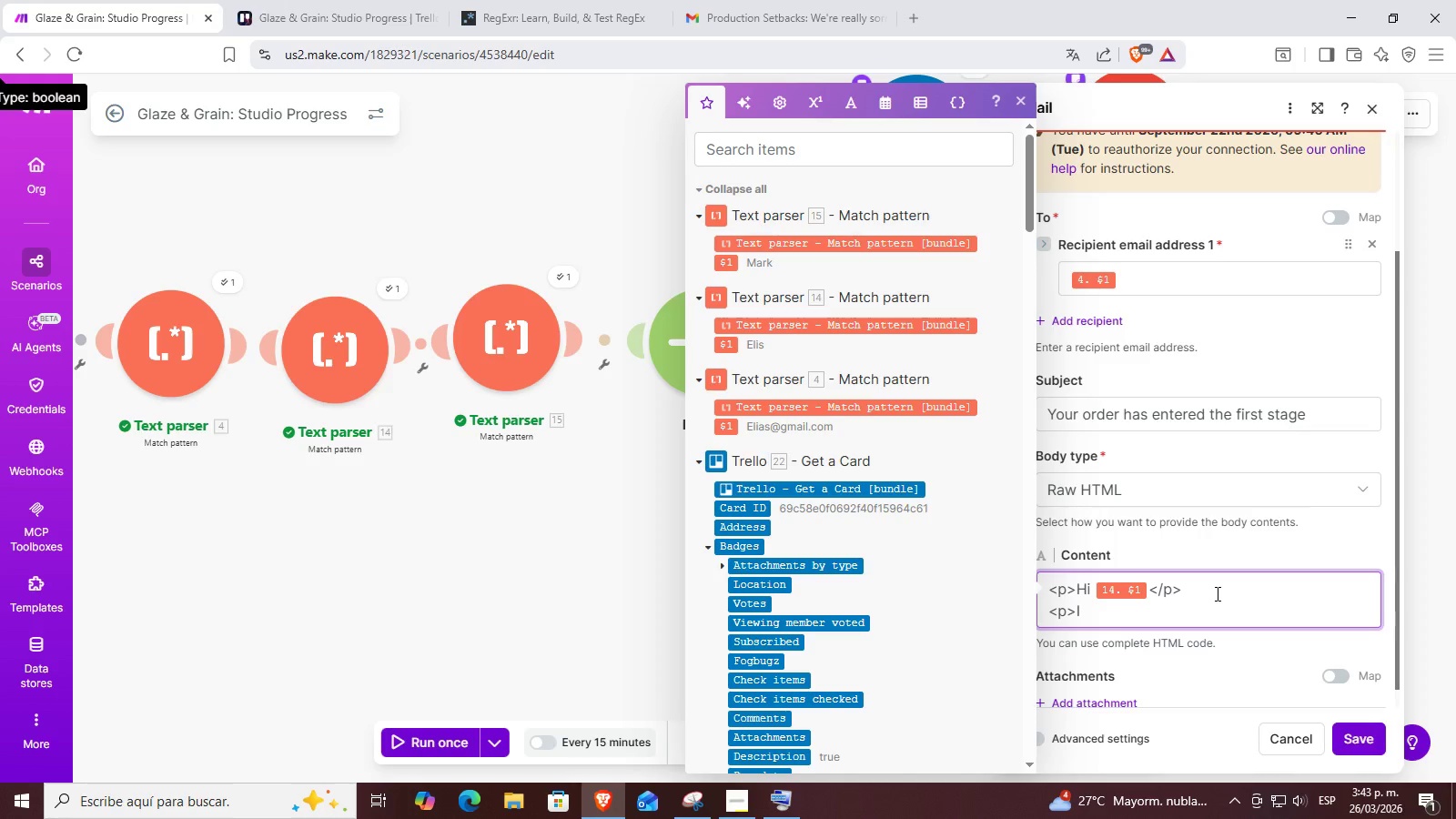 
key(BracketLeft)
 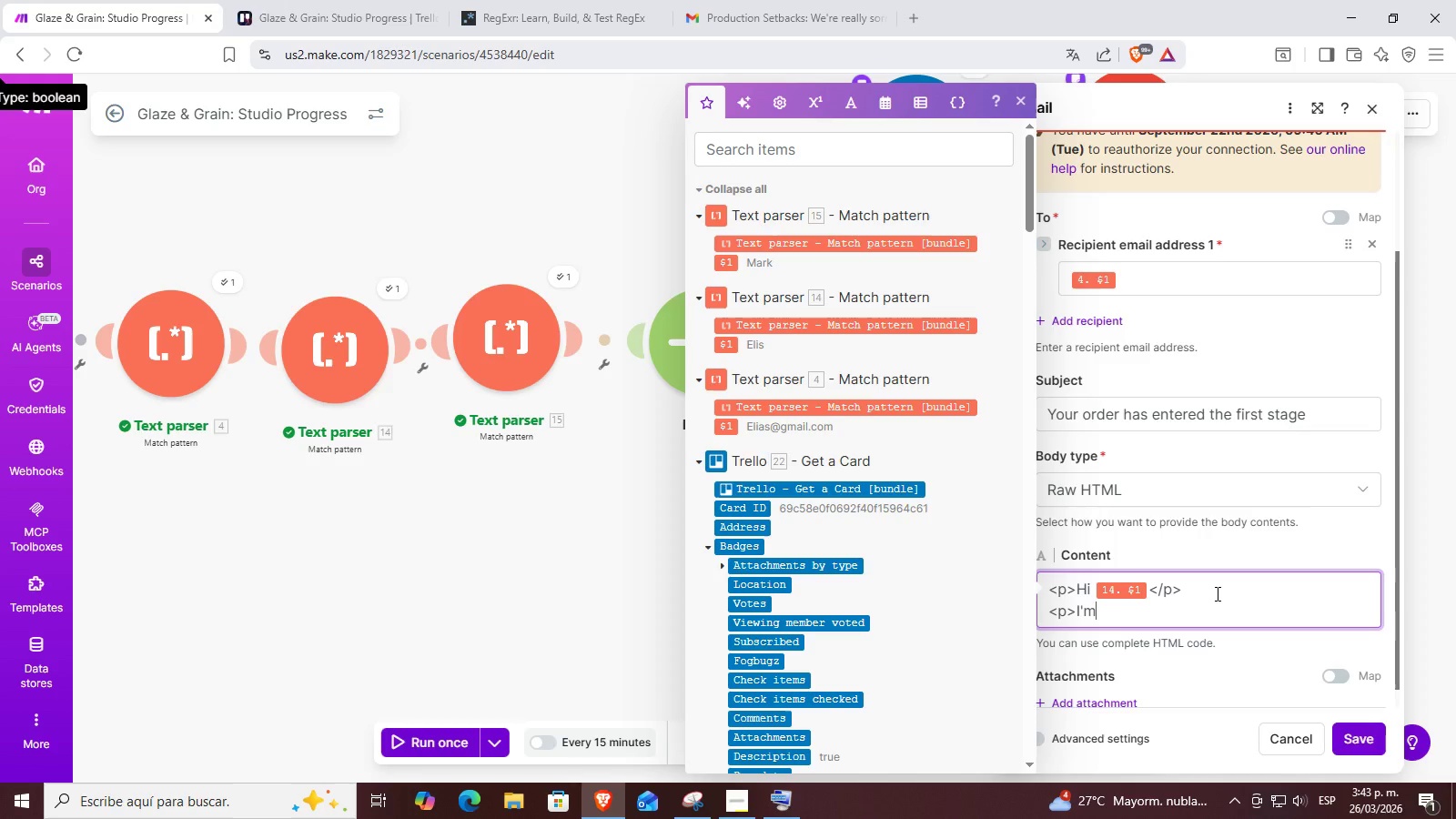 
key(M)
 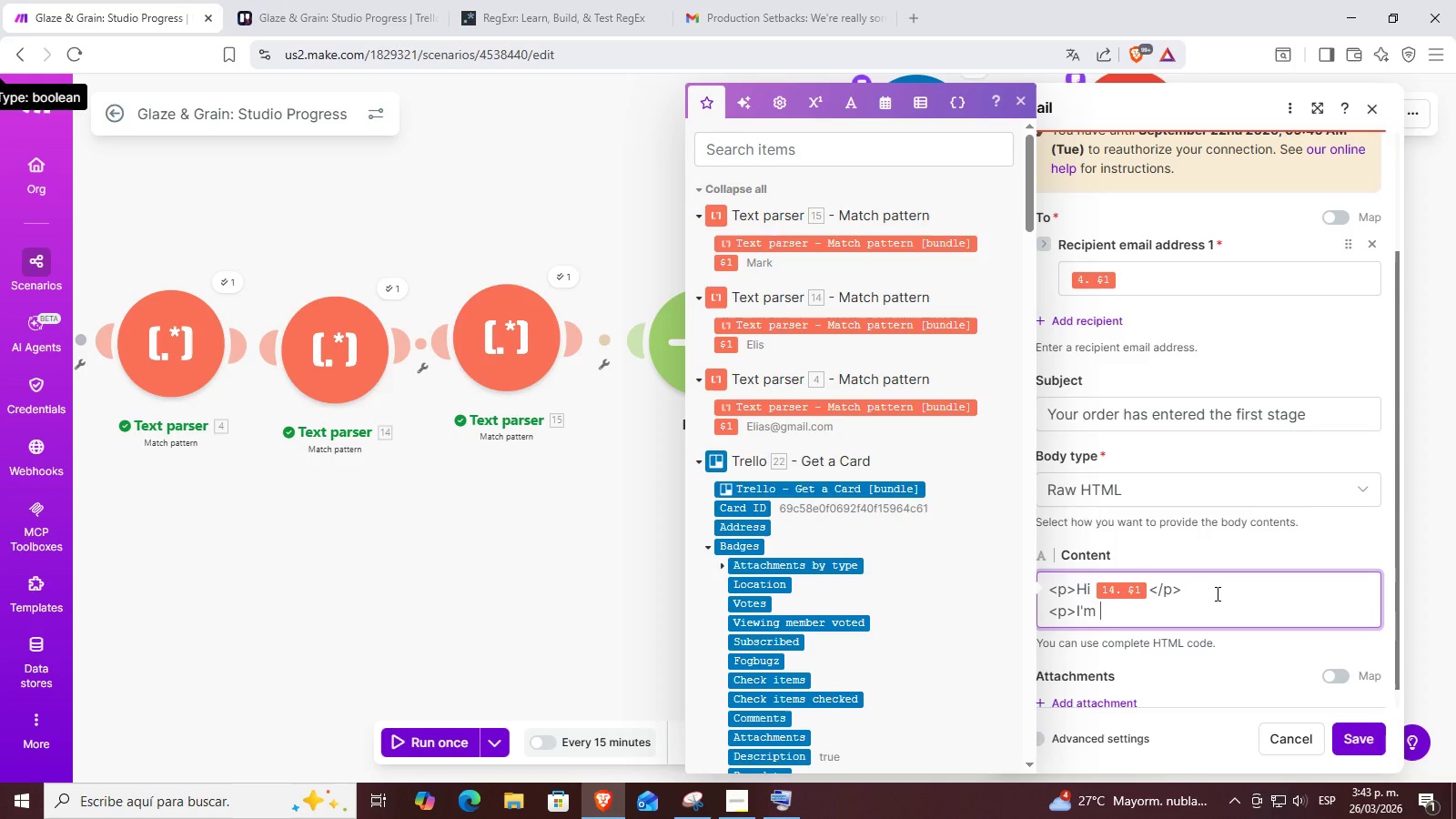 
key(Space)
 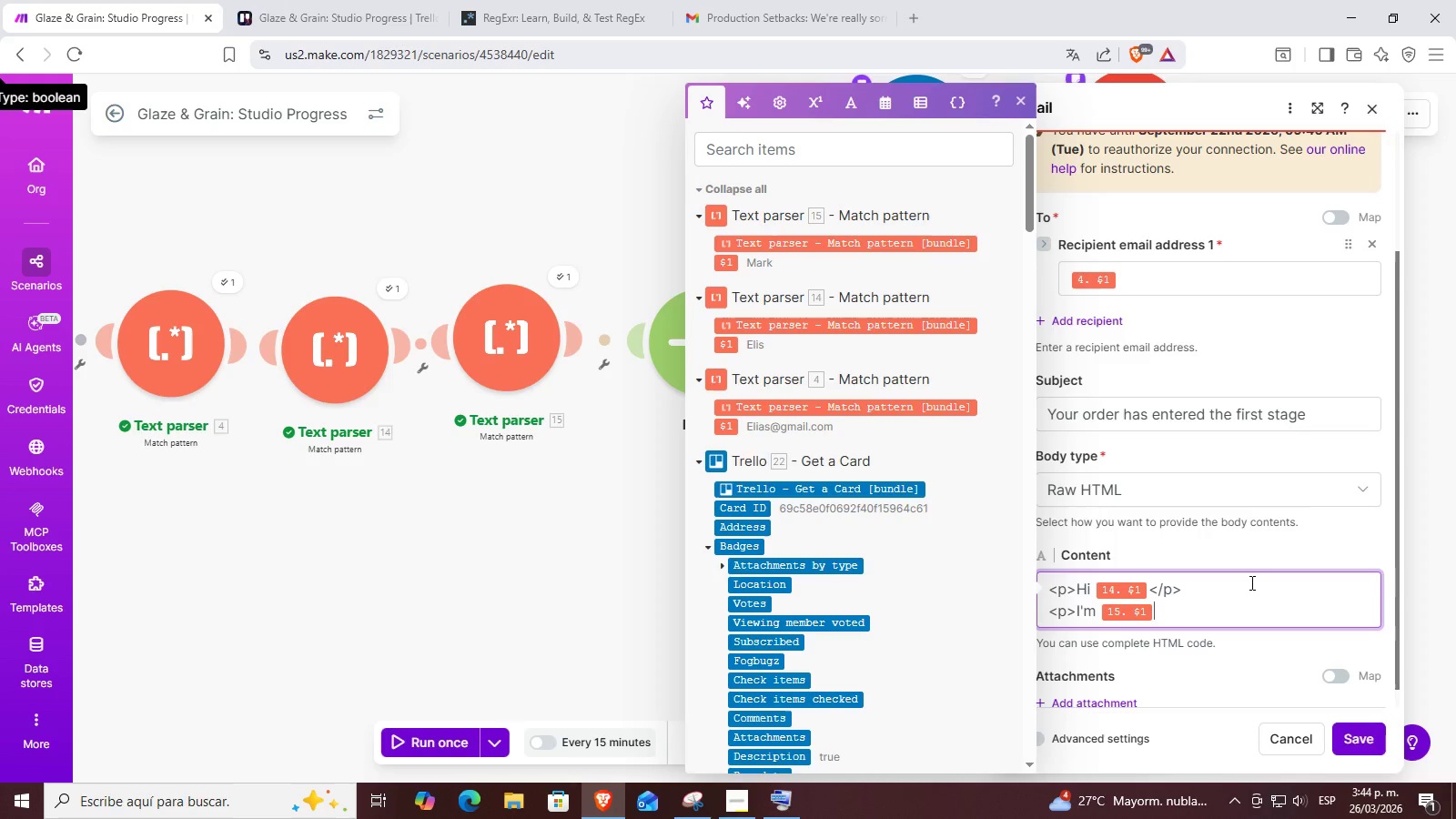 
type(your)
key(Backspace)
key(Backspace)
key(Backspace)
key(Backspace)
type( )
 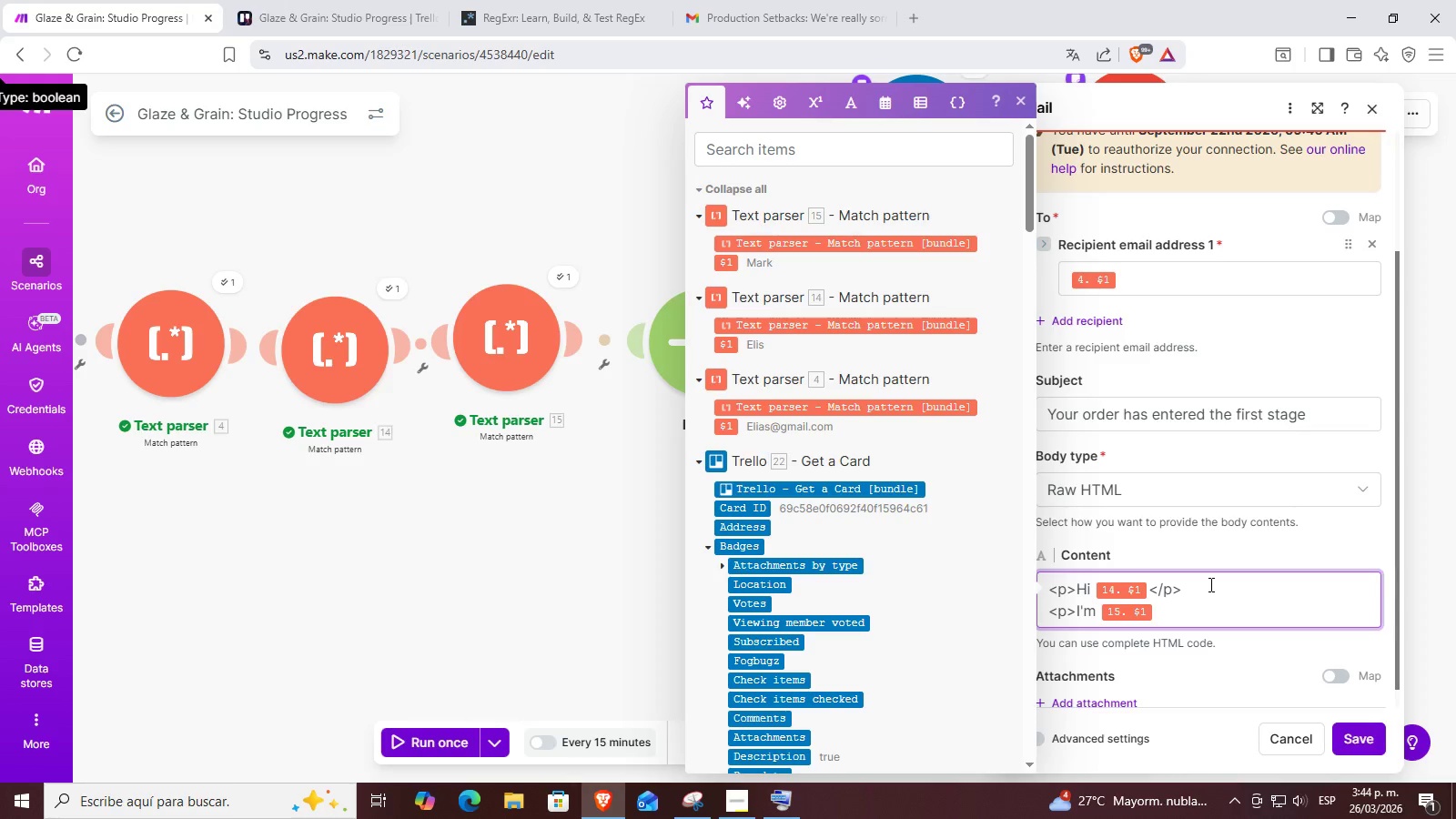 
wait(16.14)
 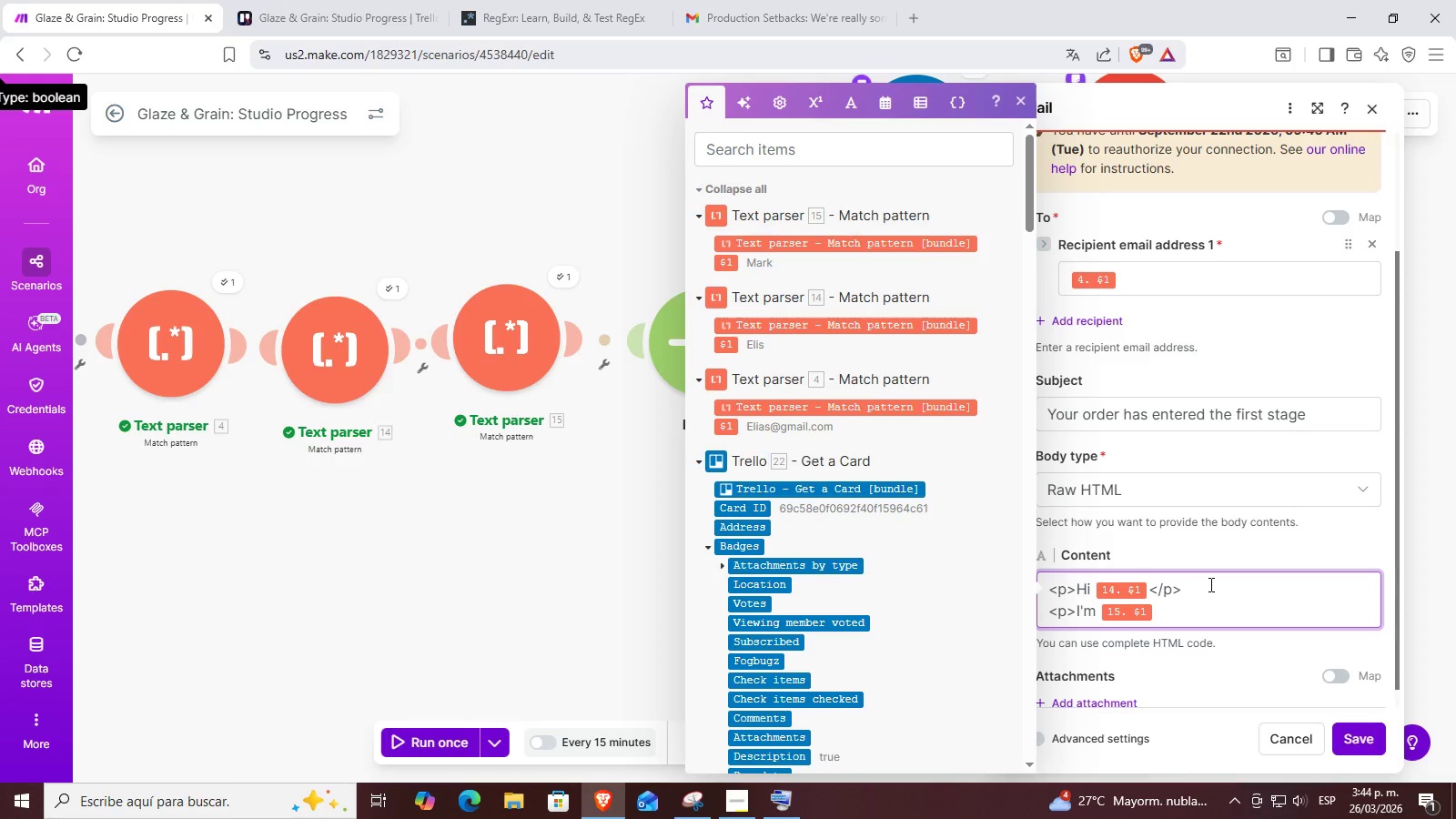 
key(Backspace)
type(, your segi)
key(Backspace)
key(Backspace)
key(Backspace)
key(Backspace)
type(designer.)
 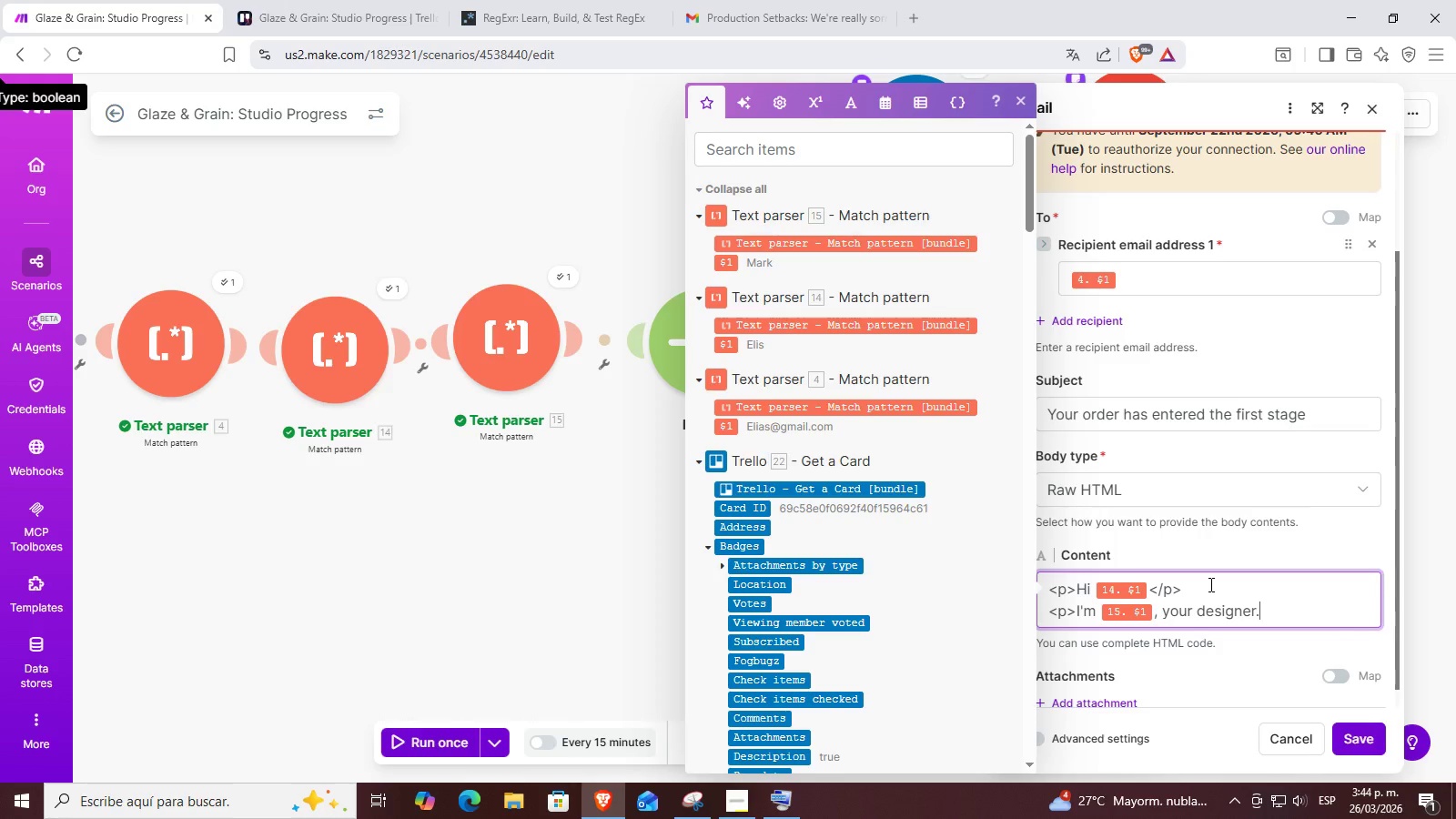 
key(Control+V)
 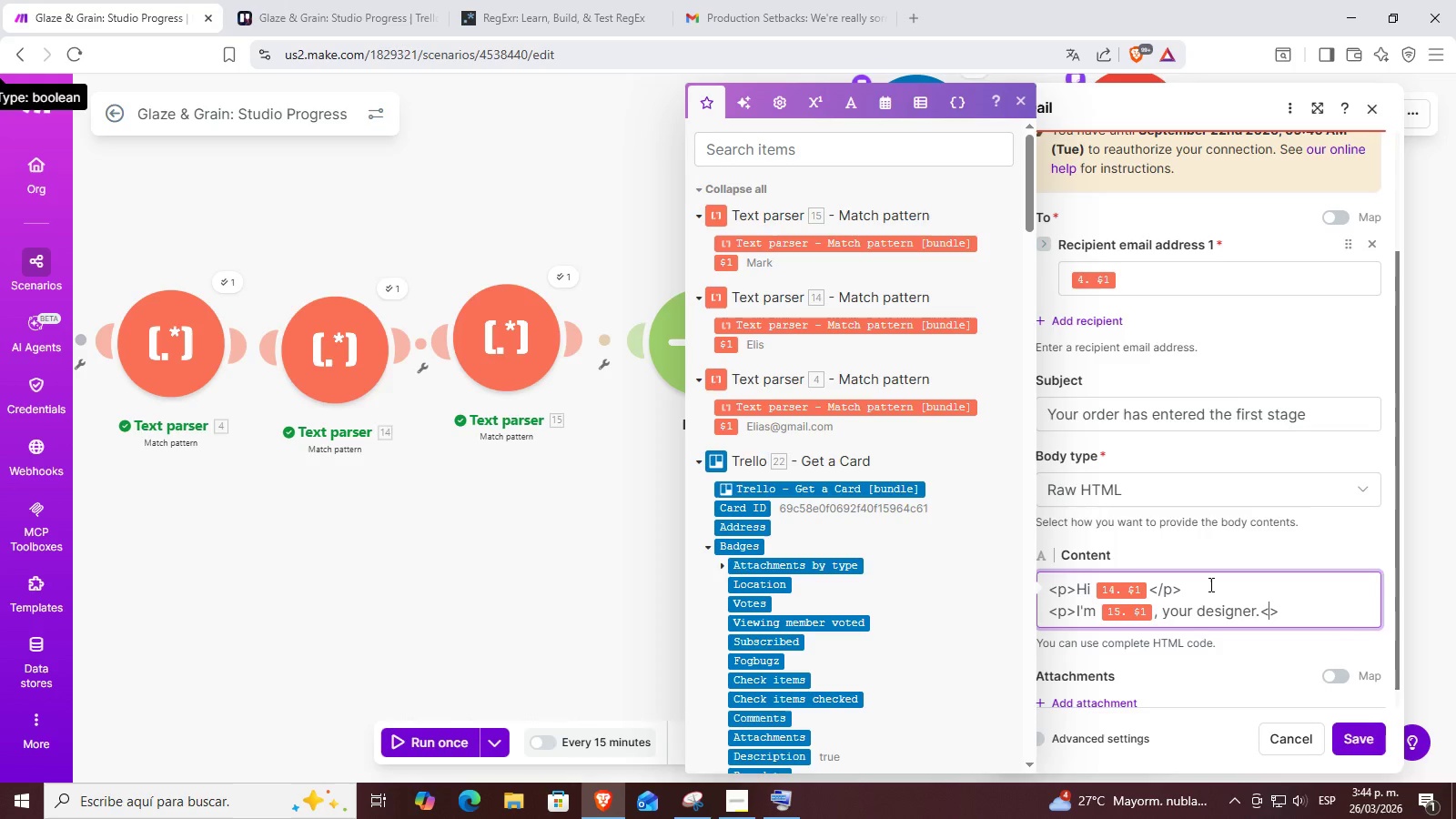 
key(ArrowLeft)
 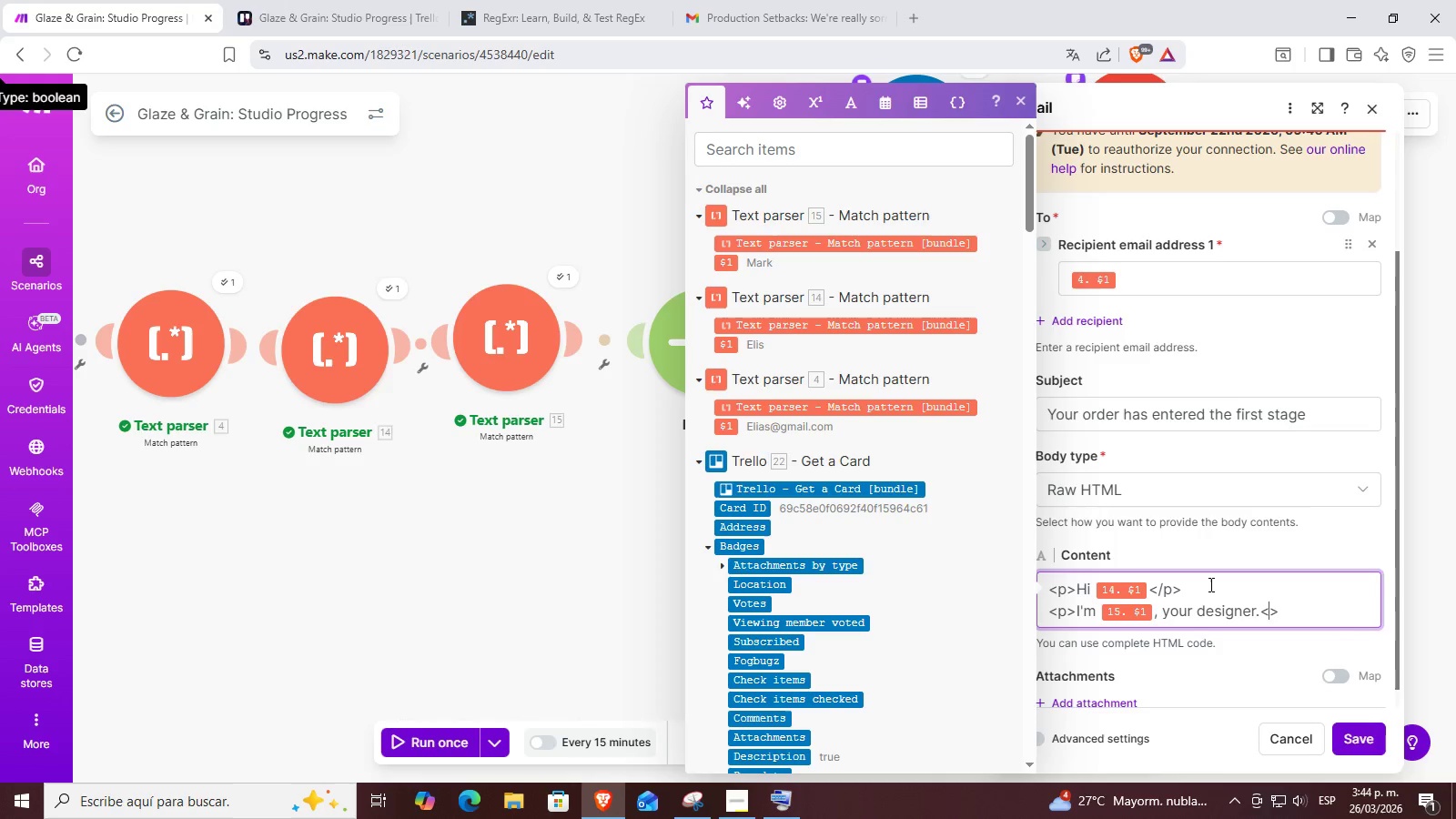 
type(br)
 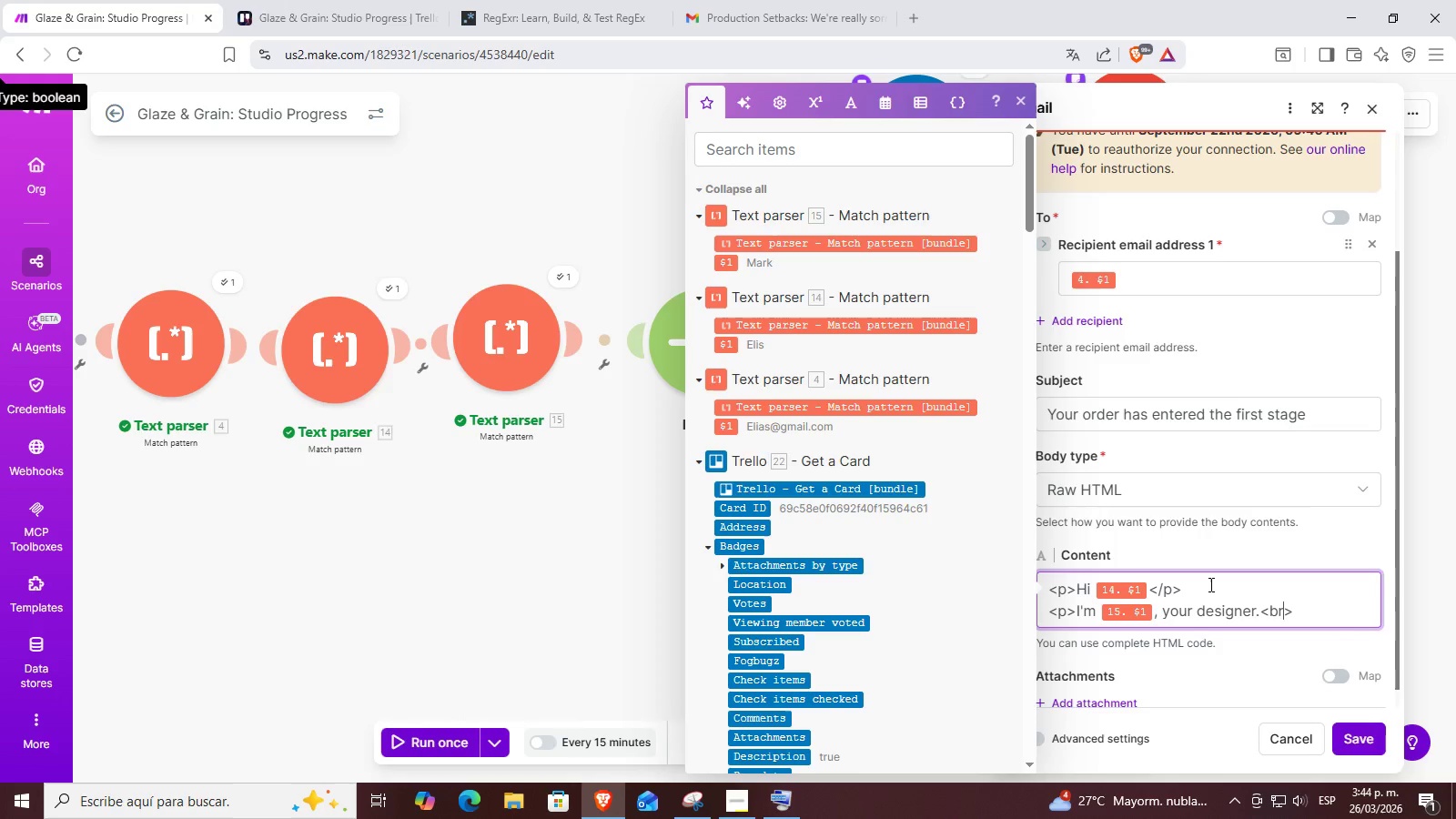 
key(ArrowRight)
 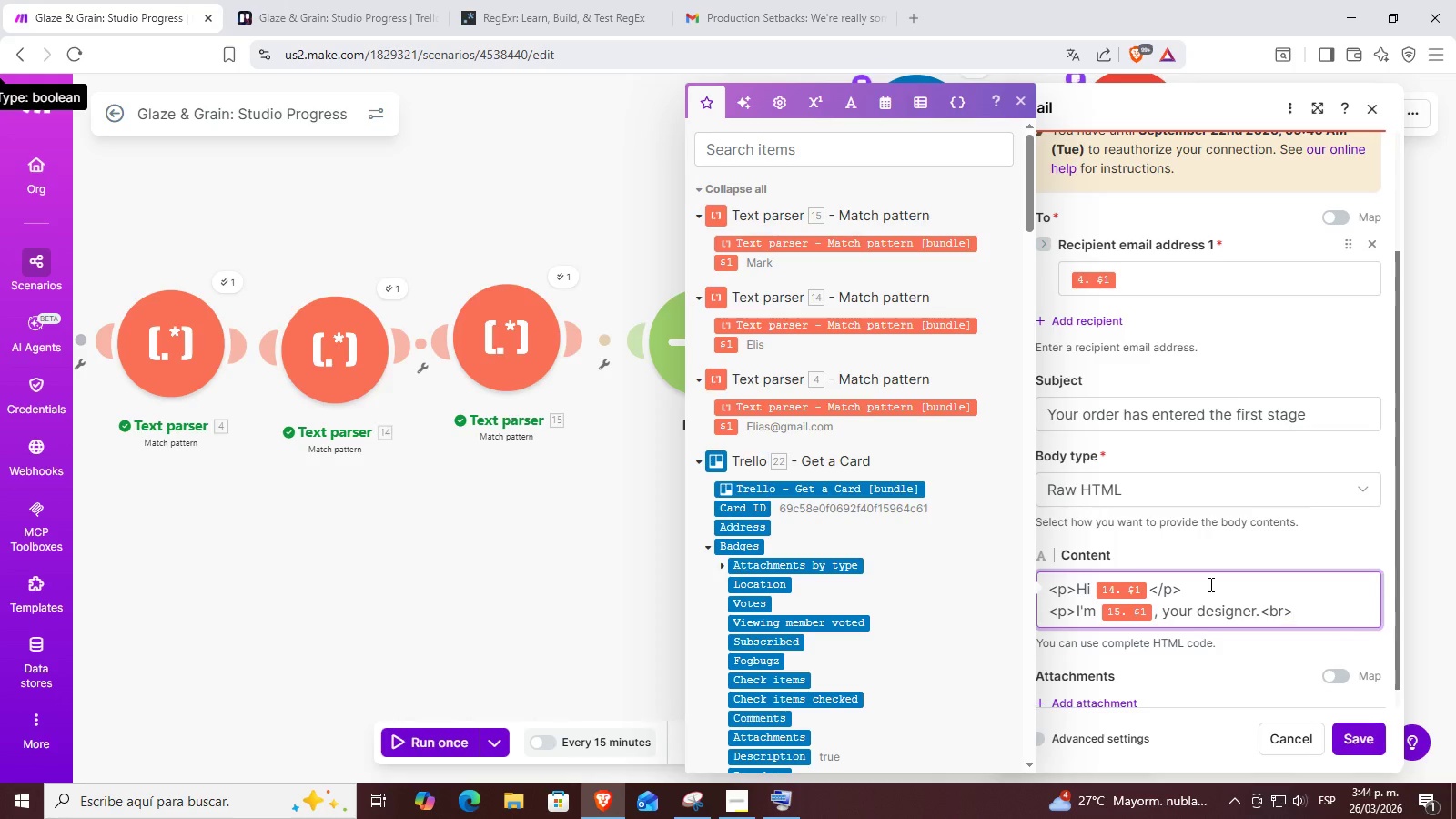 
key(Enter)
 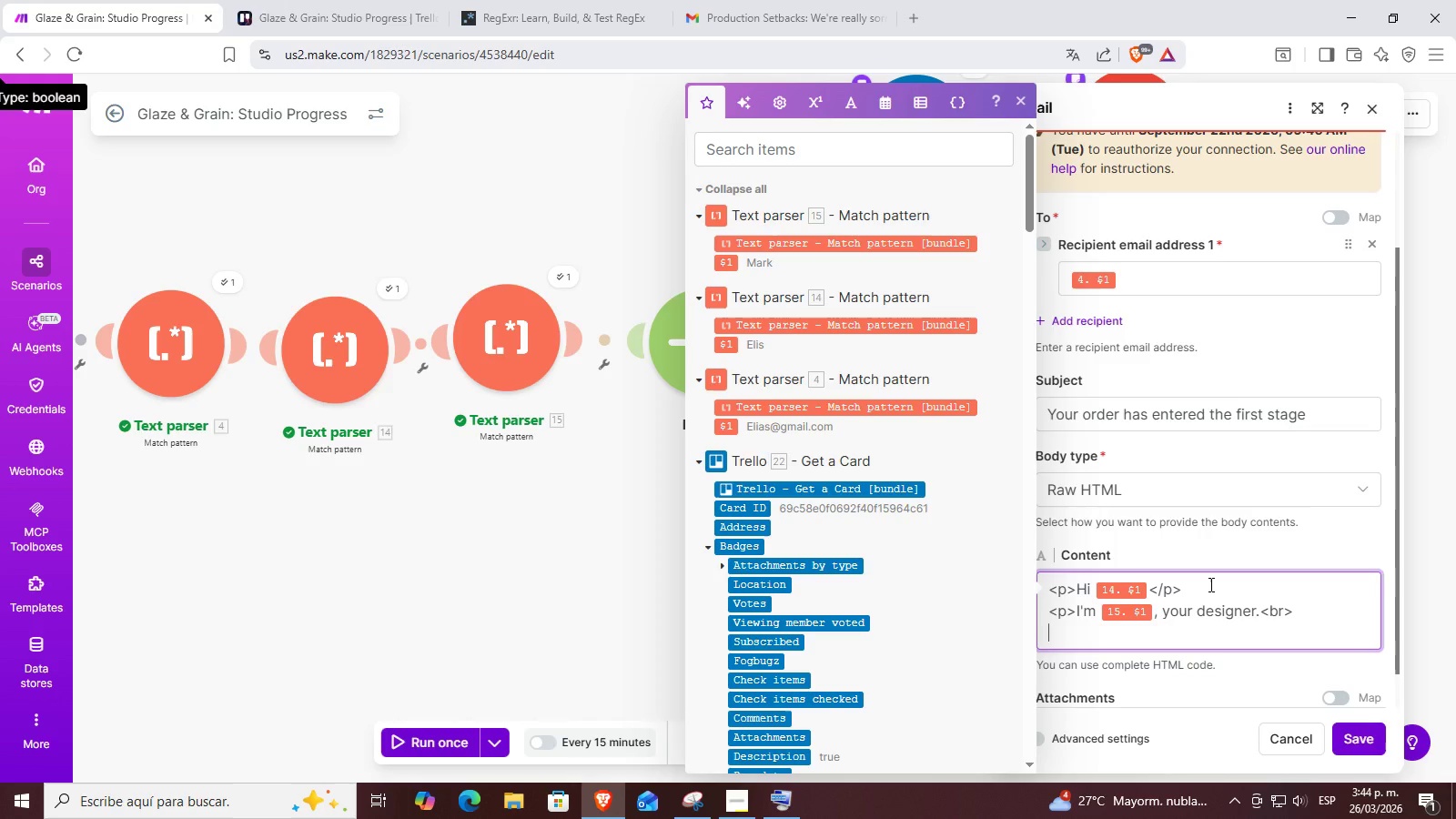 
type(I wanted to leyt)
key(Backspace)
key(Backspace)
type(t you know we[ve begun the first stage of your order)
 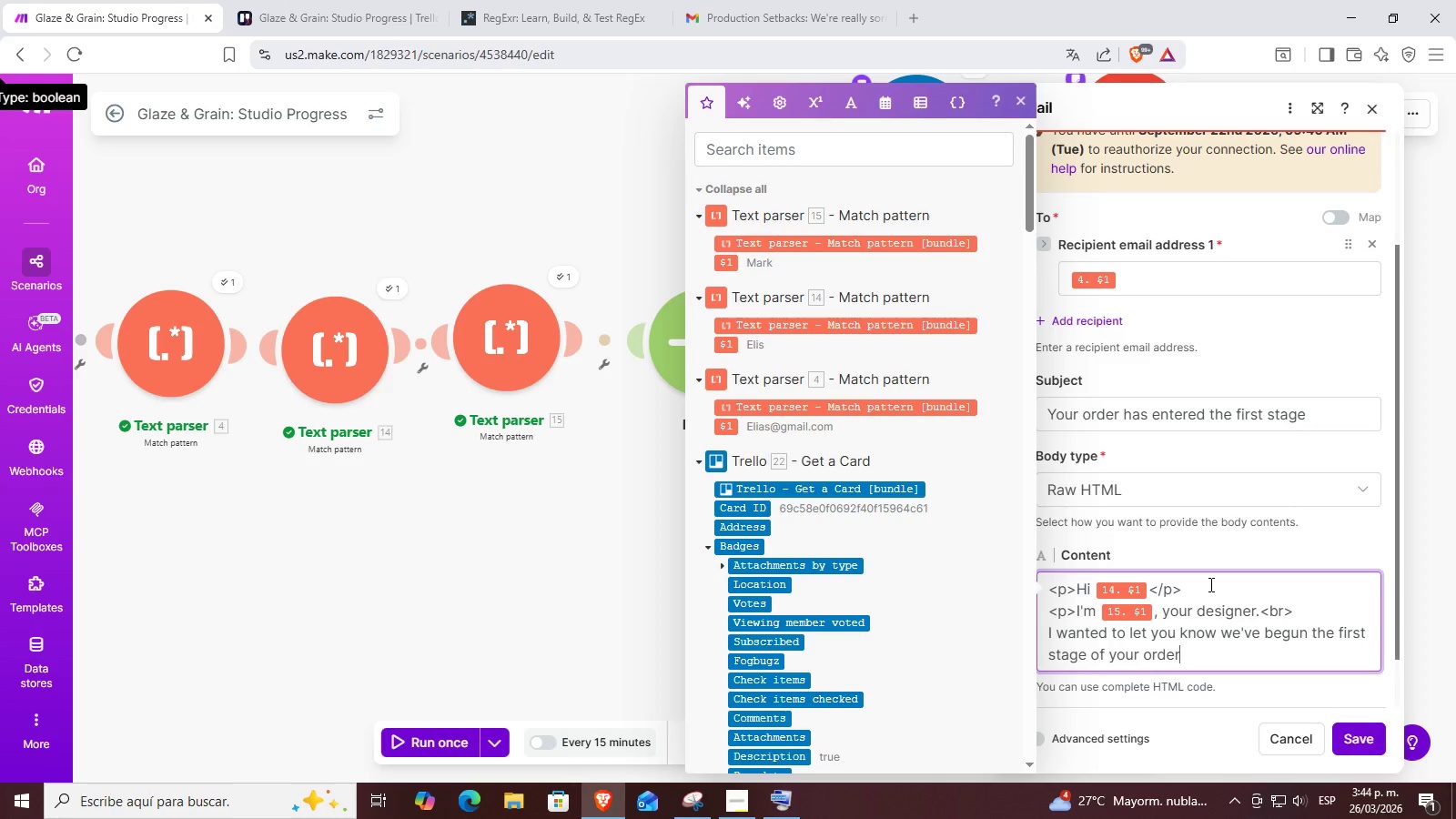 
scroll: coordinate [1209, 584], scroll_direction: down, amount: 1.0
 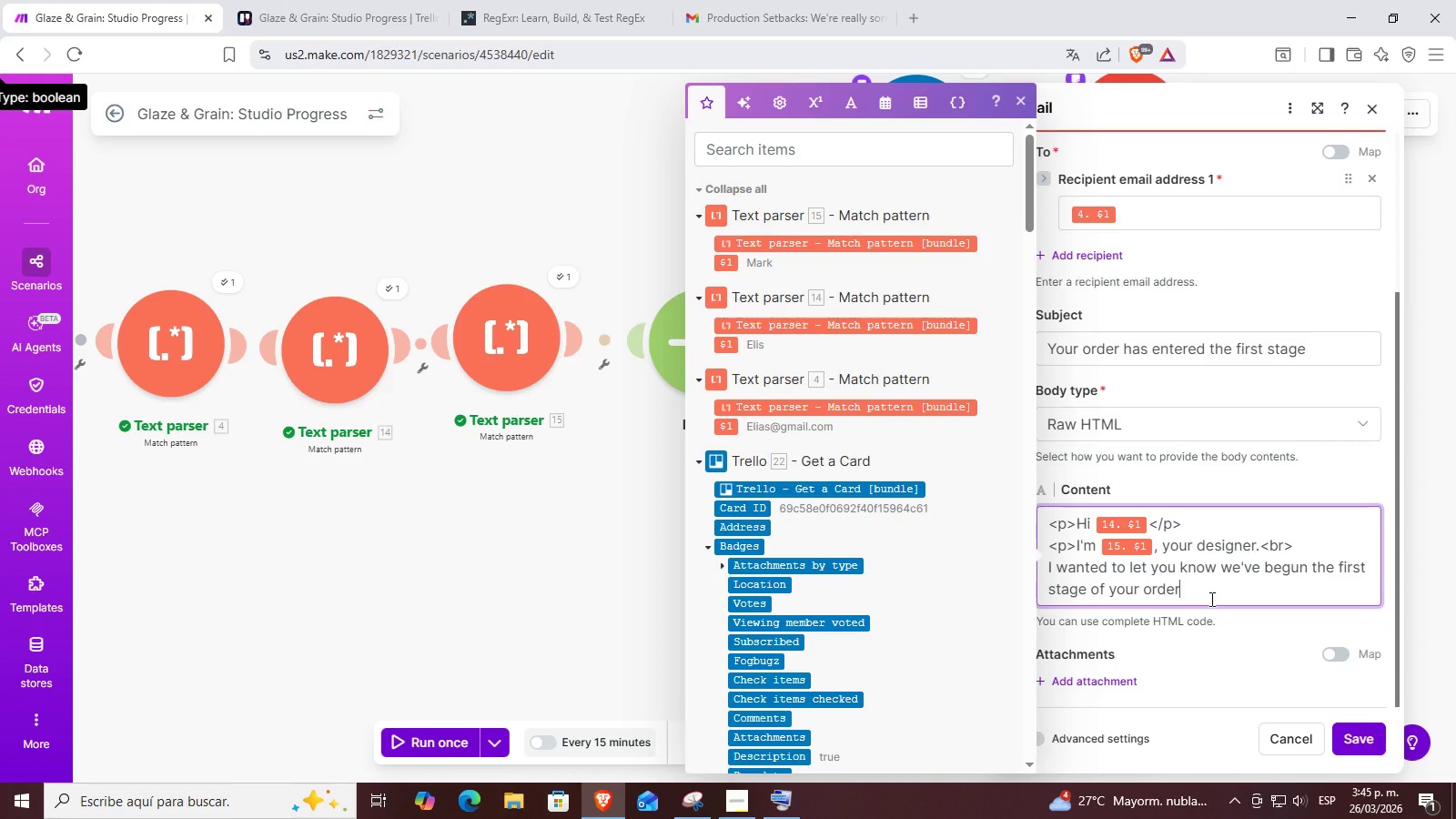 
wait(6.81)
 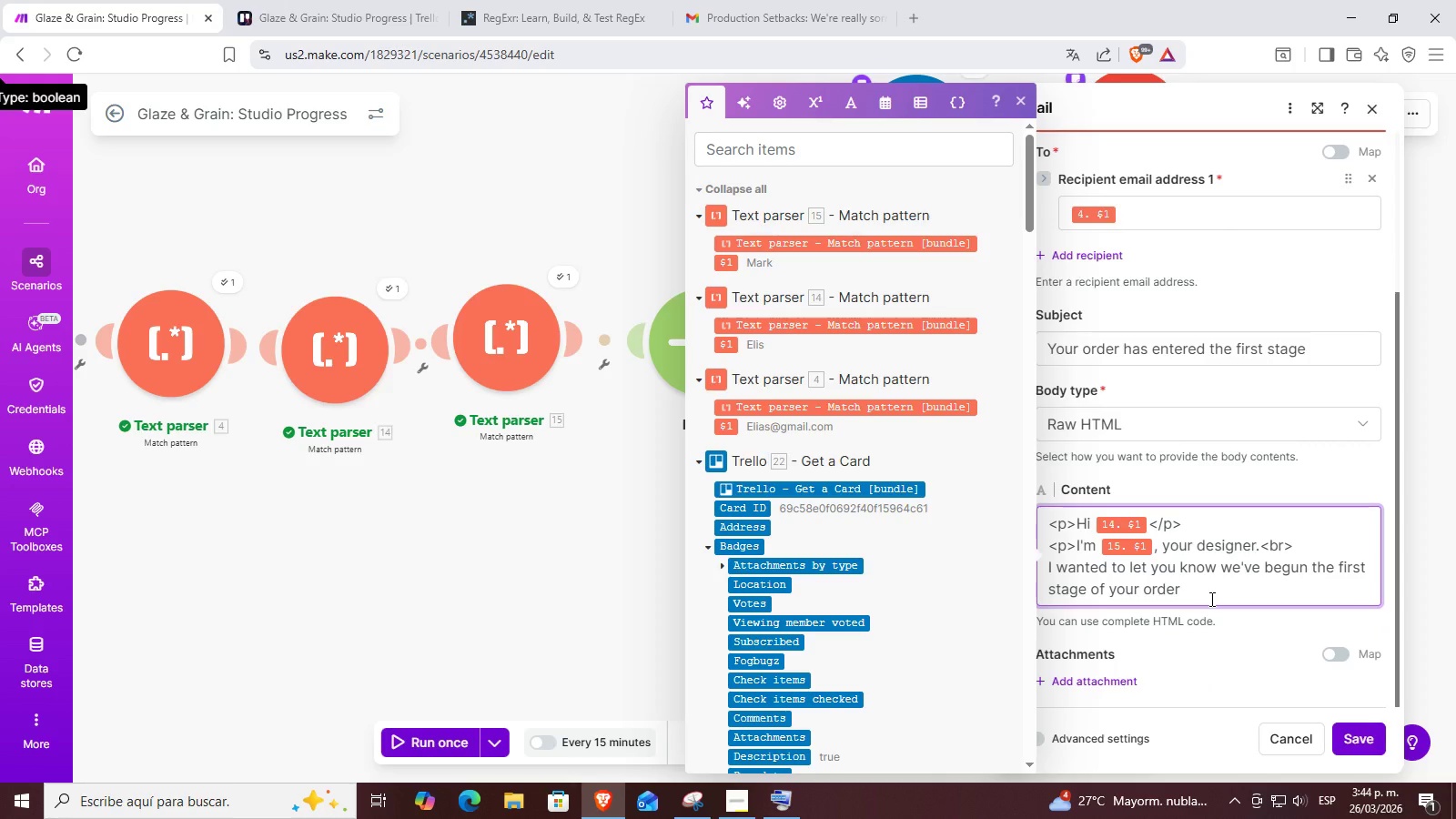 
key(Period)
 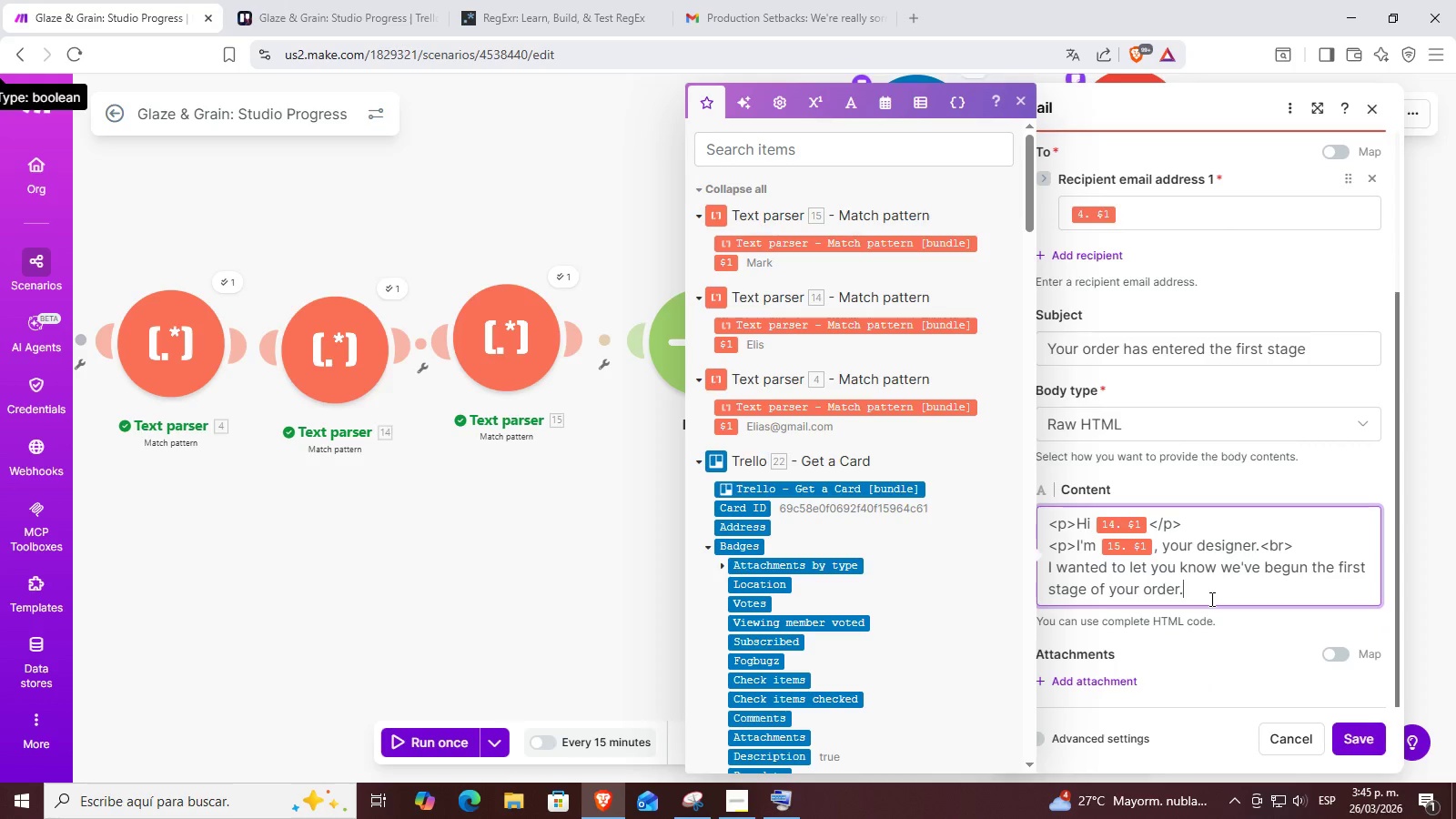 
key(Control+V)
 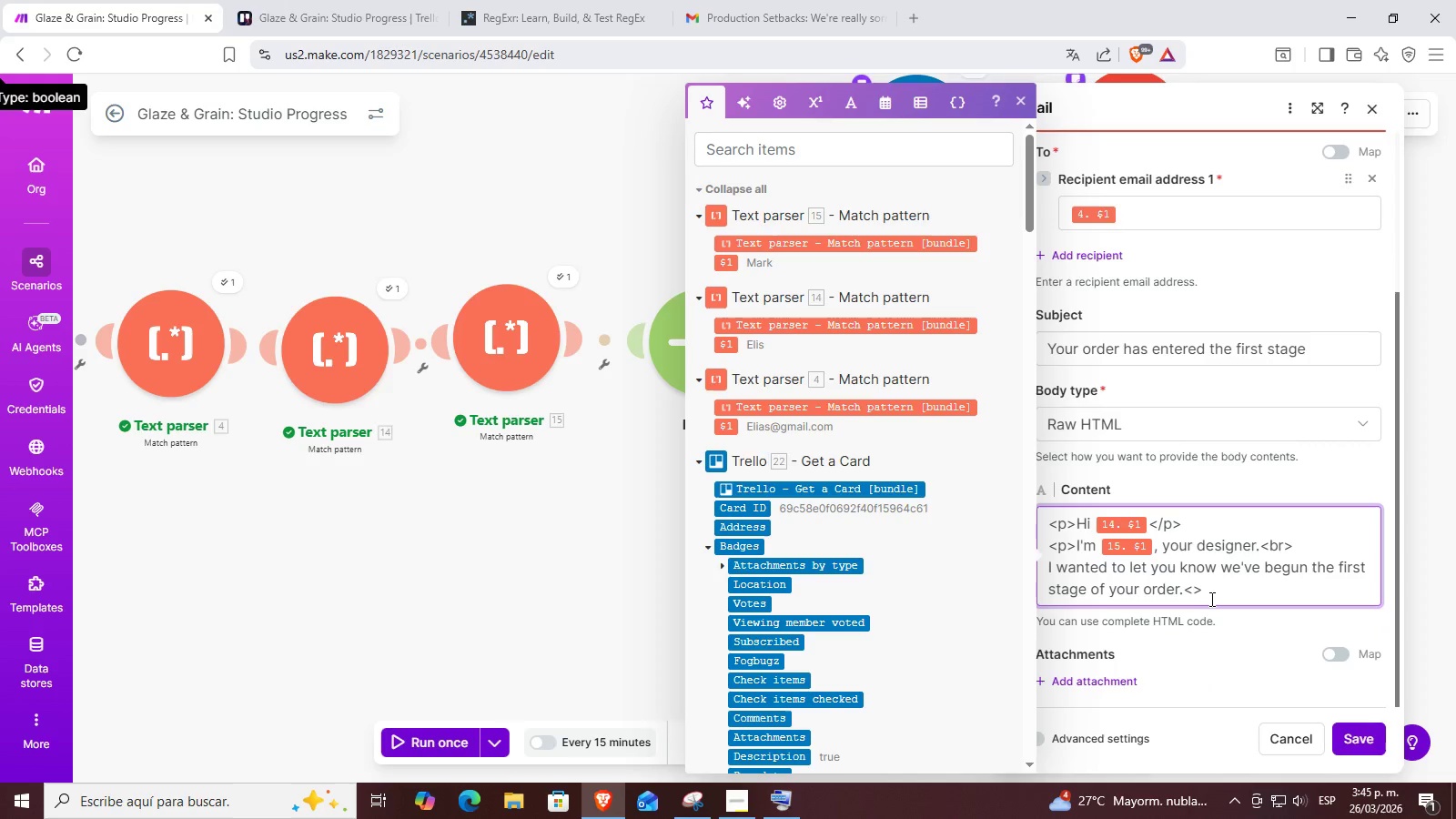 
key(ArrowLeft)
 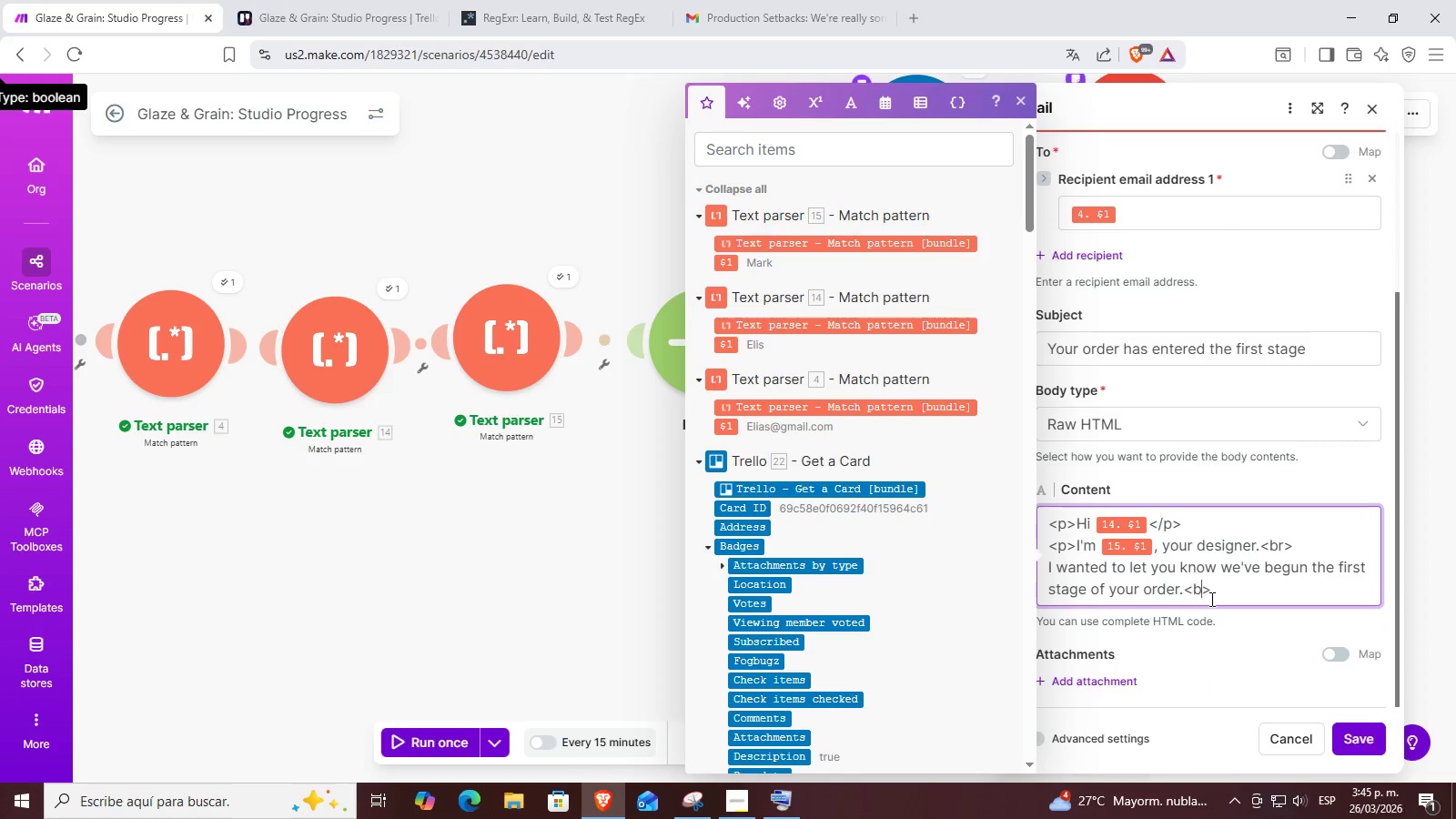 
type(br)
 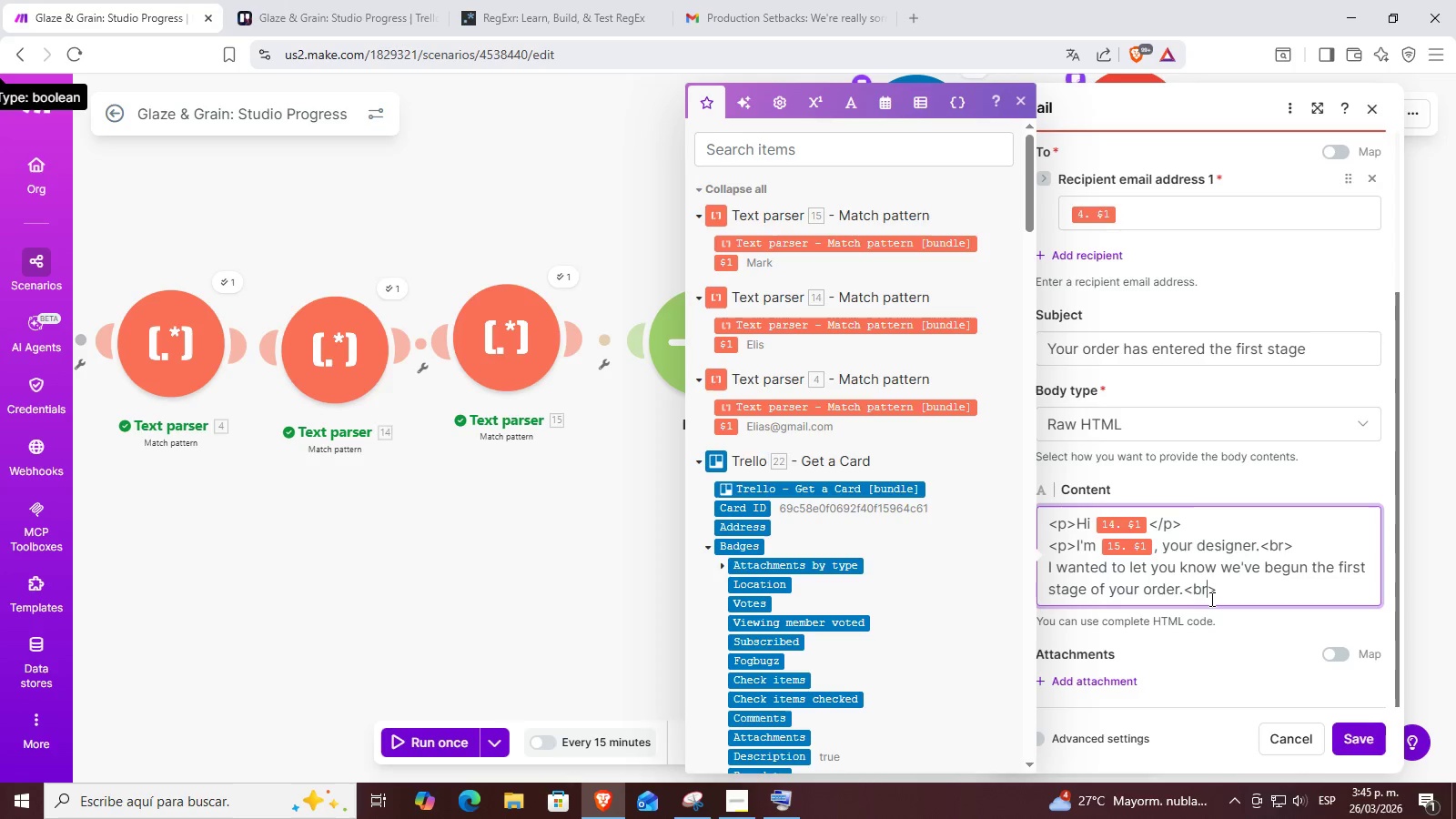 
key(ArrowRight)
 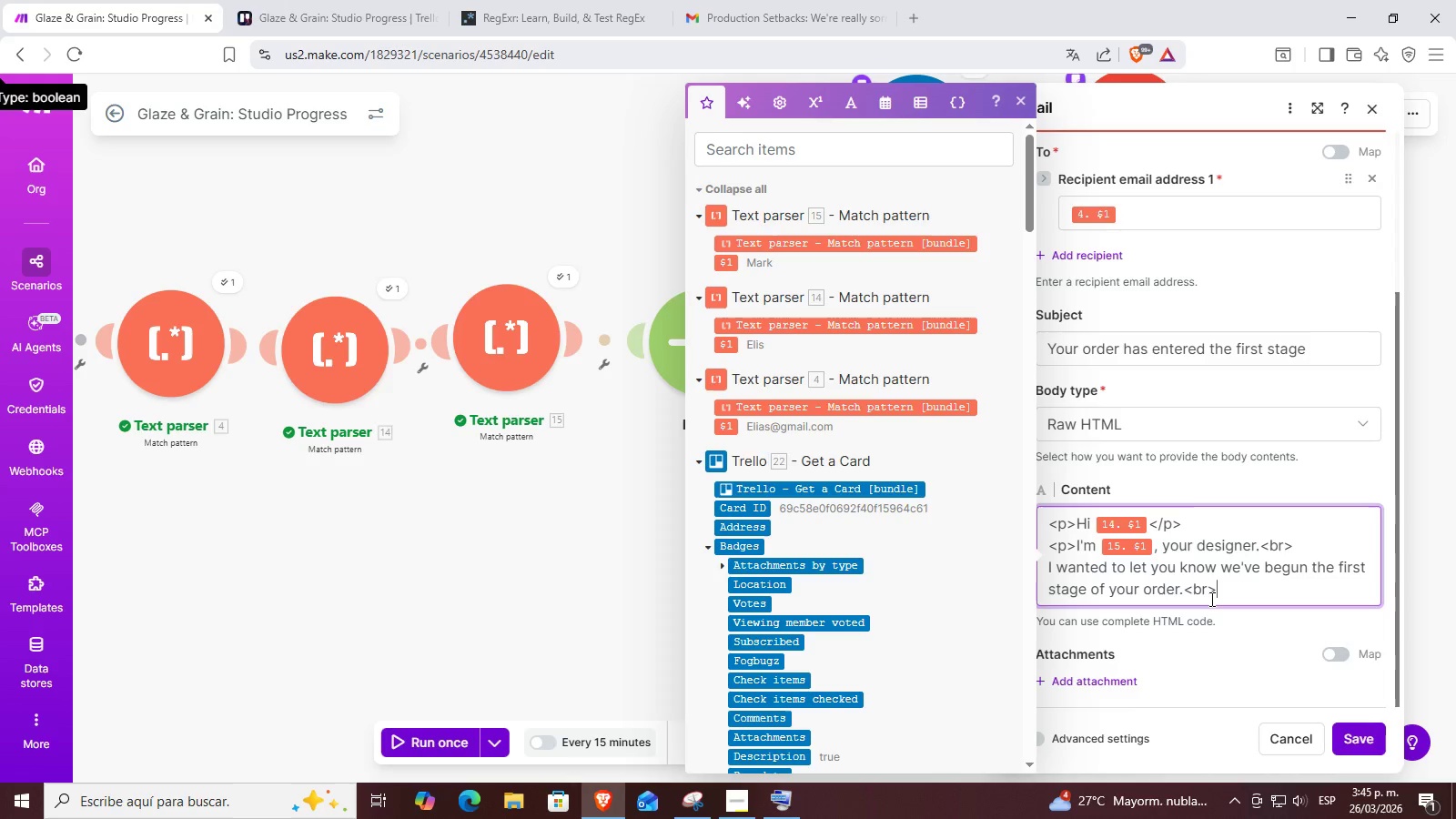 
key(Enter)
 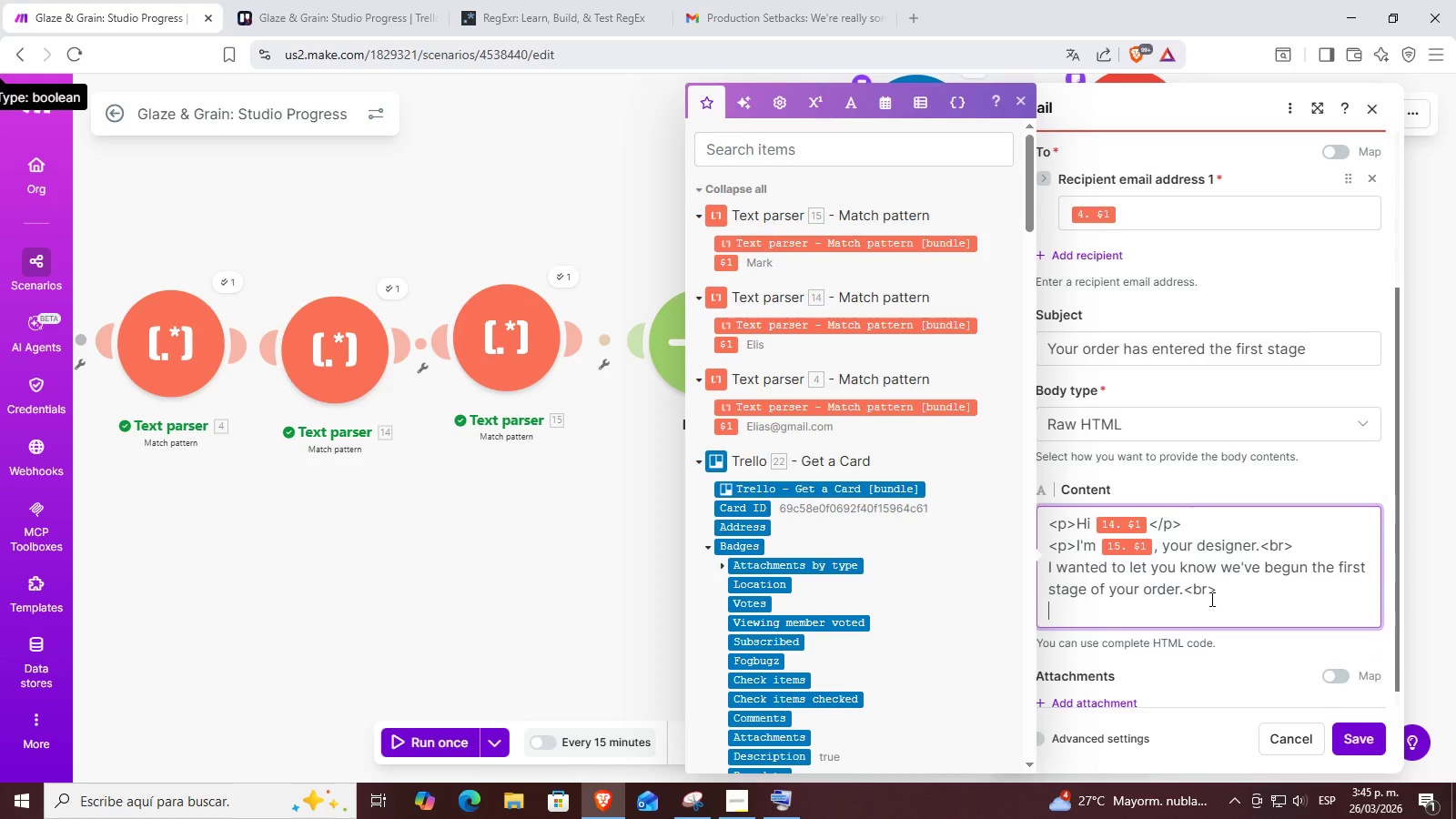 
wait(8.38)
 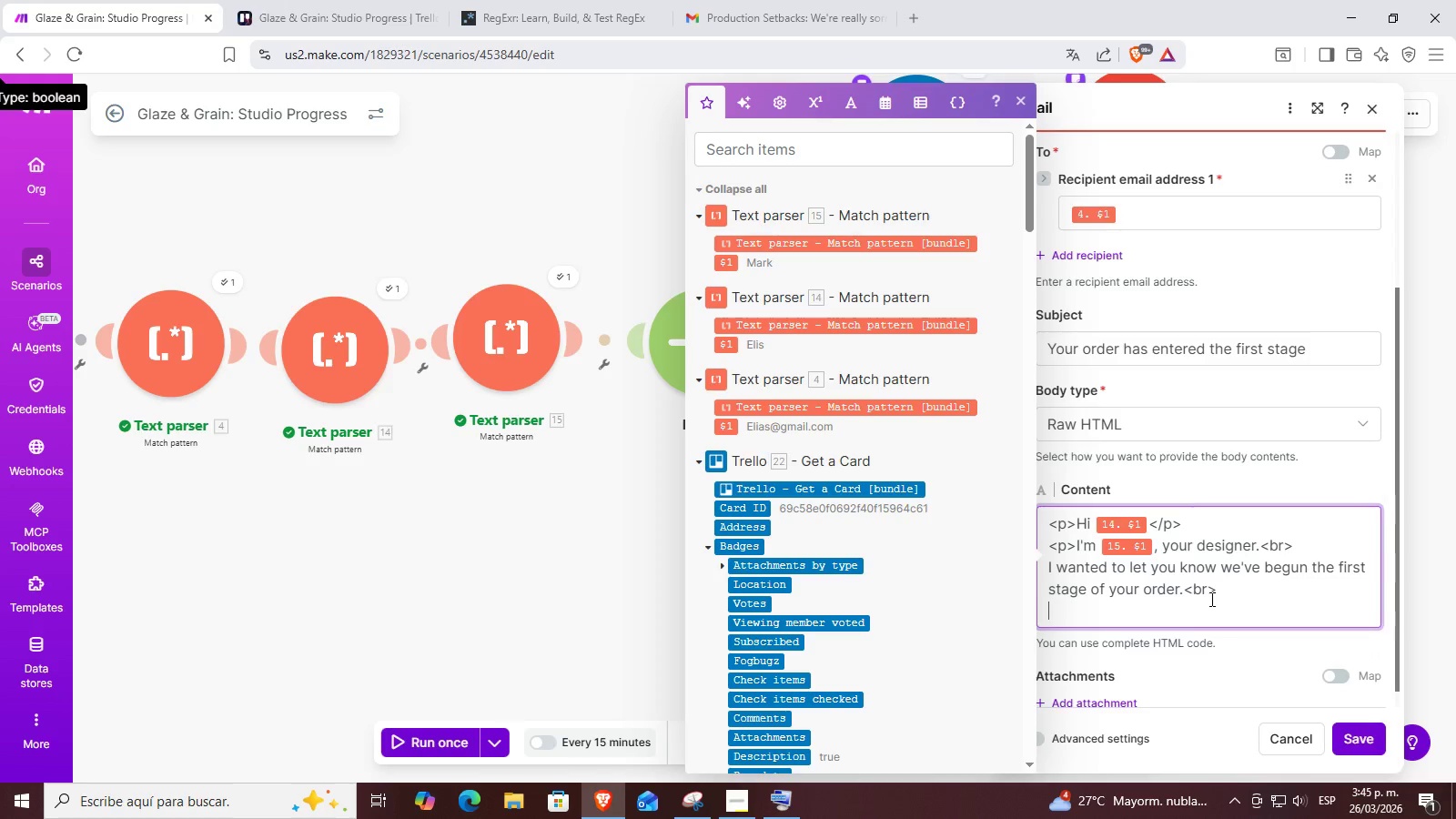 
left_click([1099, 542])
 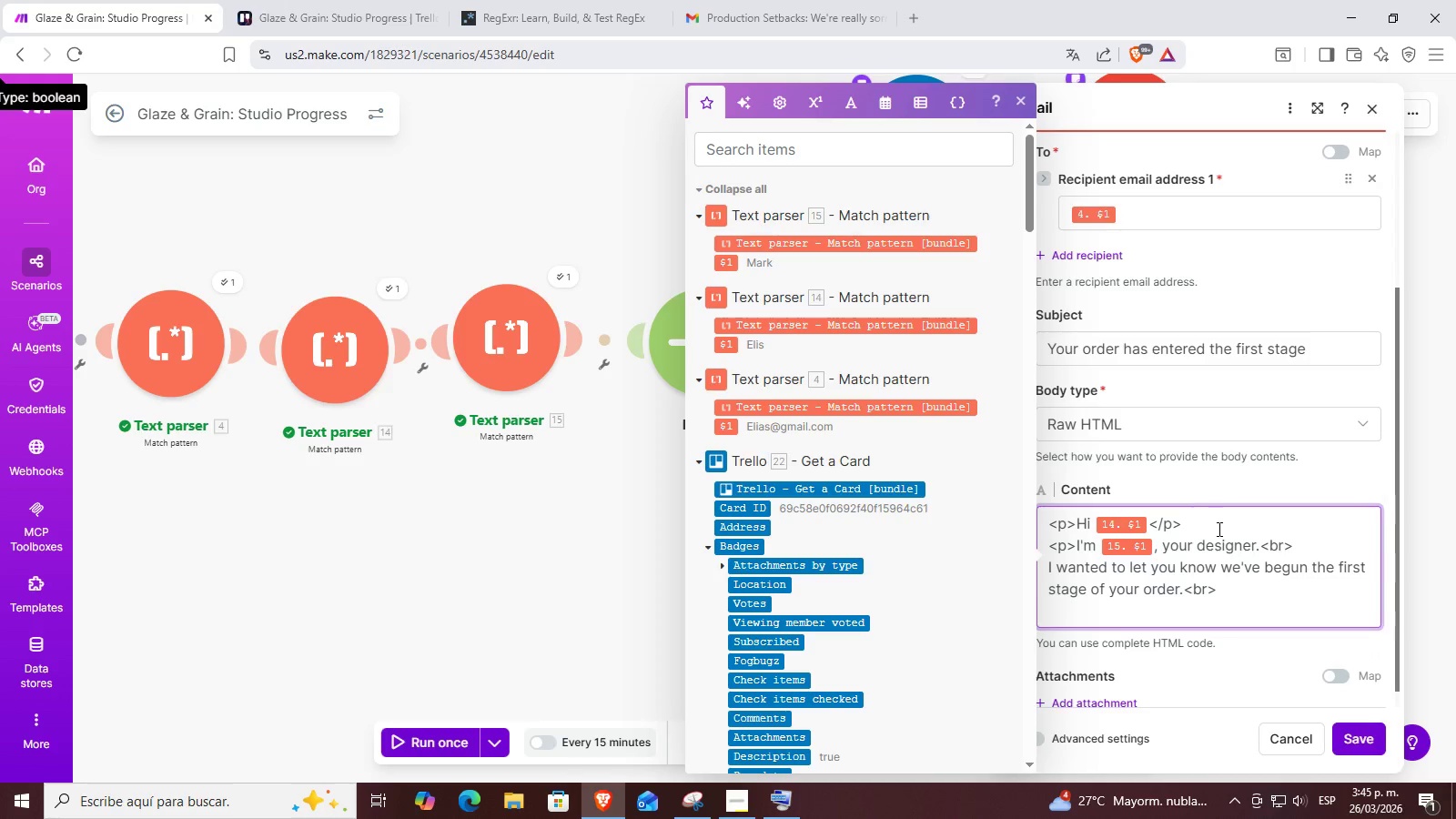 
key(Control+V)
 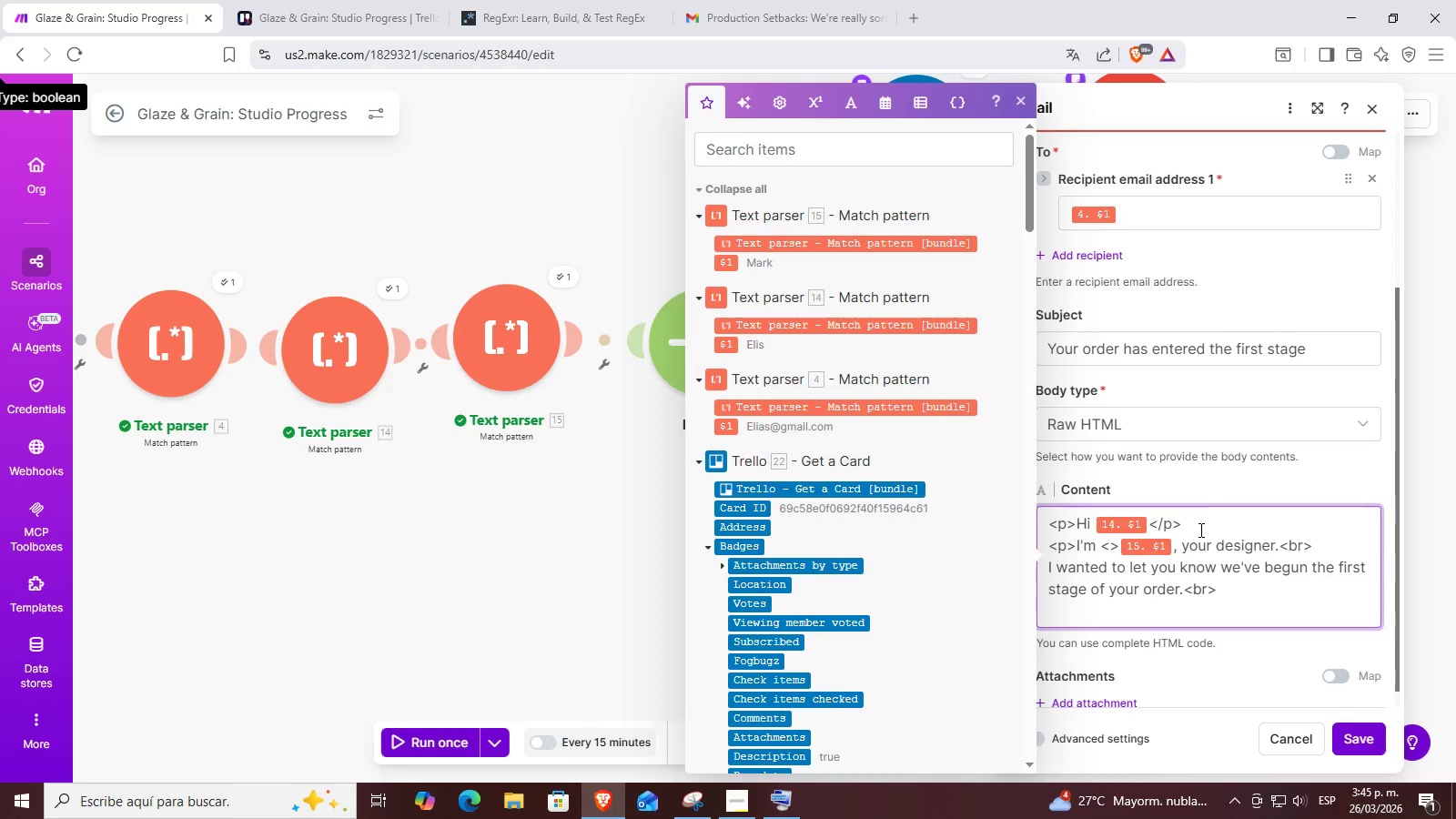 
key(ArrowLeft)
 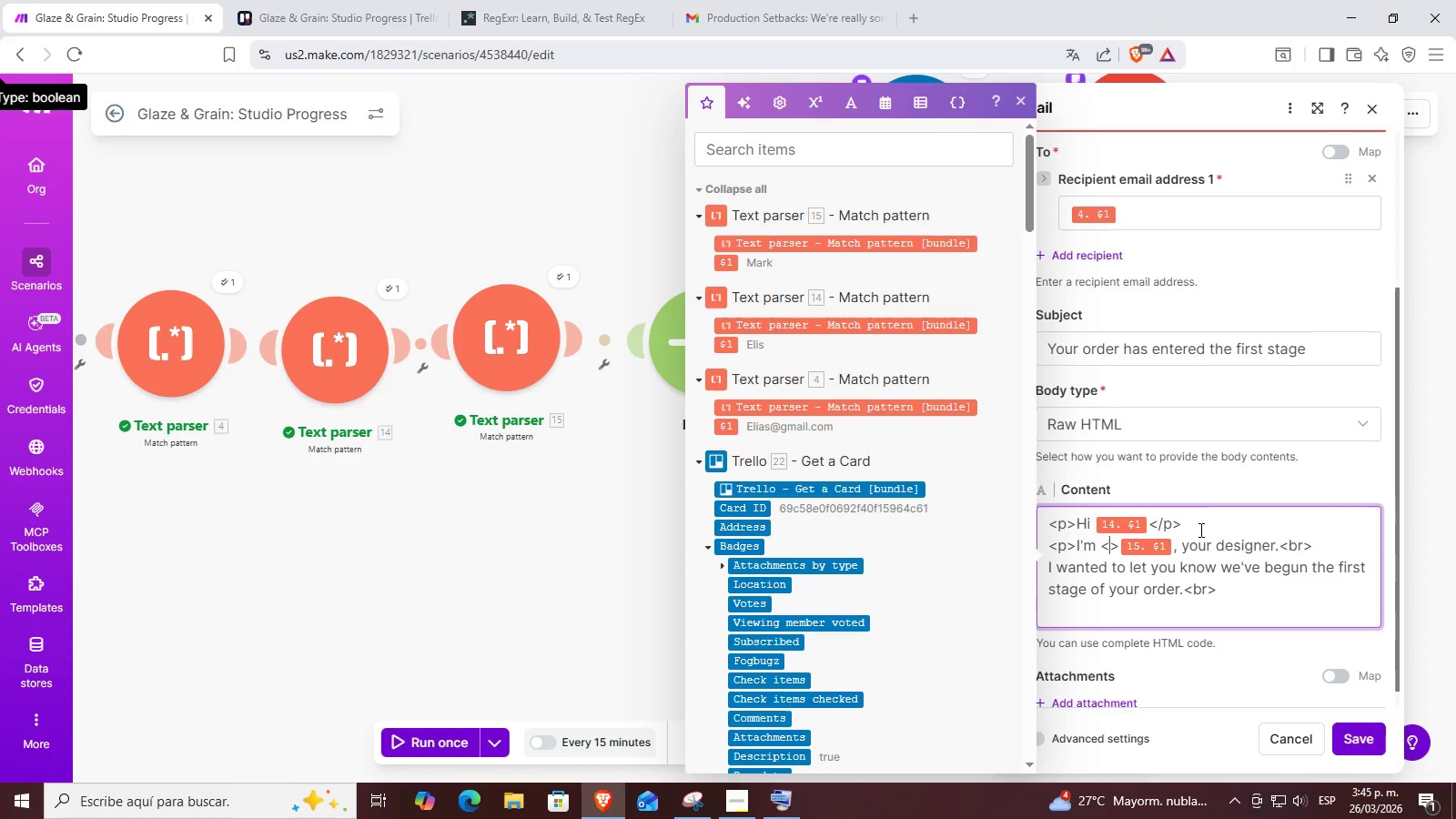 
type(strong)
 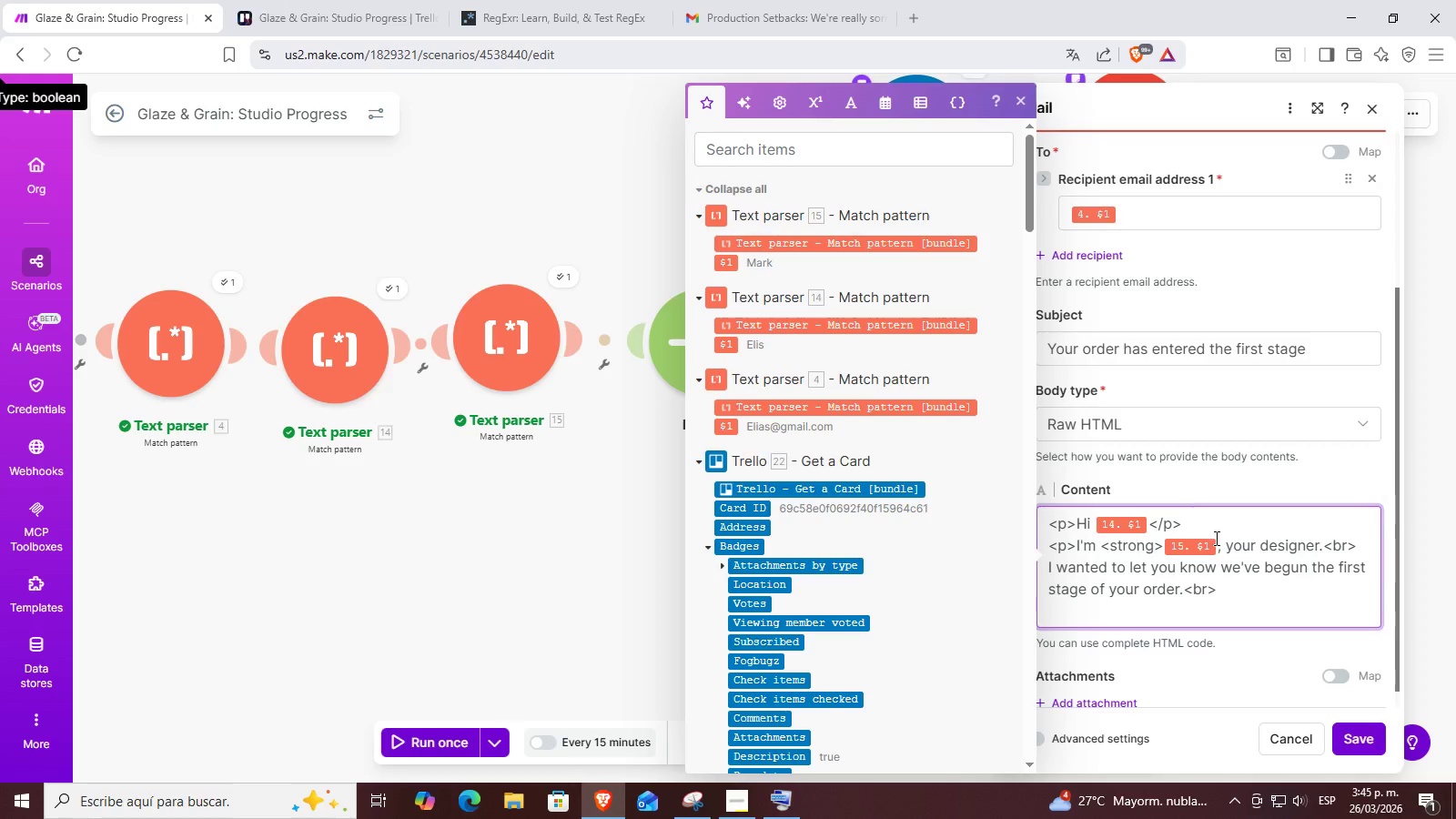 
left_click([1225, 544])
 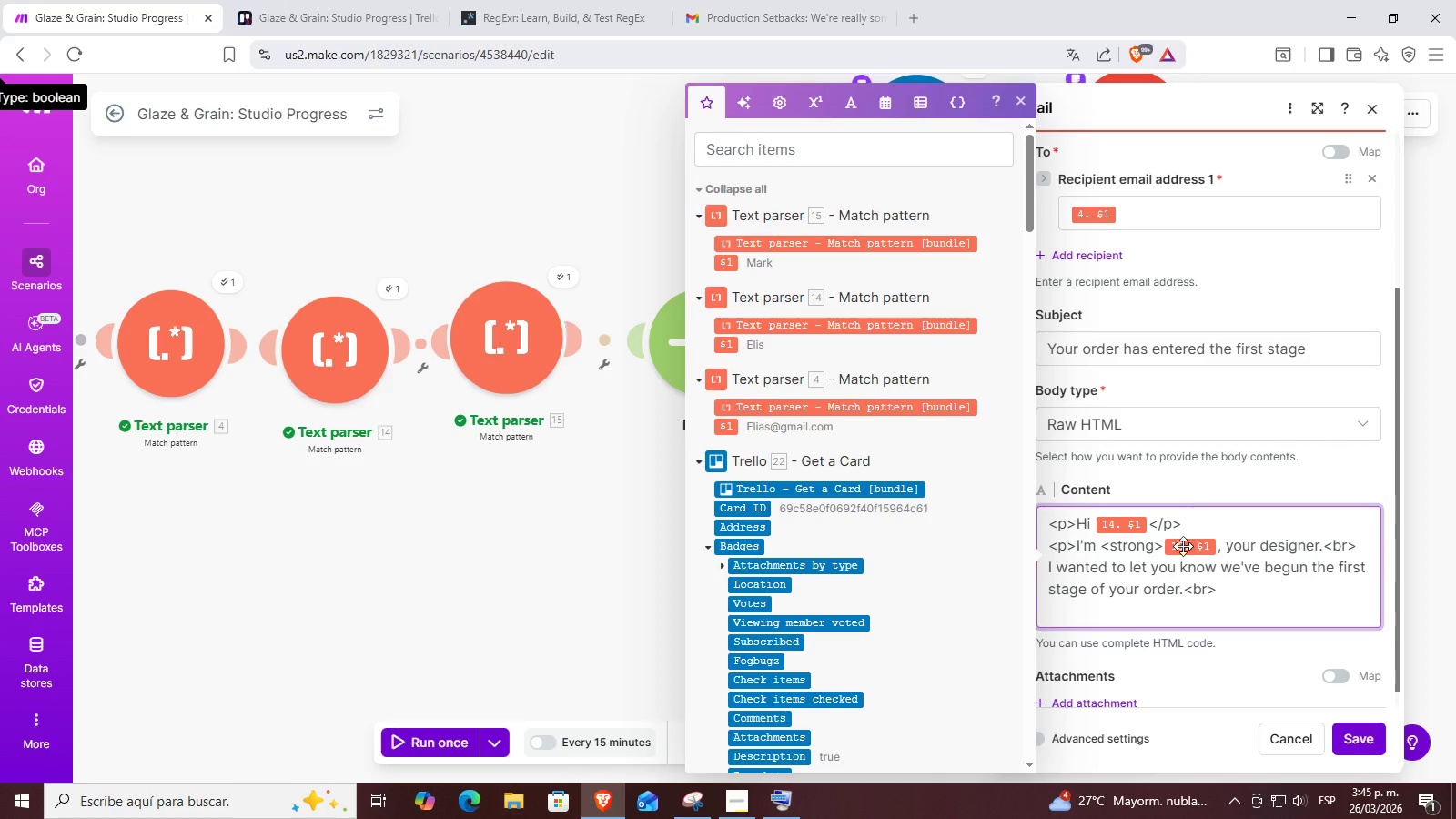 
hold_key(key=ControlLeft, duration=0.41)
 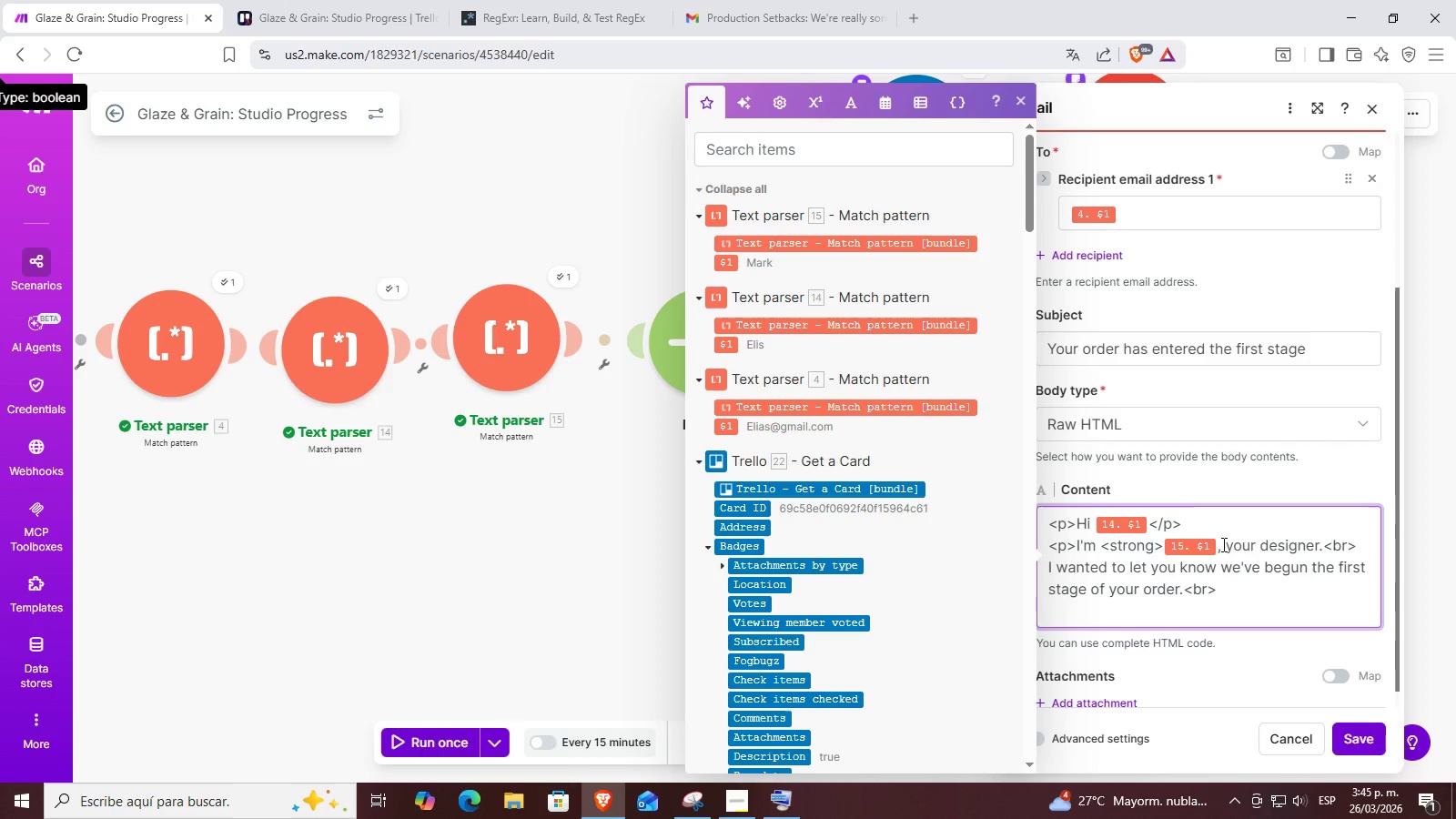 
left_click([1222, 544])
 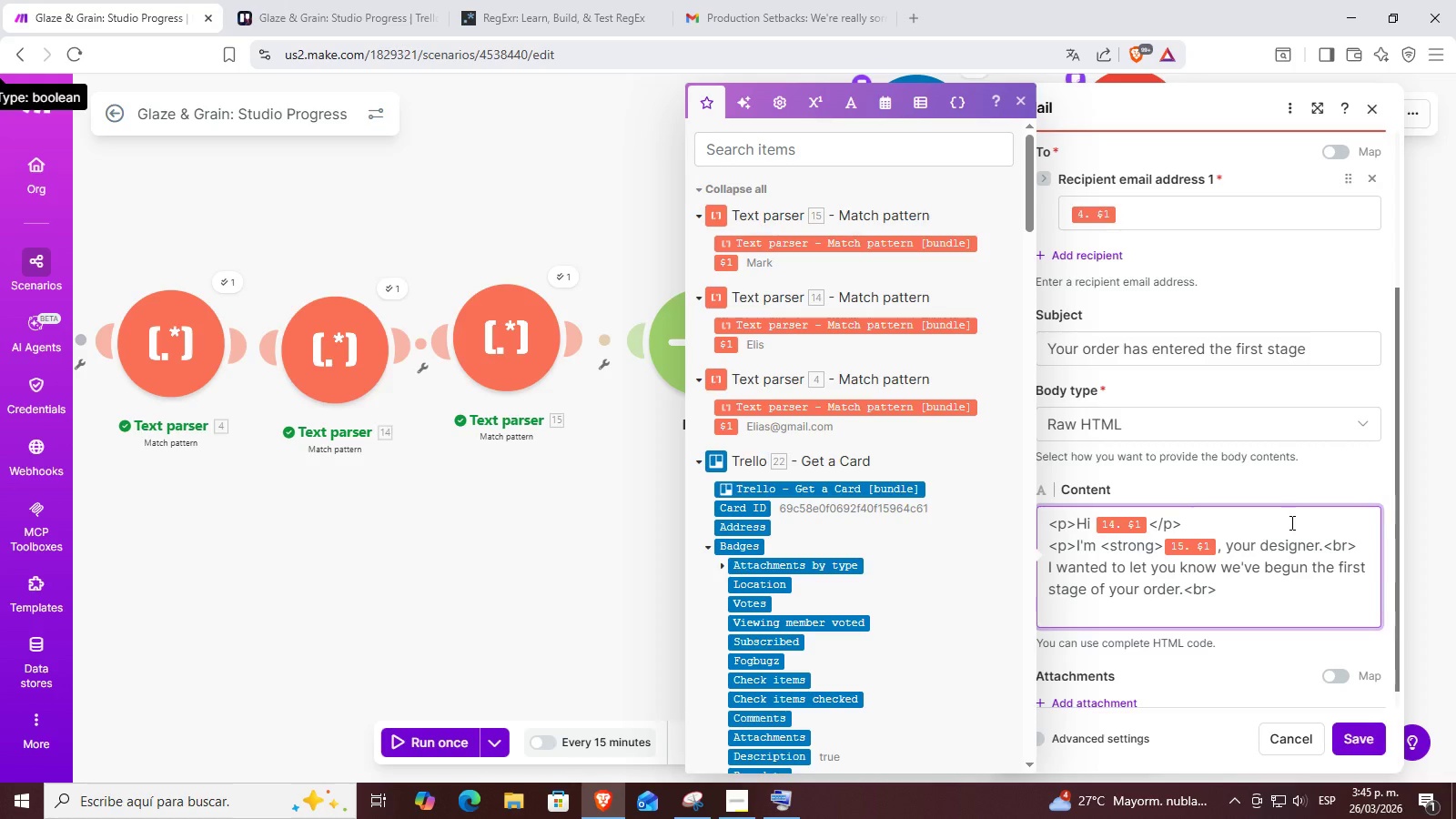 
key(ArrowLeft)
 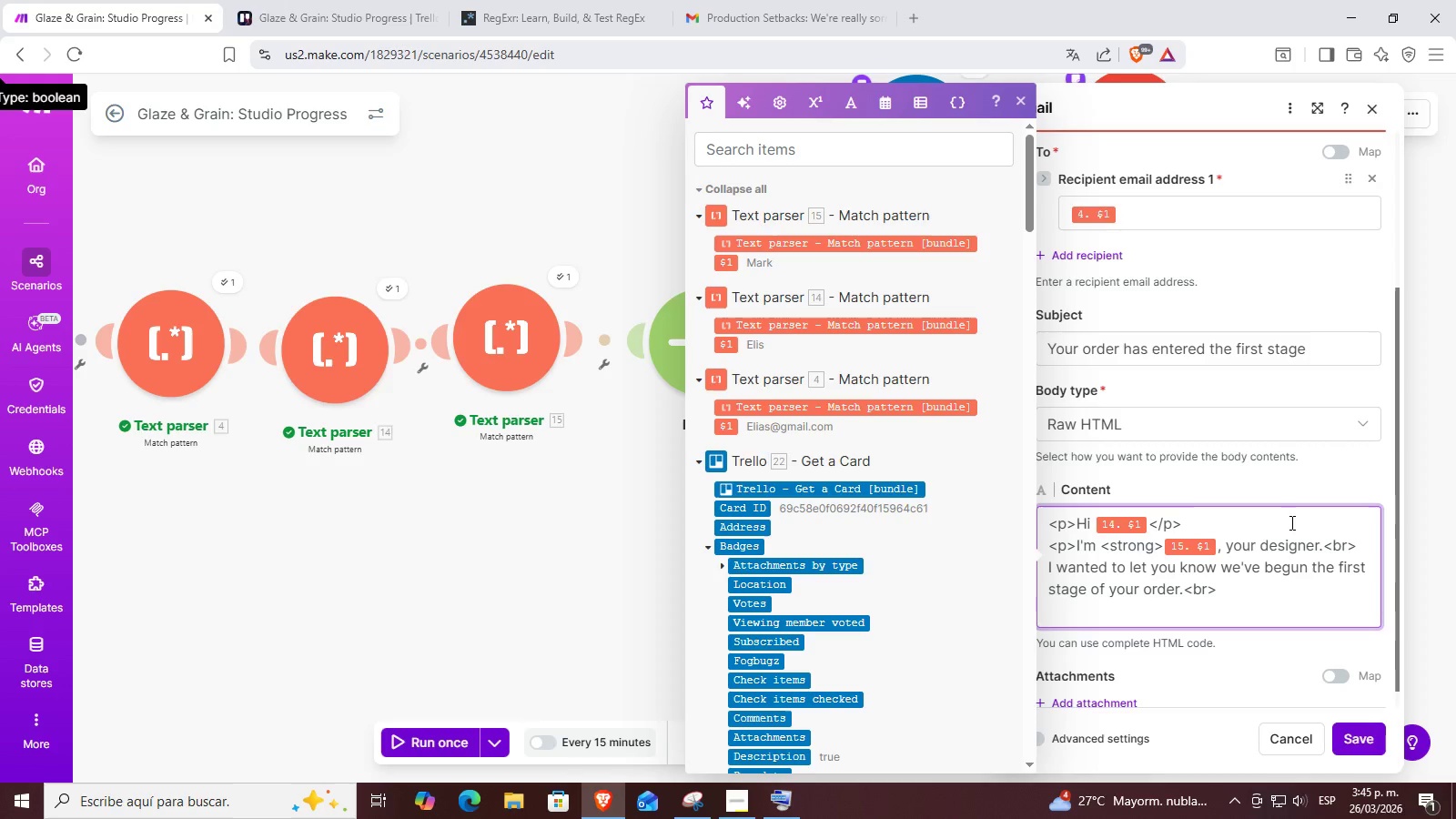 
key(ArrowRight)
 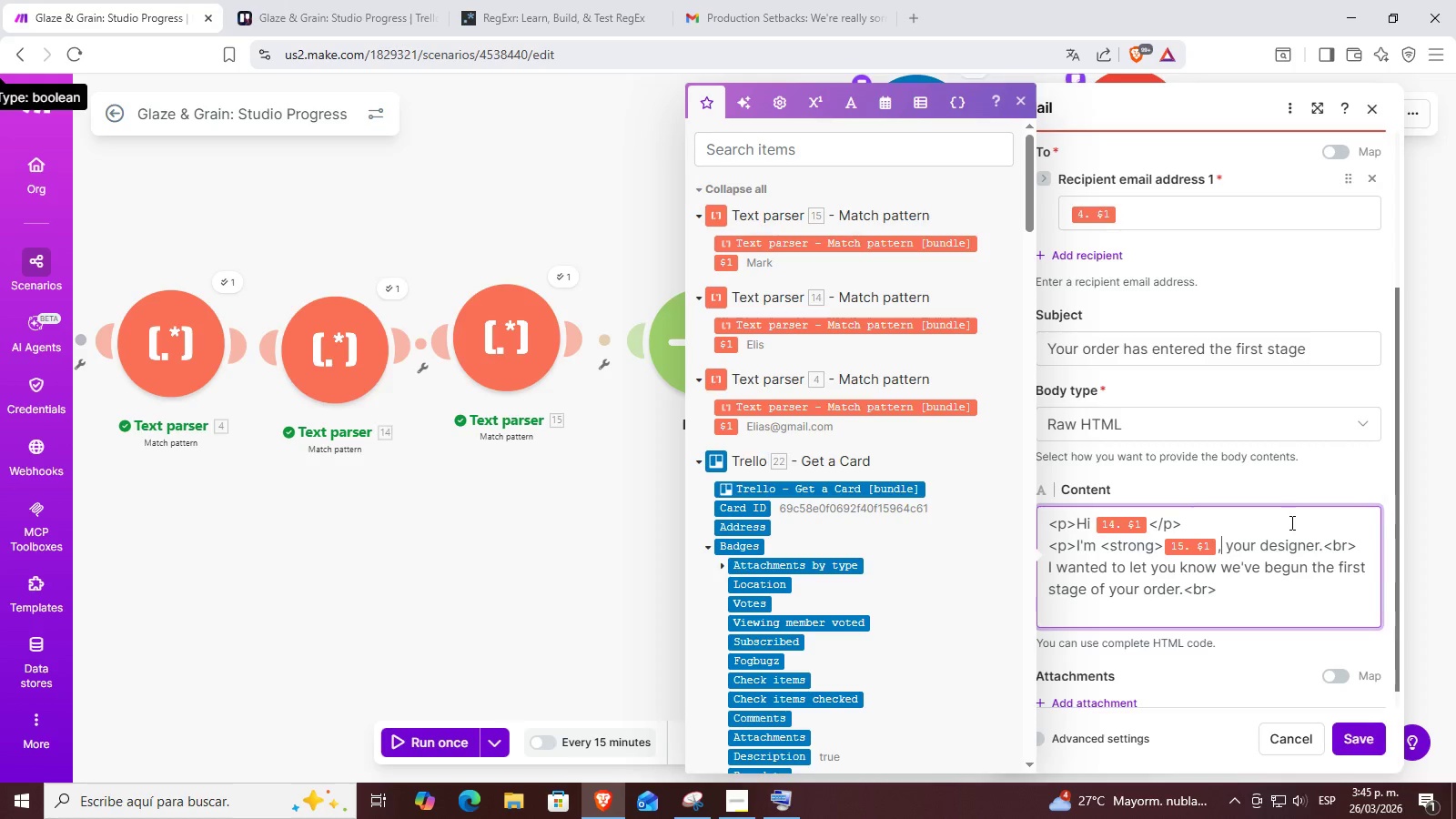 
key(ArrowLeft)
 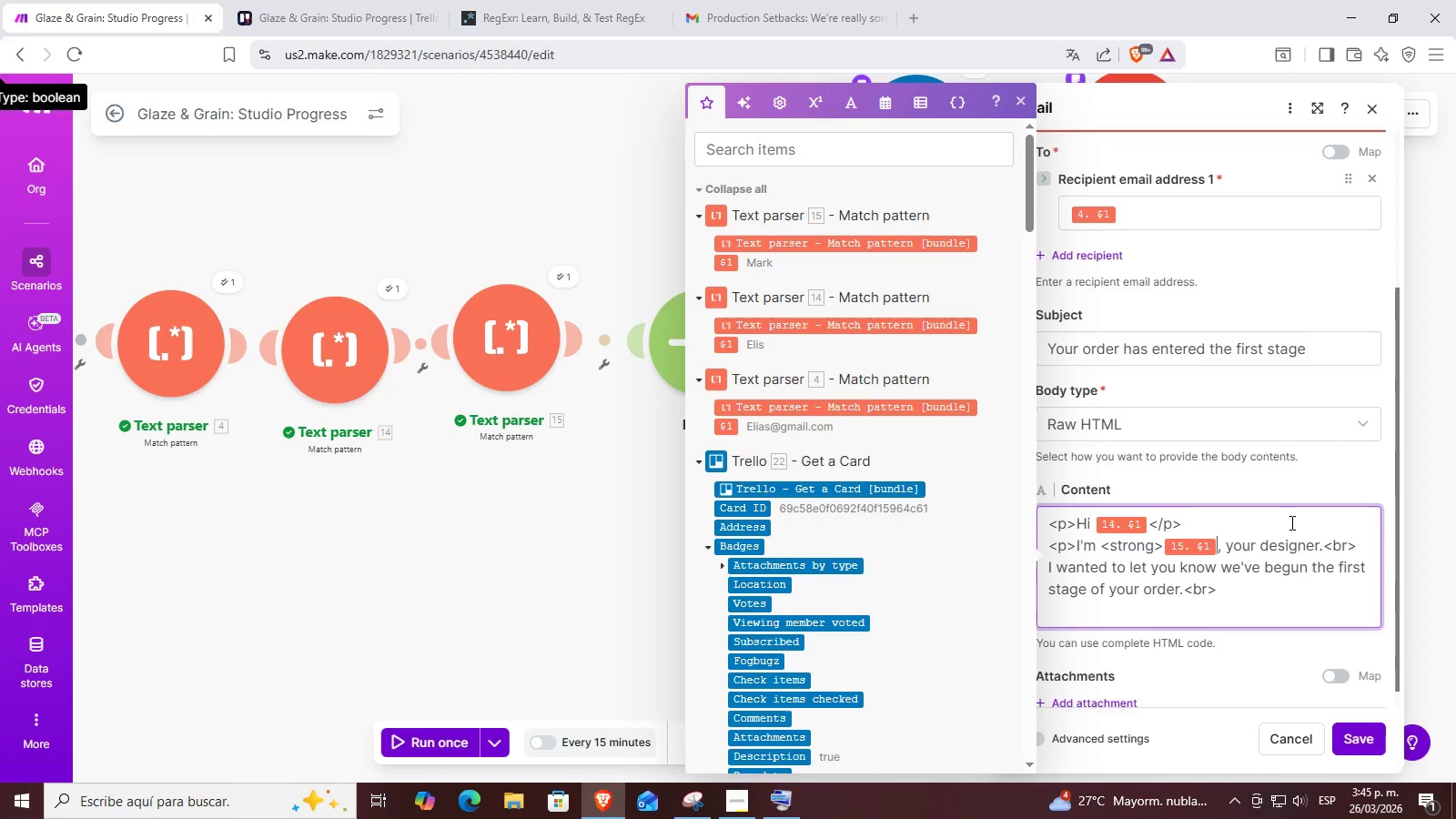 
key(Control+ControlLeft)
 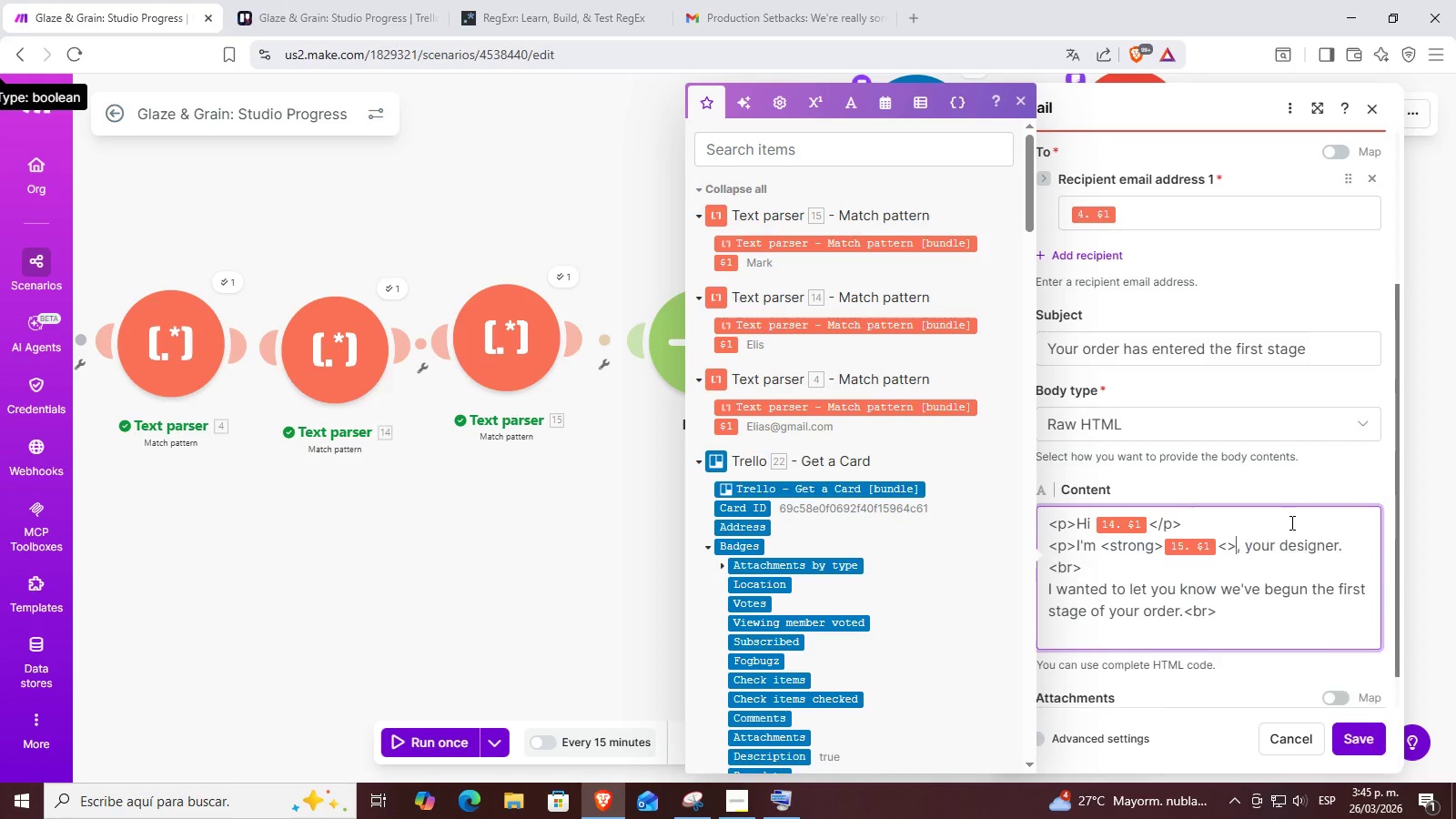 
key(Control+V)
 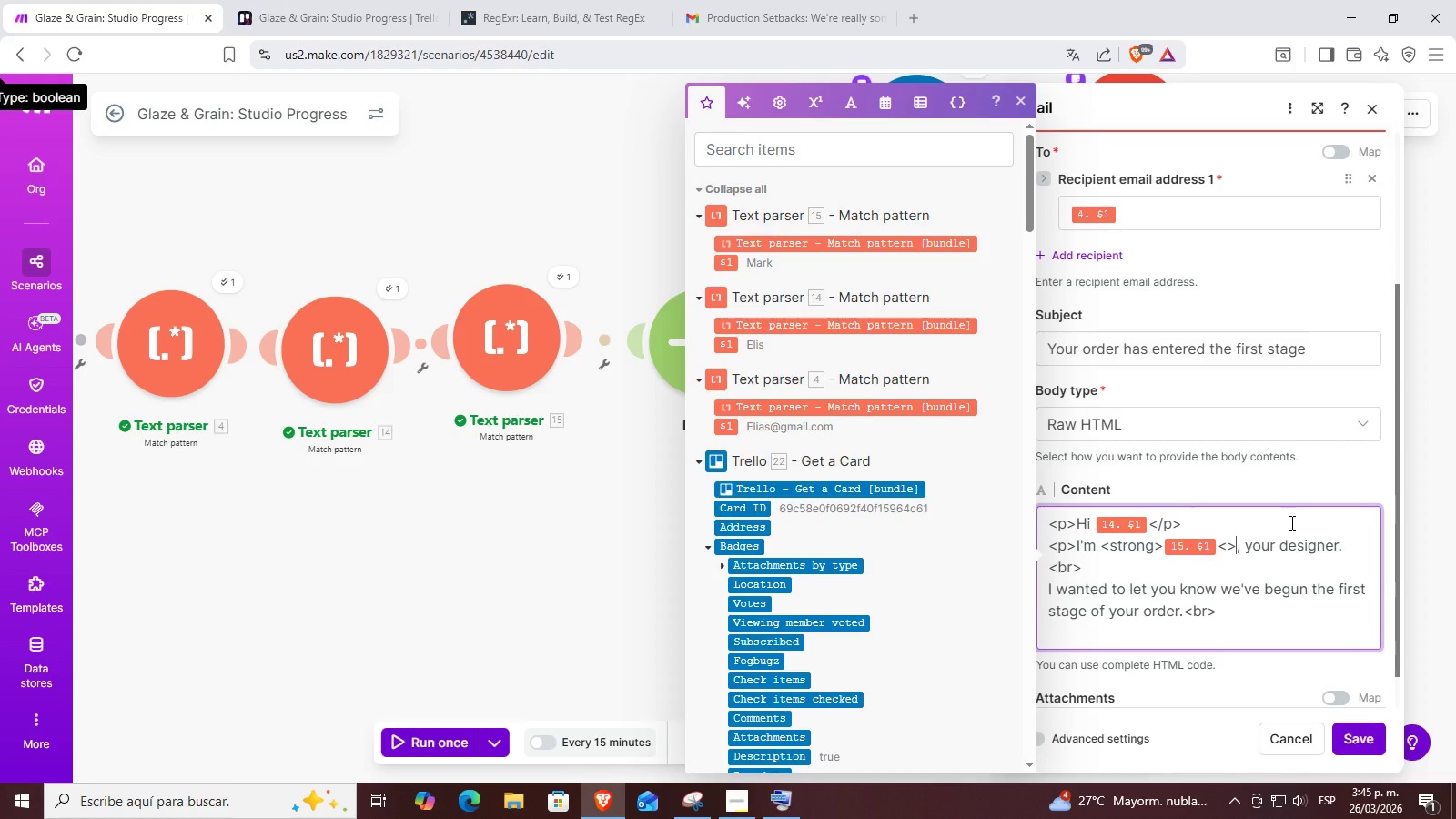 
key(ArrowLeft)
 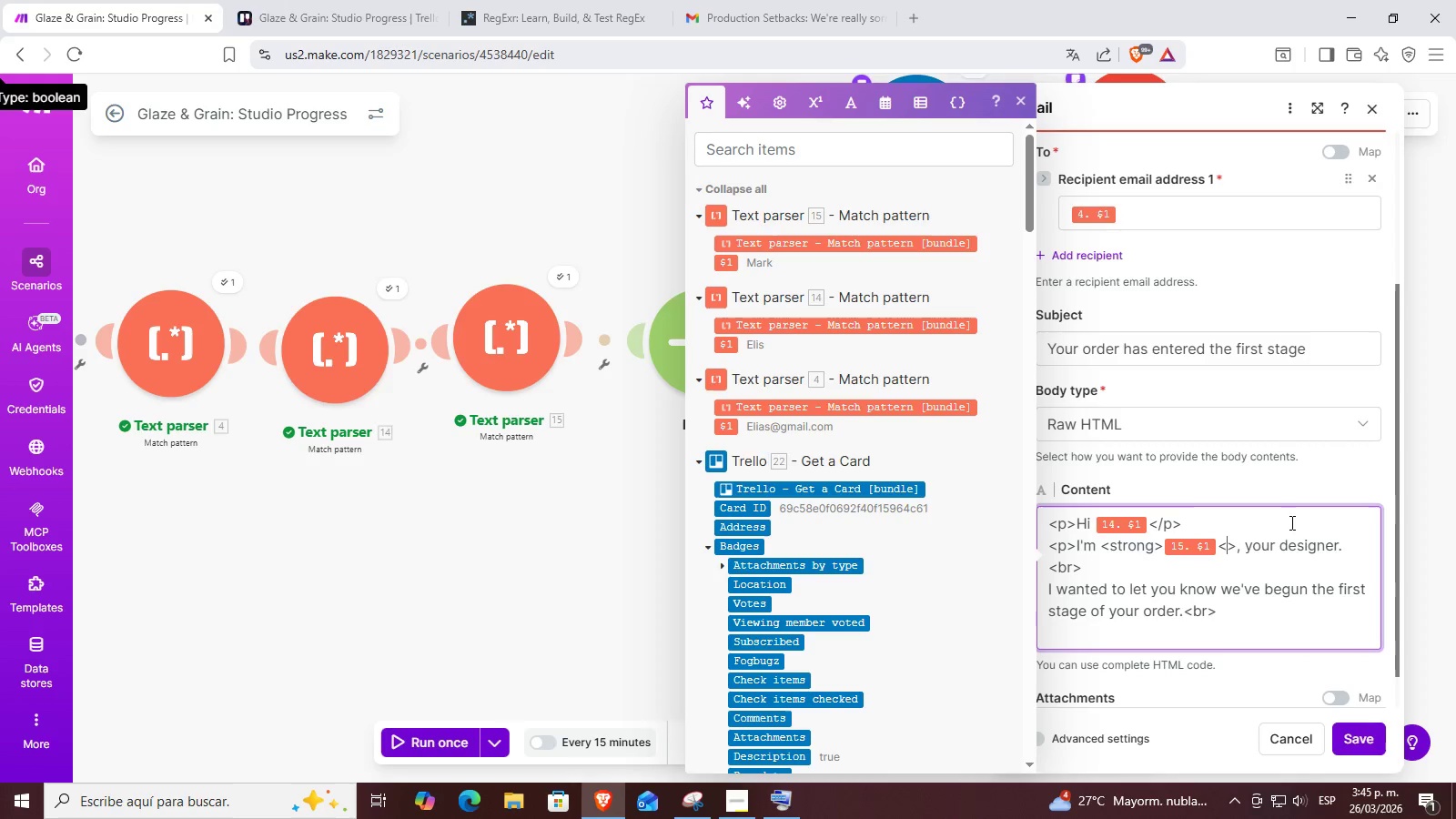 
type(&strong)
 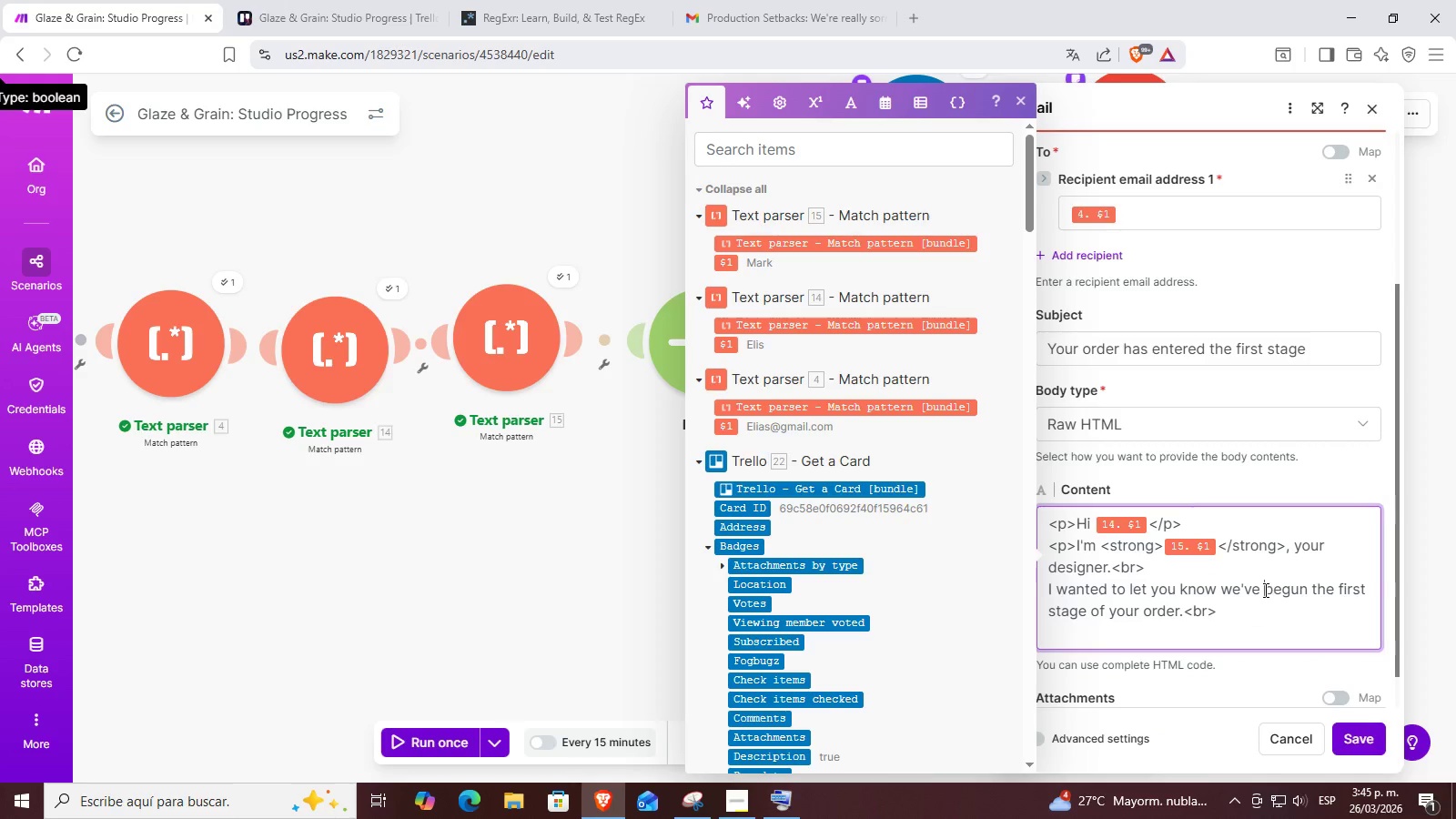 
double_click([1241, 613])
 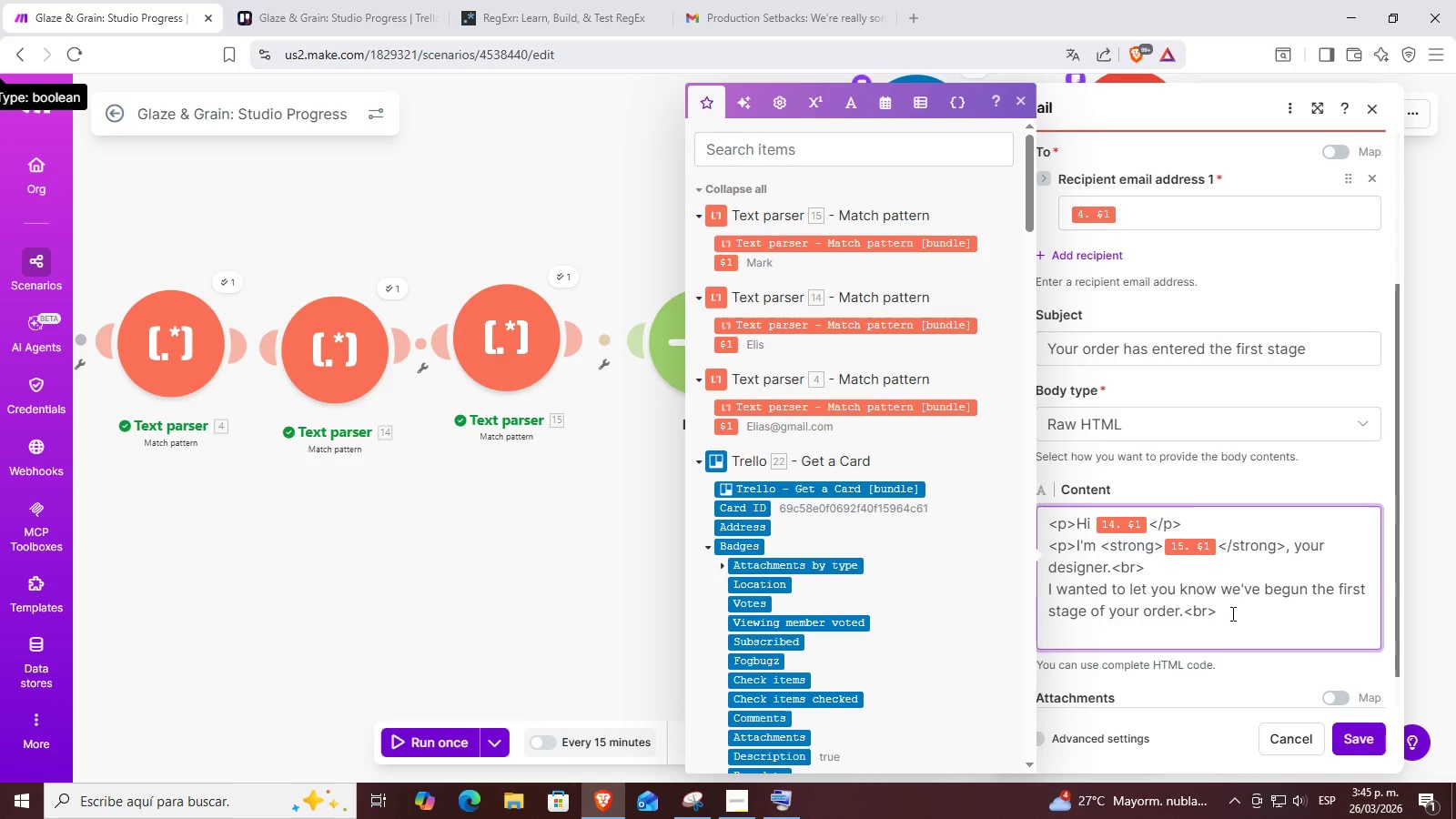 
wait(7.05)
 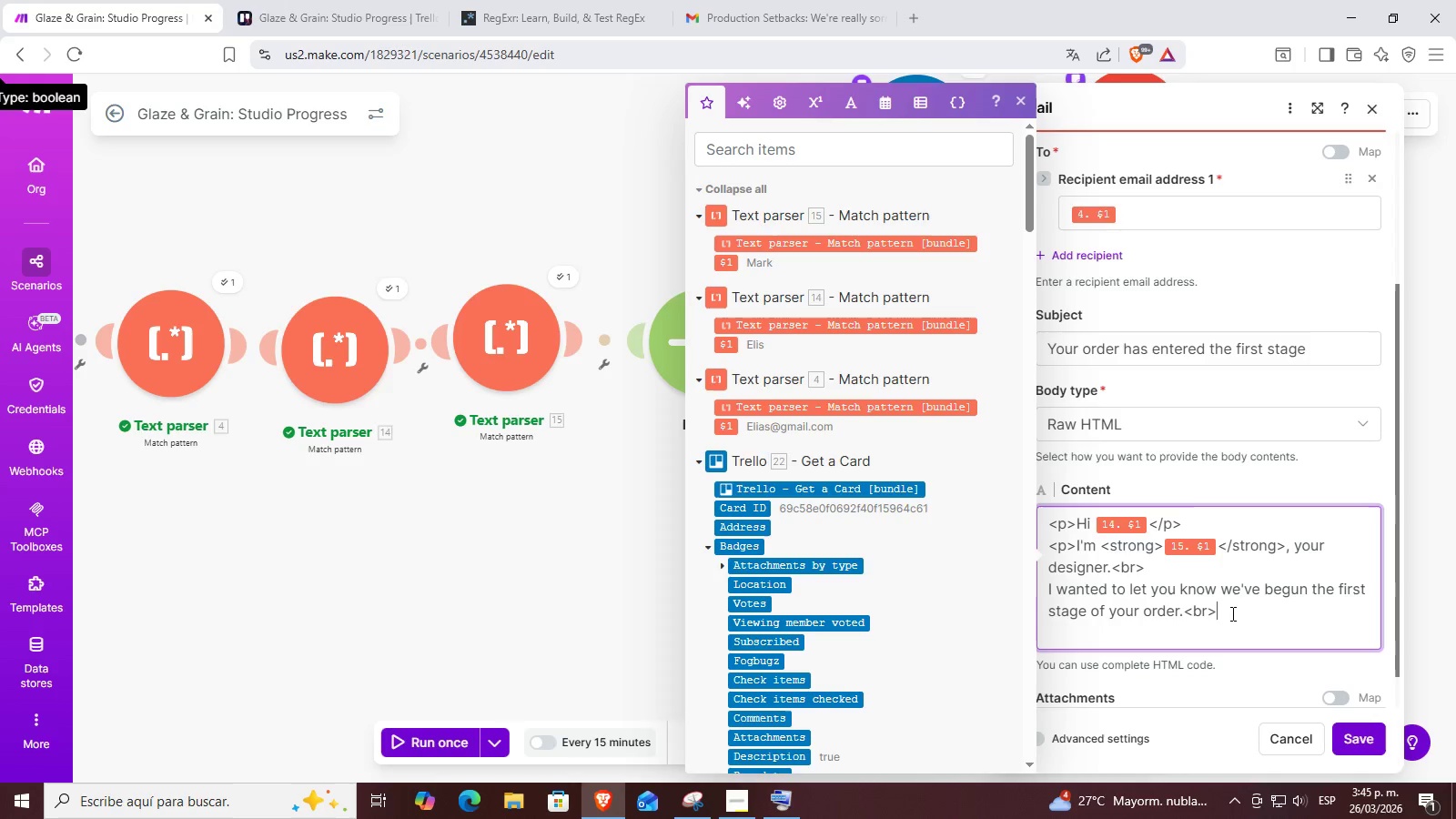 
key(Enter)
 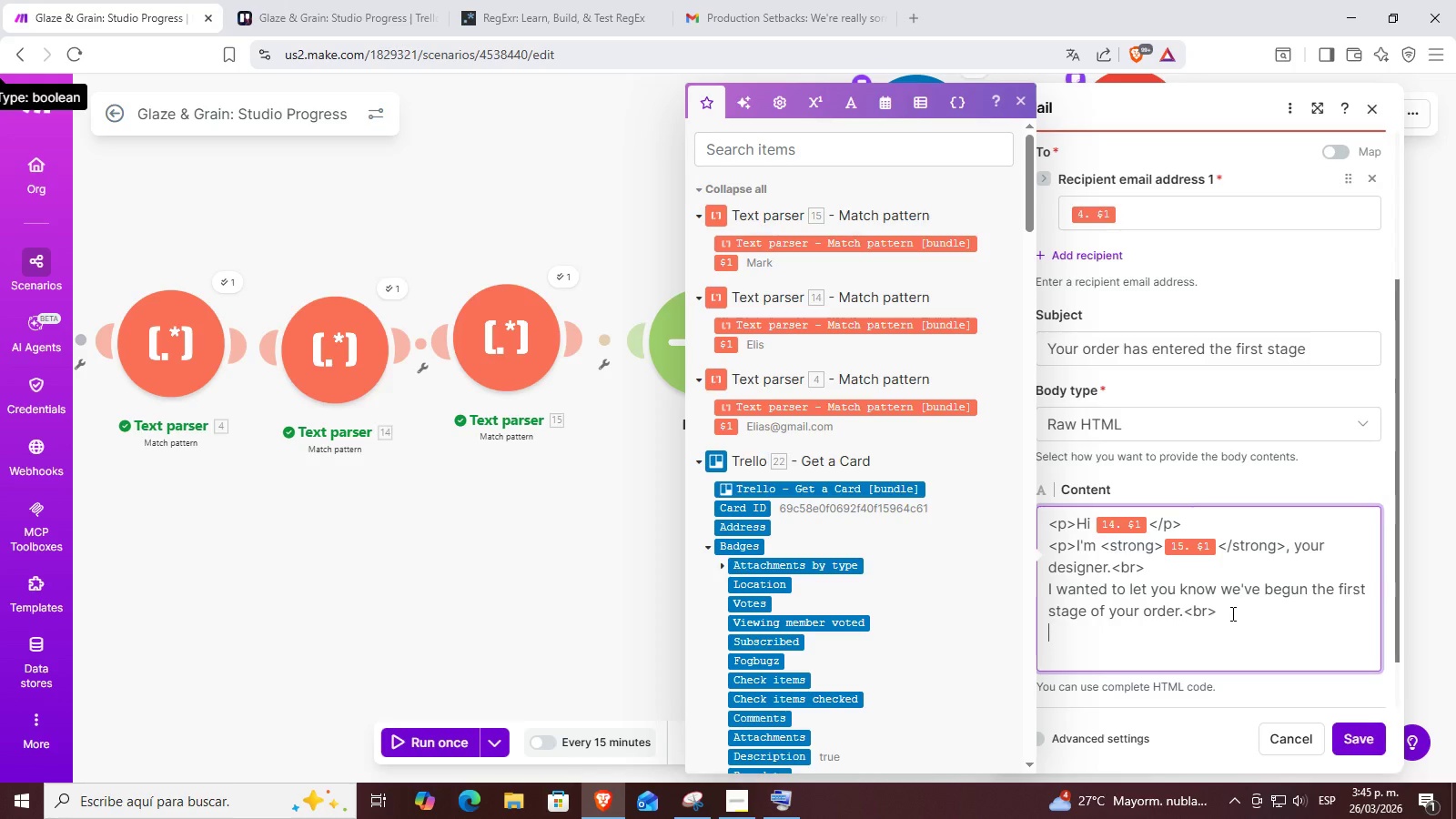 
key(Backspace)
key(Backspace)
key(Backspace)
key(Backspace)
type(&p.)
key(Backspace)
type( )
key(Backspace)
 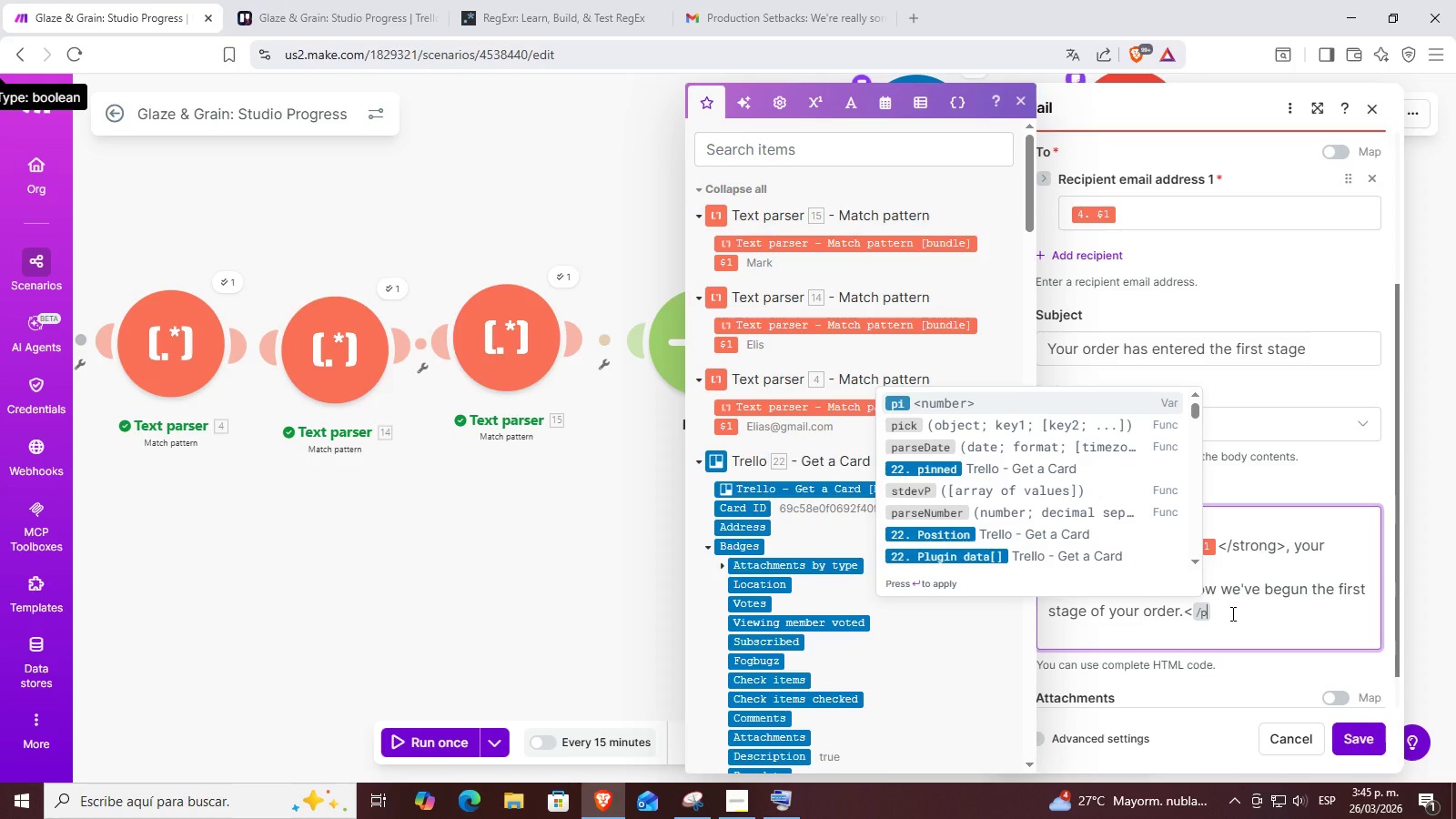 
key(ArrowRight)
 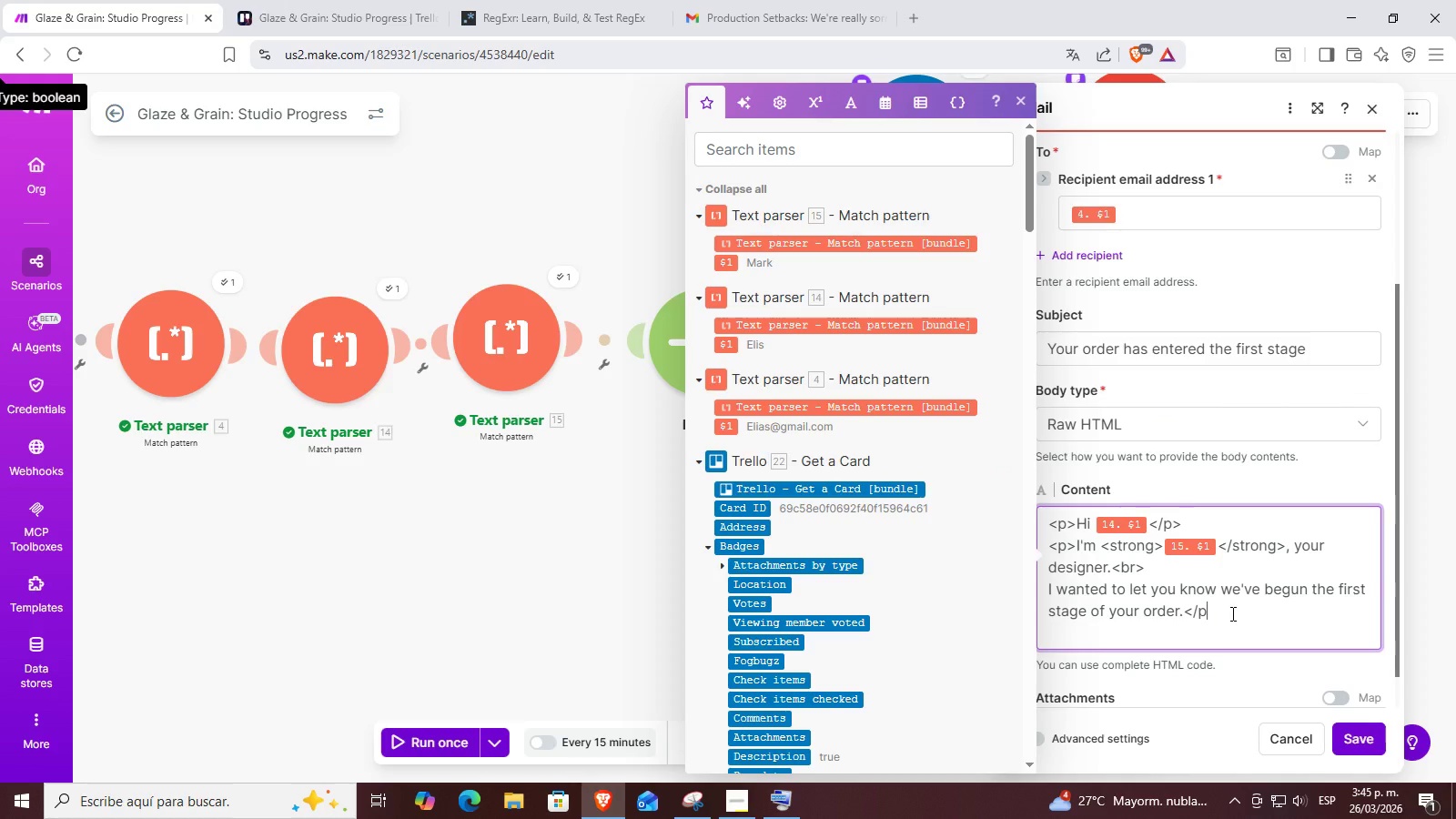 
key(ArrowDown)
 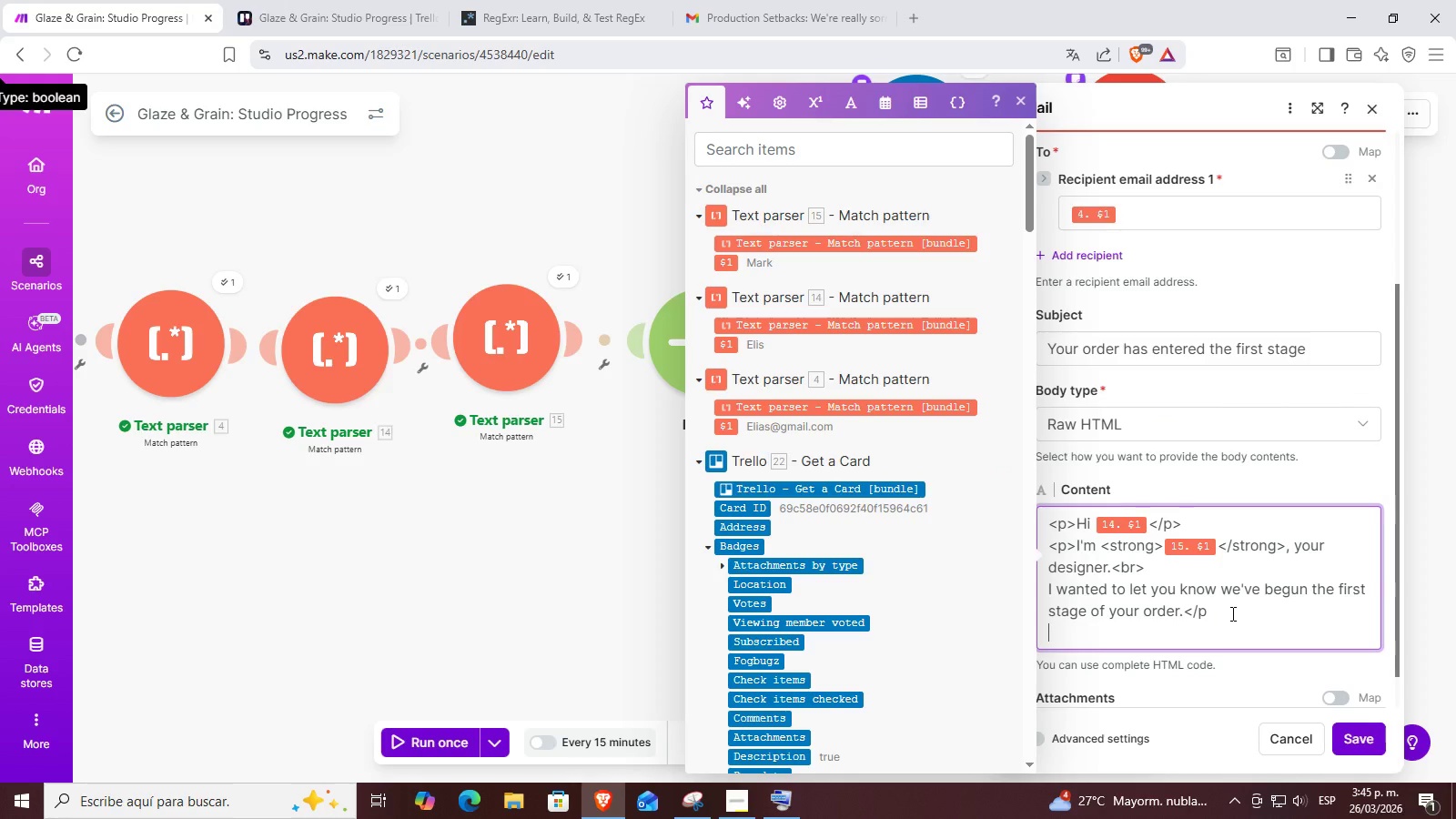 
key(ArrowDown)
 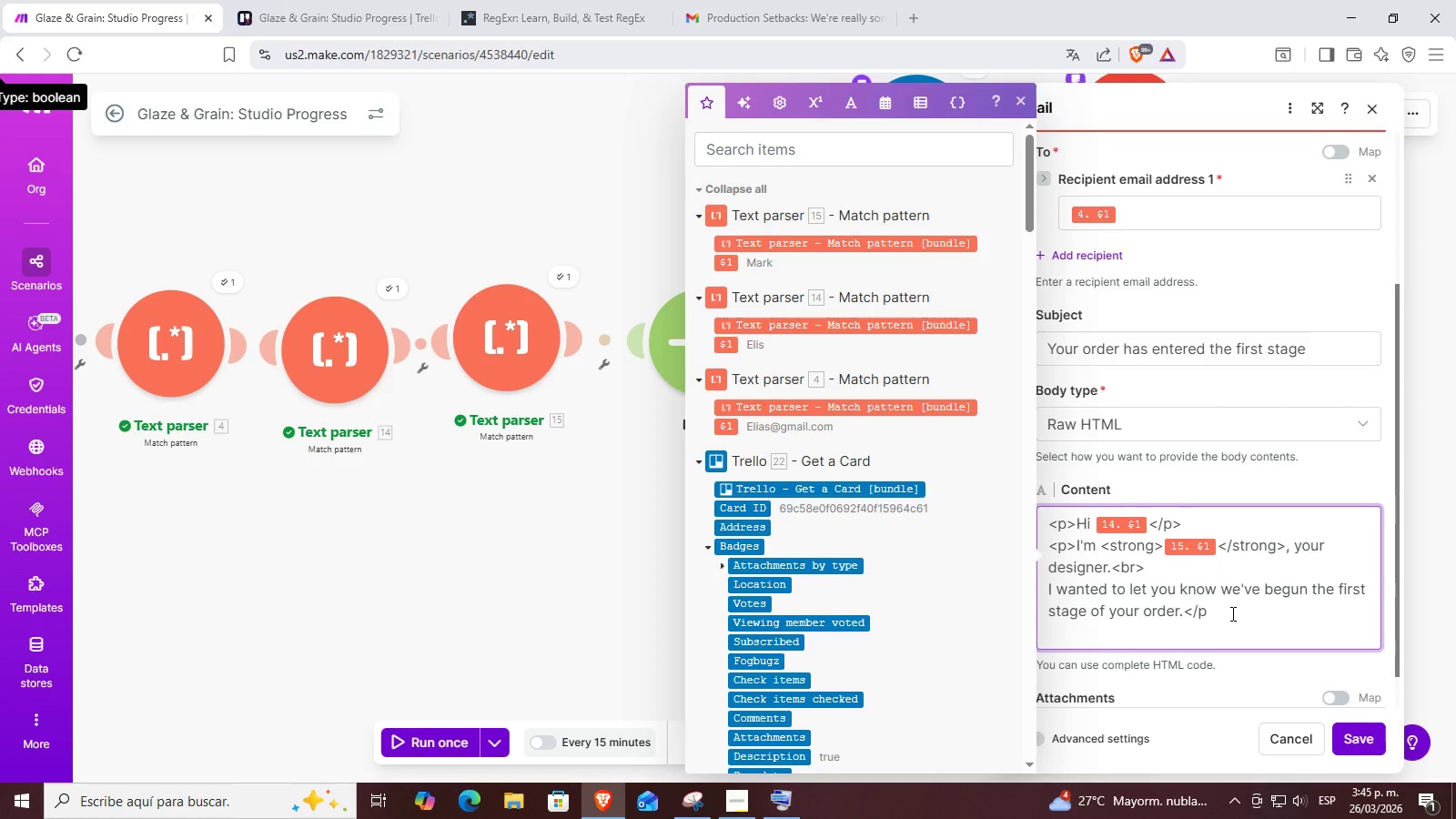 
key(Backspace)
 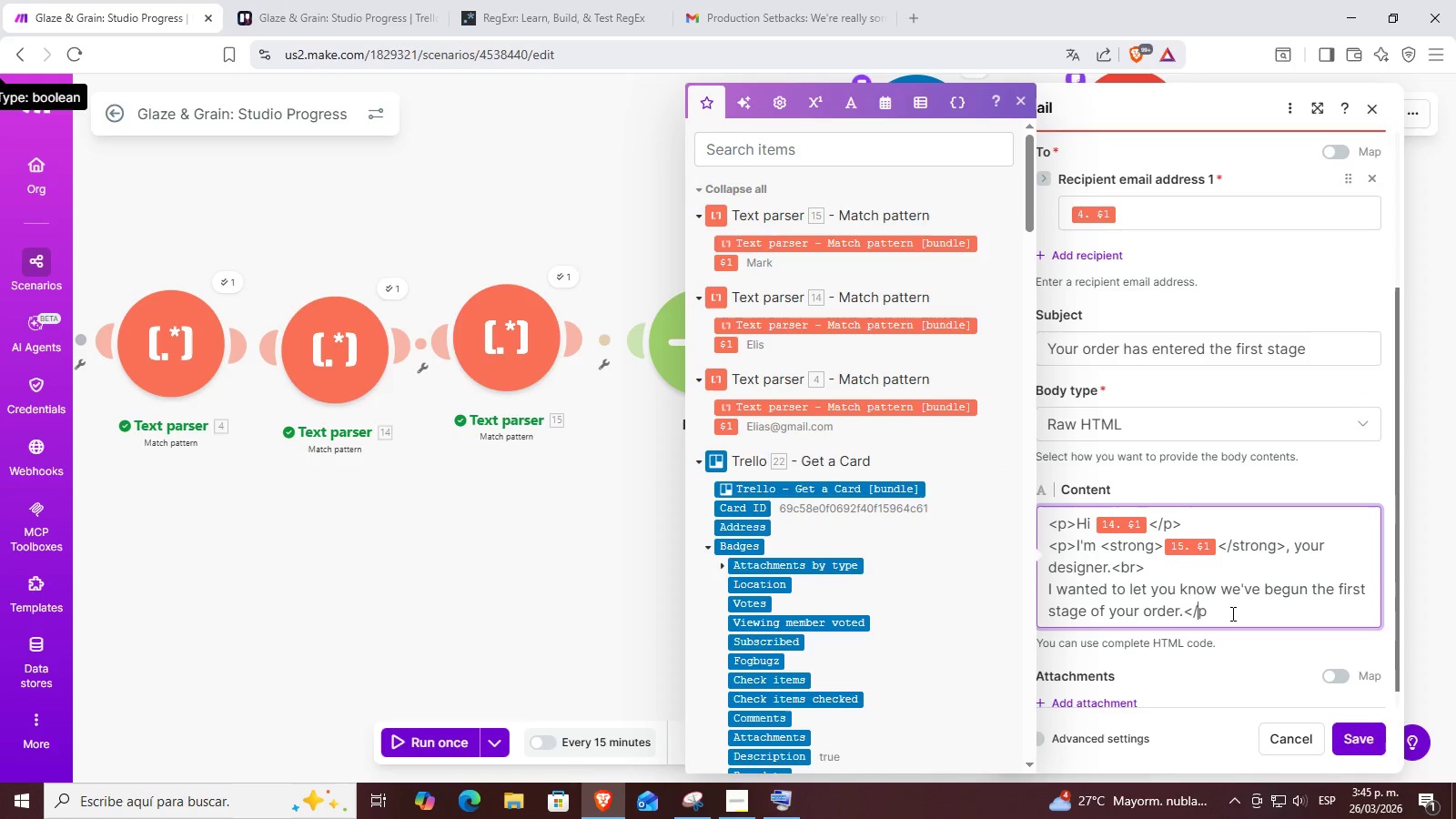 
key(Backspace)
 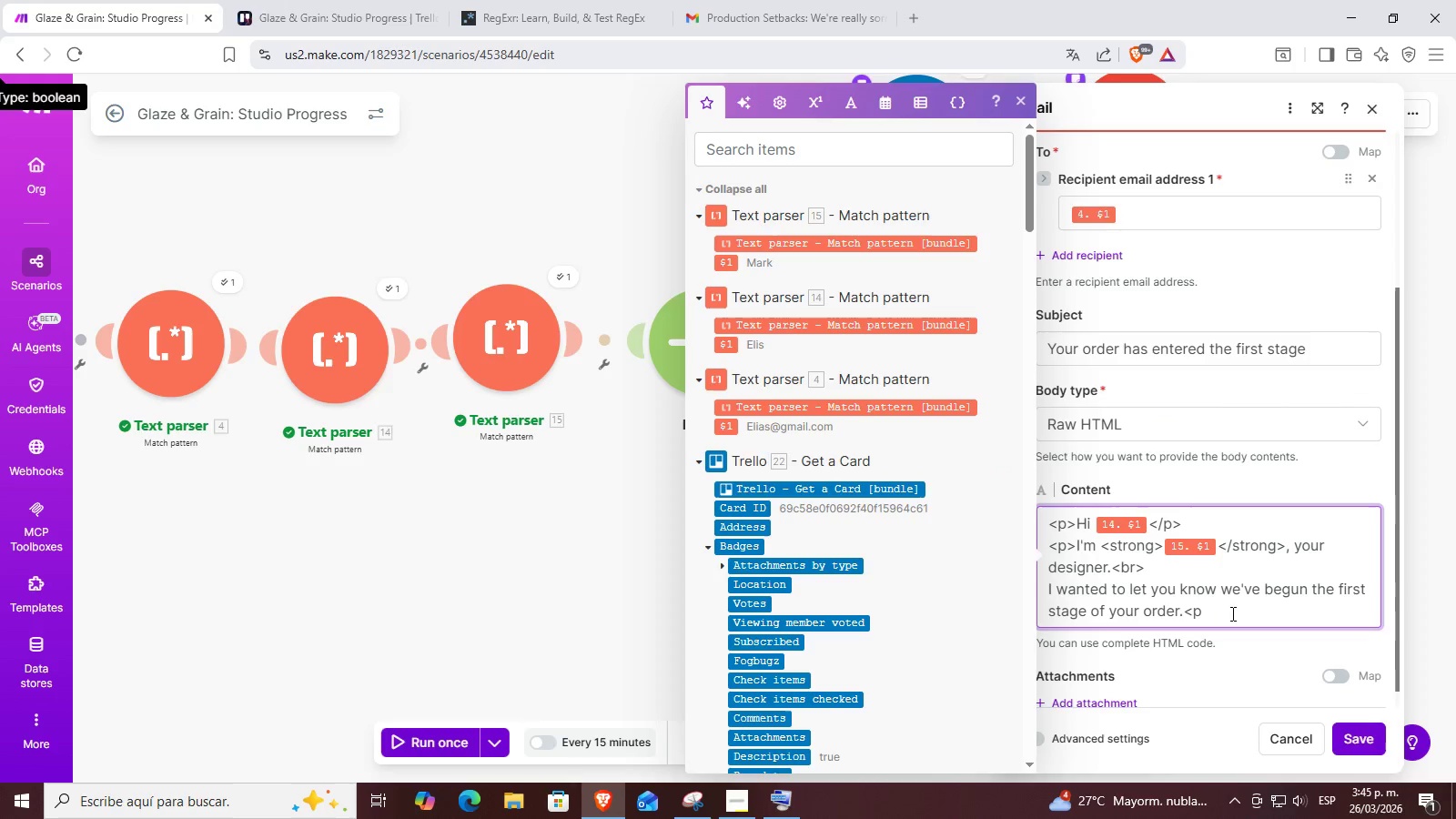 
key(Delete)
 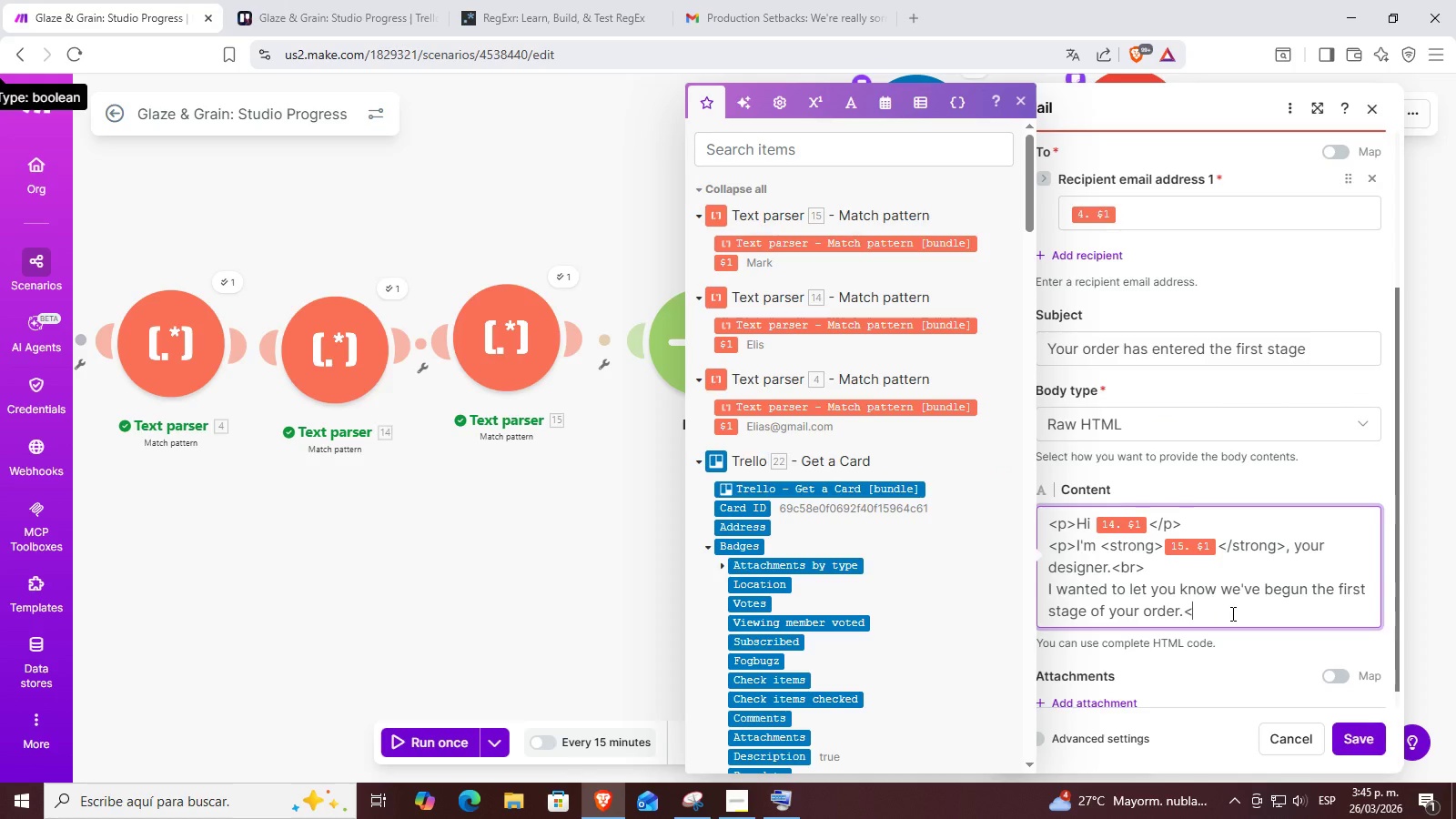 
key(Control+ControlLeft)
 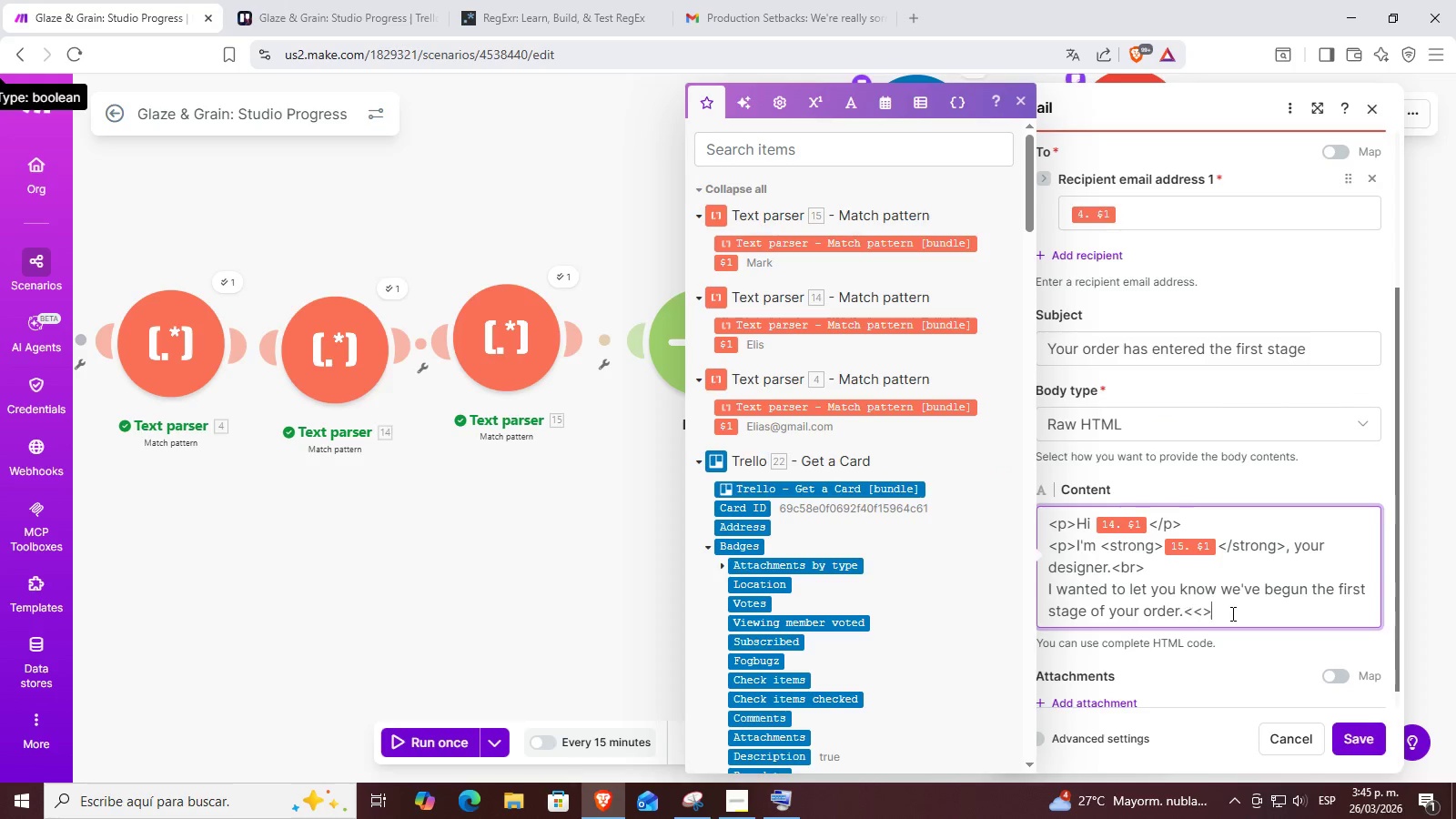 
key(Control+V)
 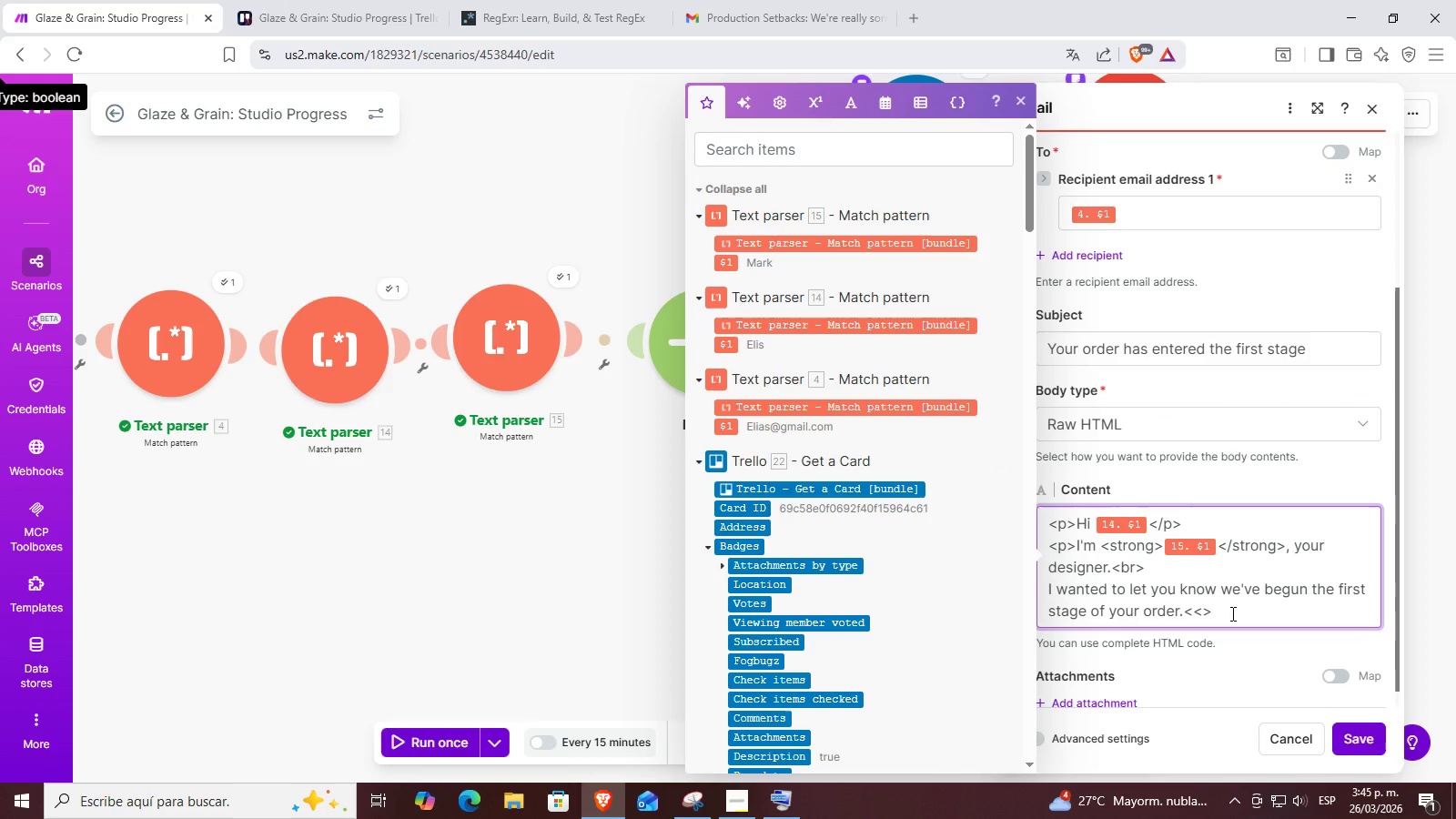 
key(ArrowLeft)
 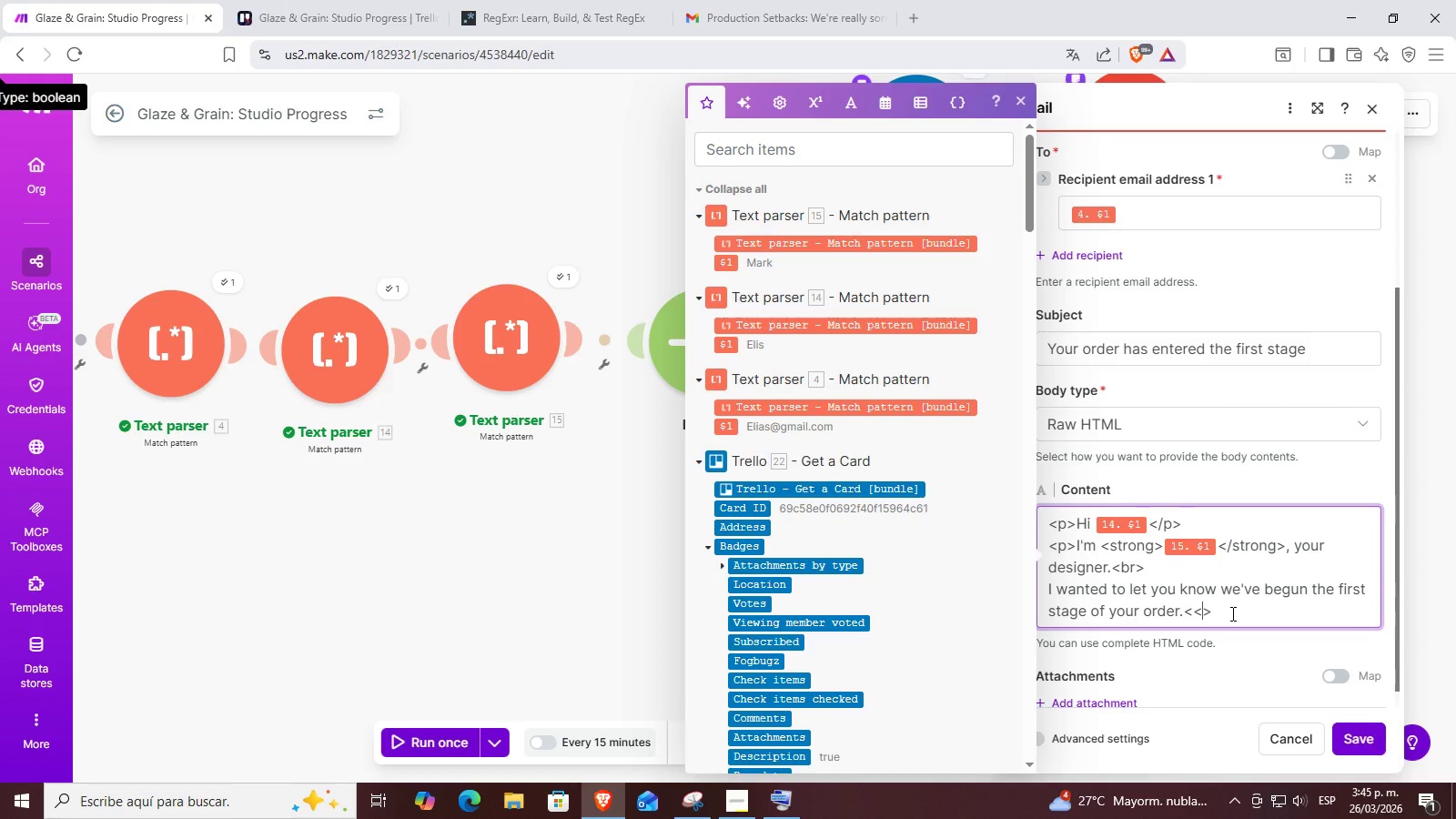 
key(ArrowLeft)
 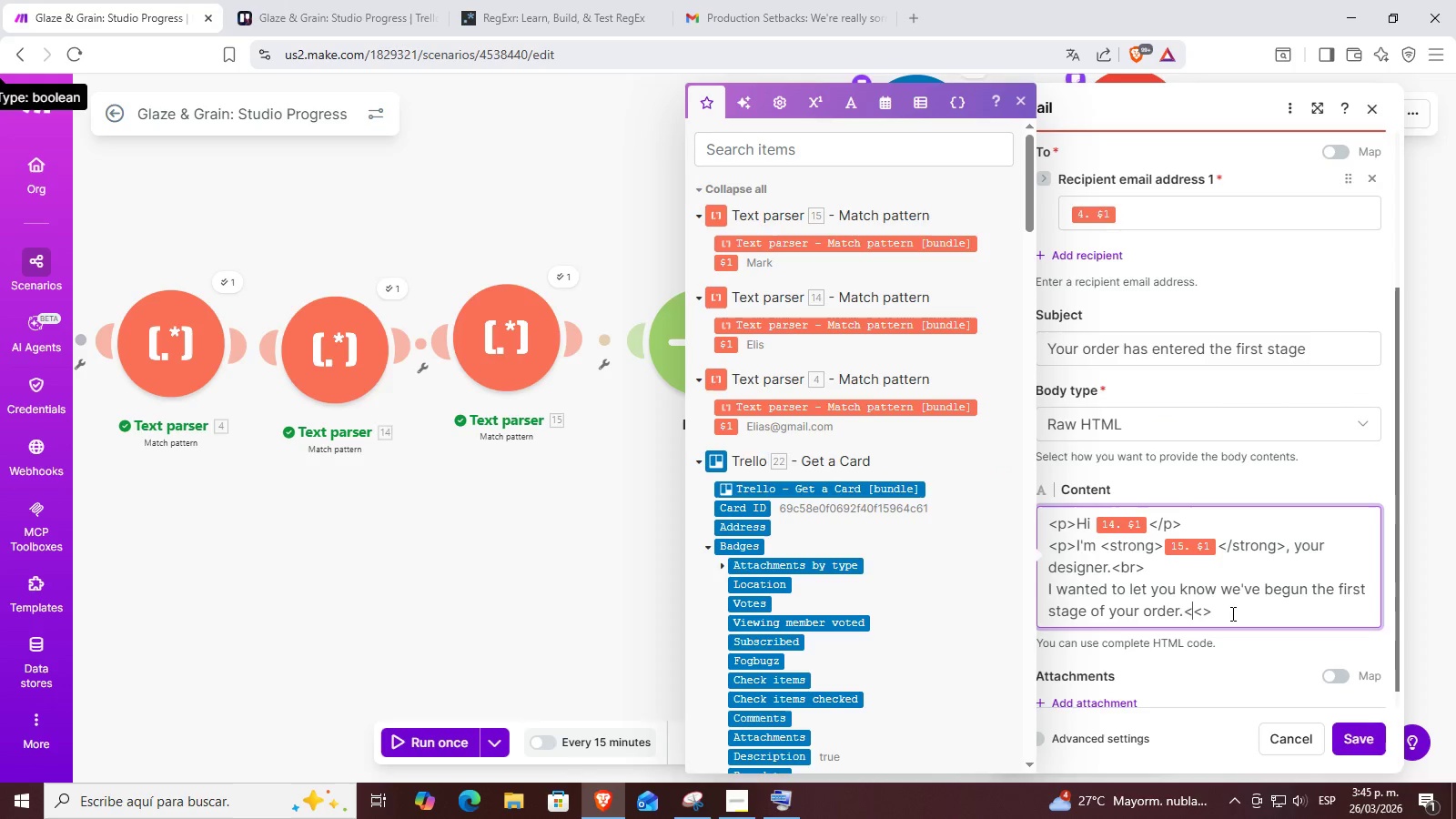 
key(Backspace)
 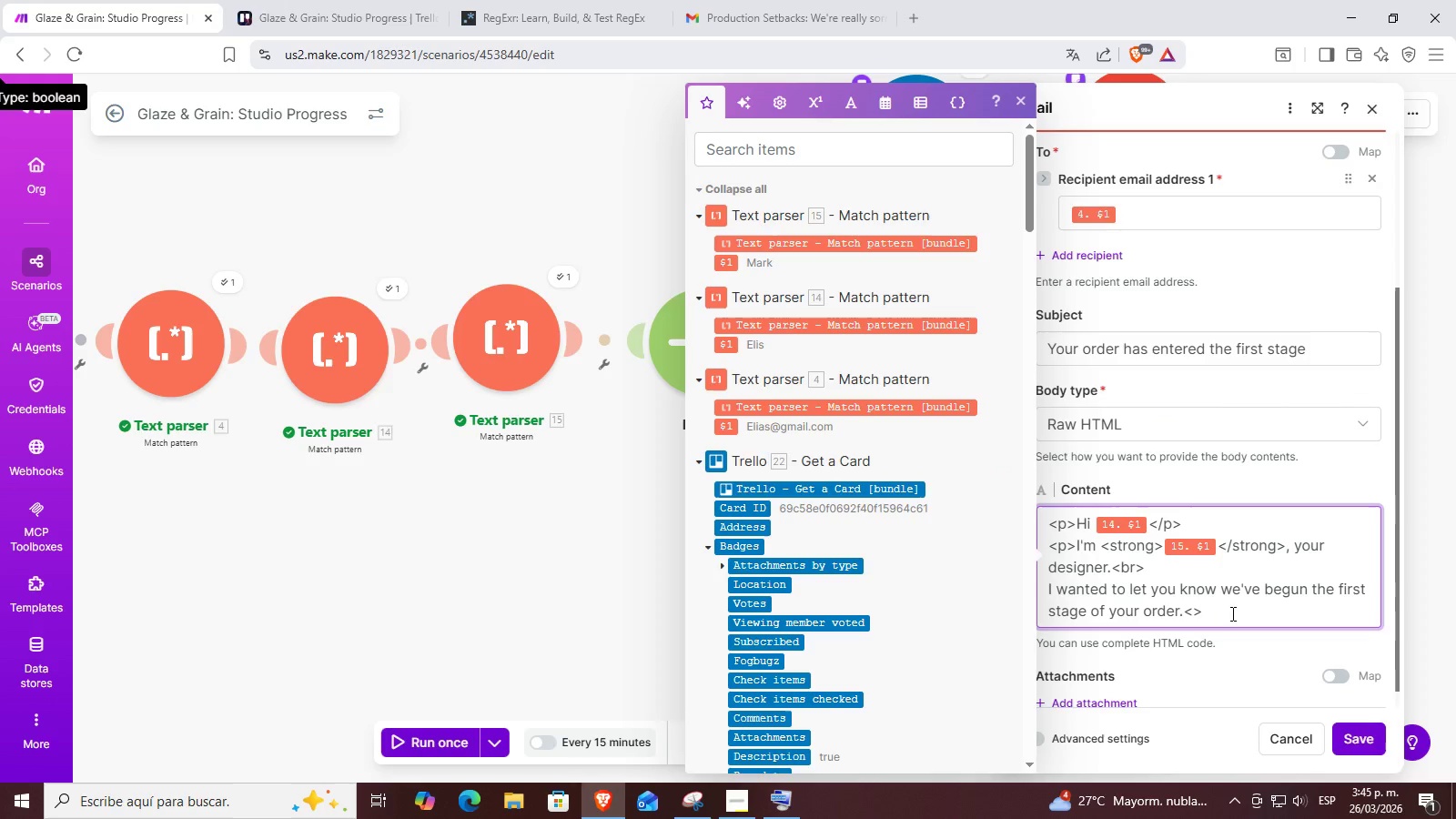 
key(ArrowRight)
 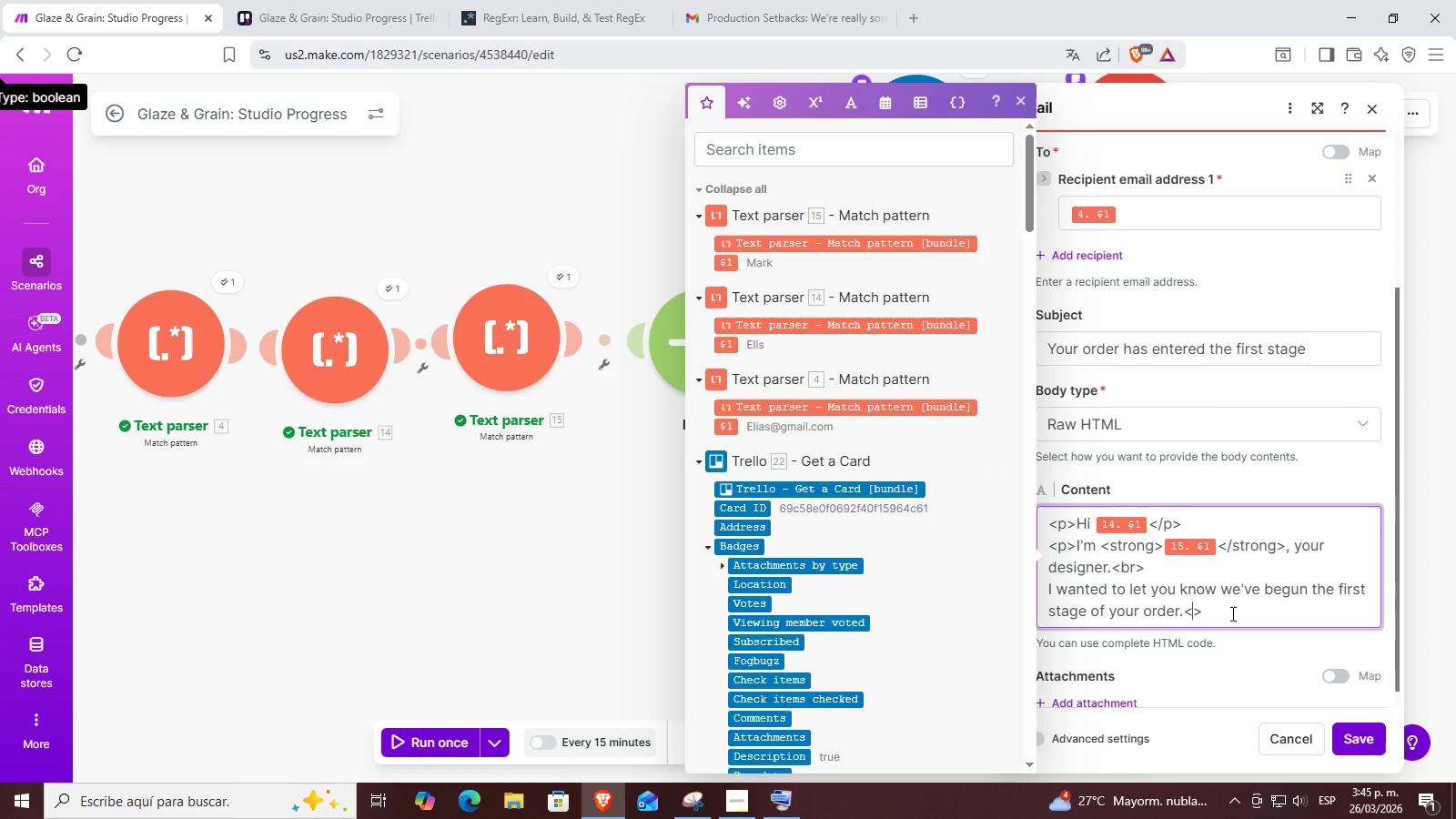 
type(^)
key(Backspace)
type(&p)
 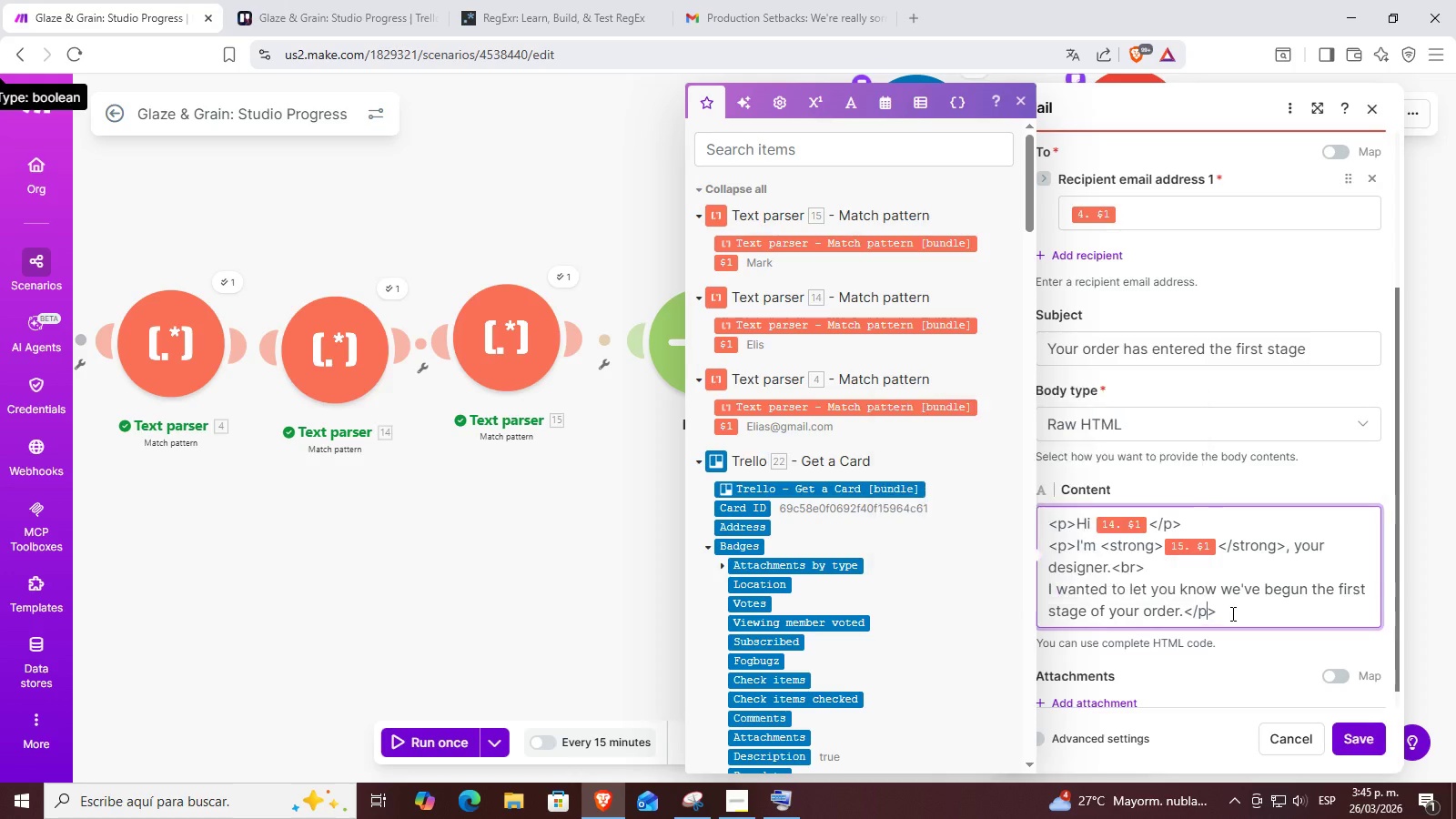 
key(ArrowRight)
 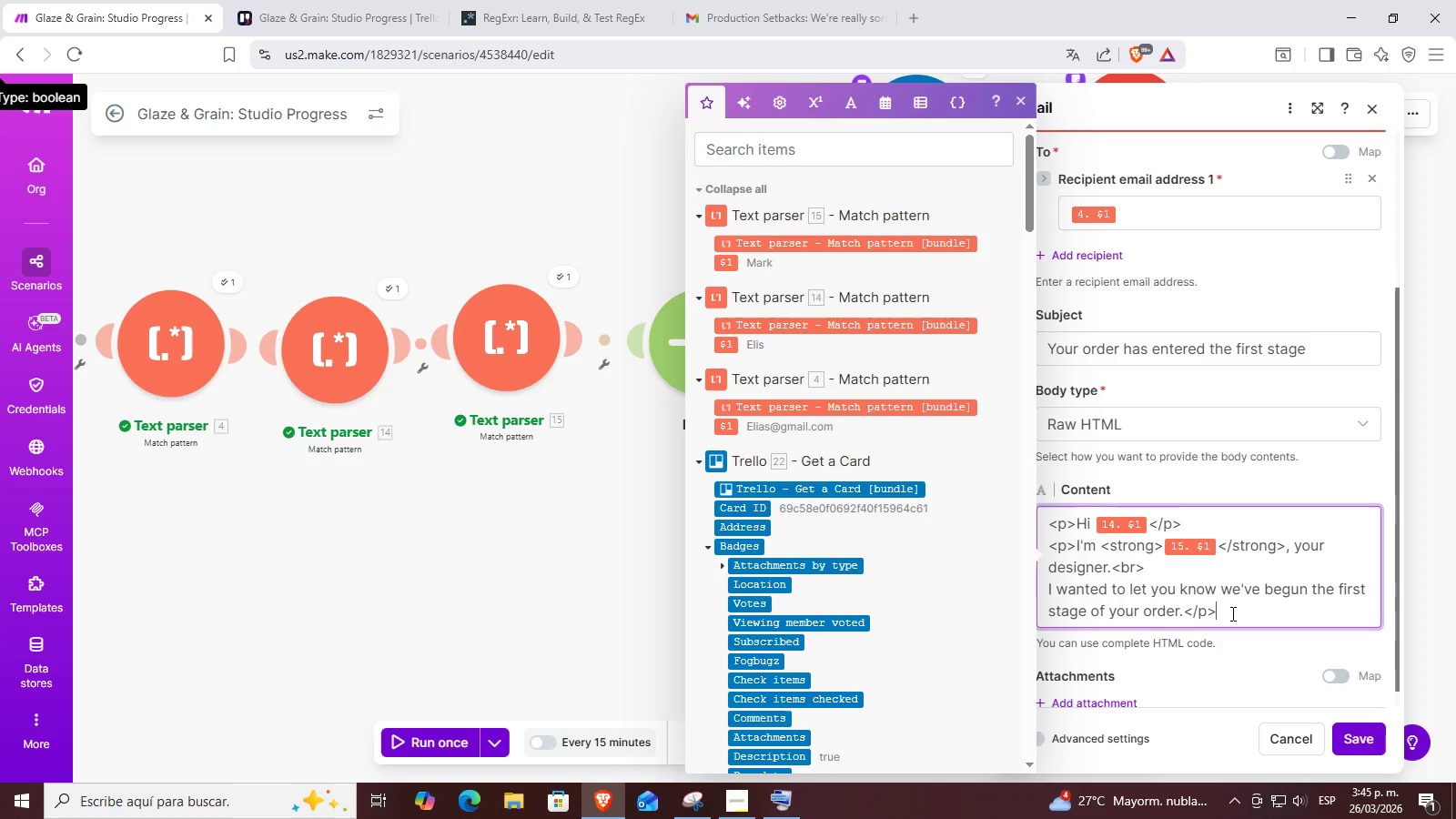 
key(ArrowRight)
 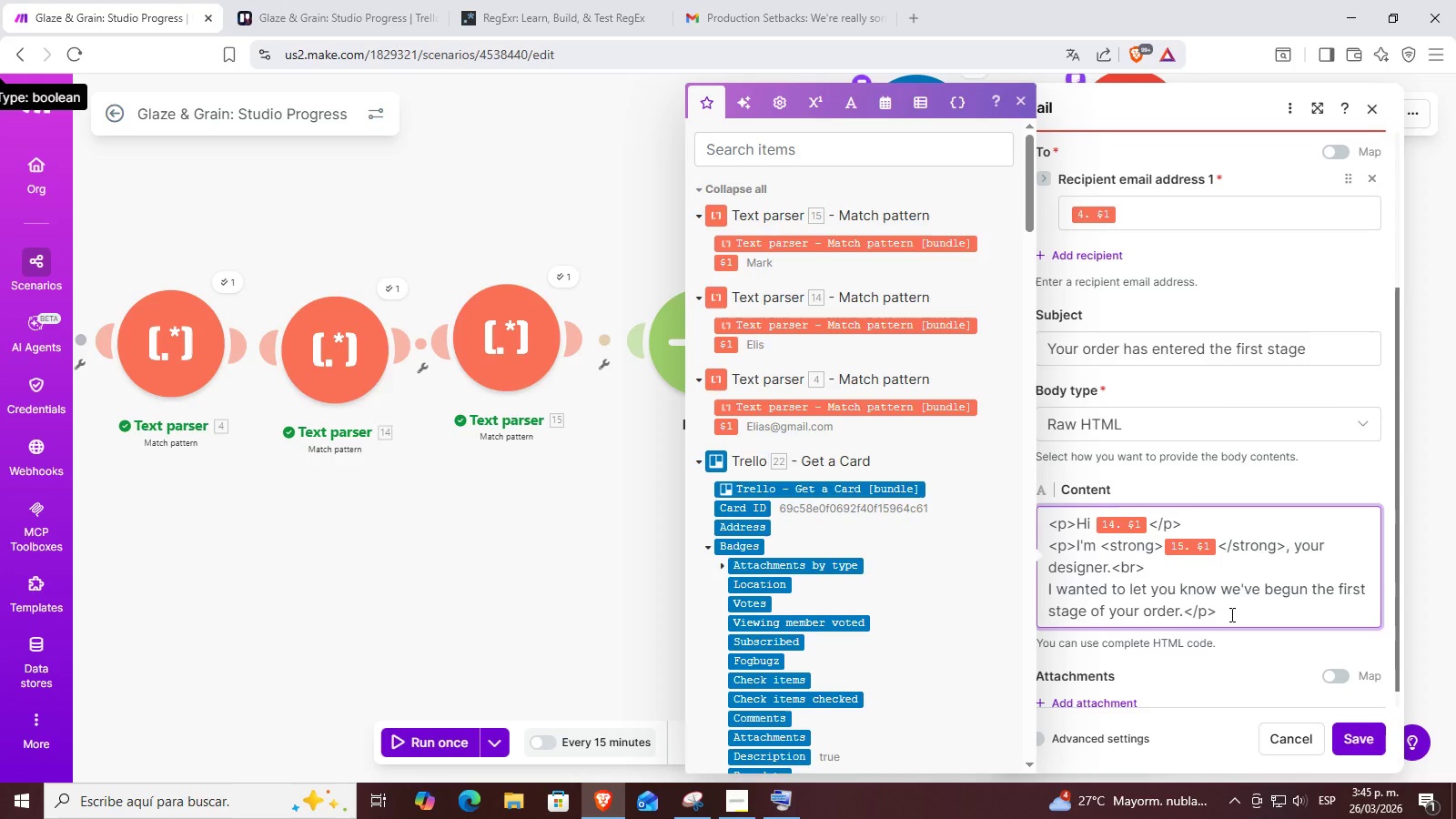 
scroll: coordinate [1230, 614], scroll_direction: down, amount: 1.0
 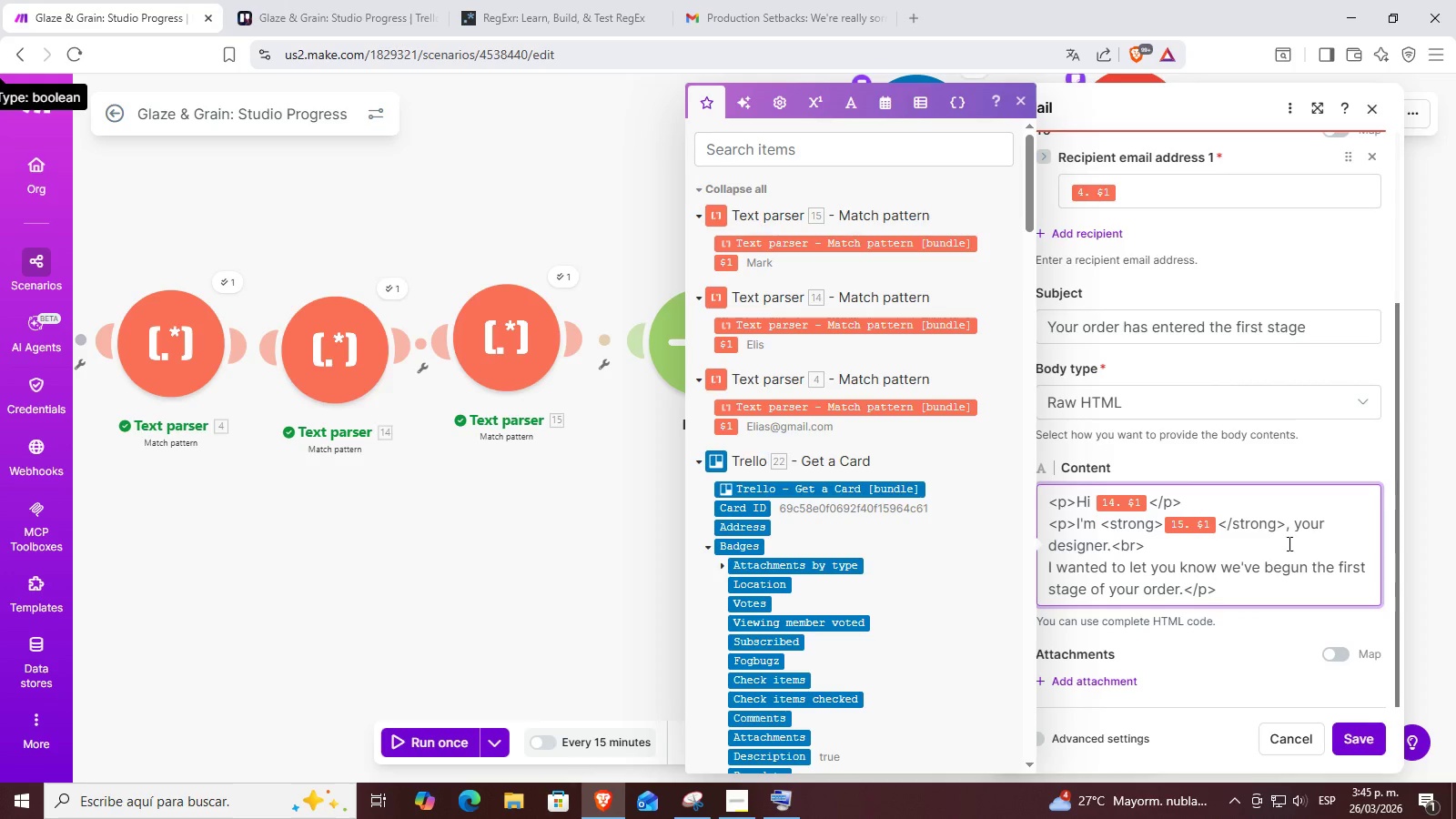 
key(Enter)
 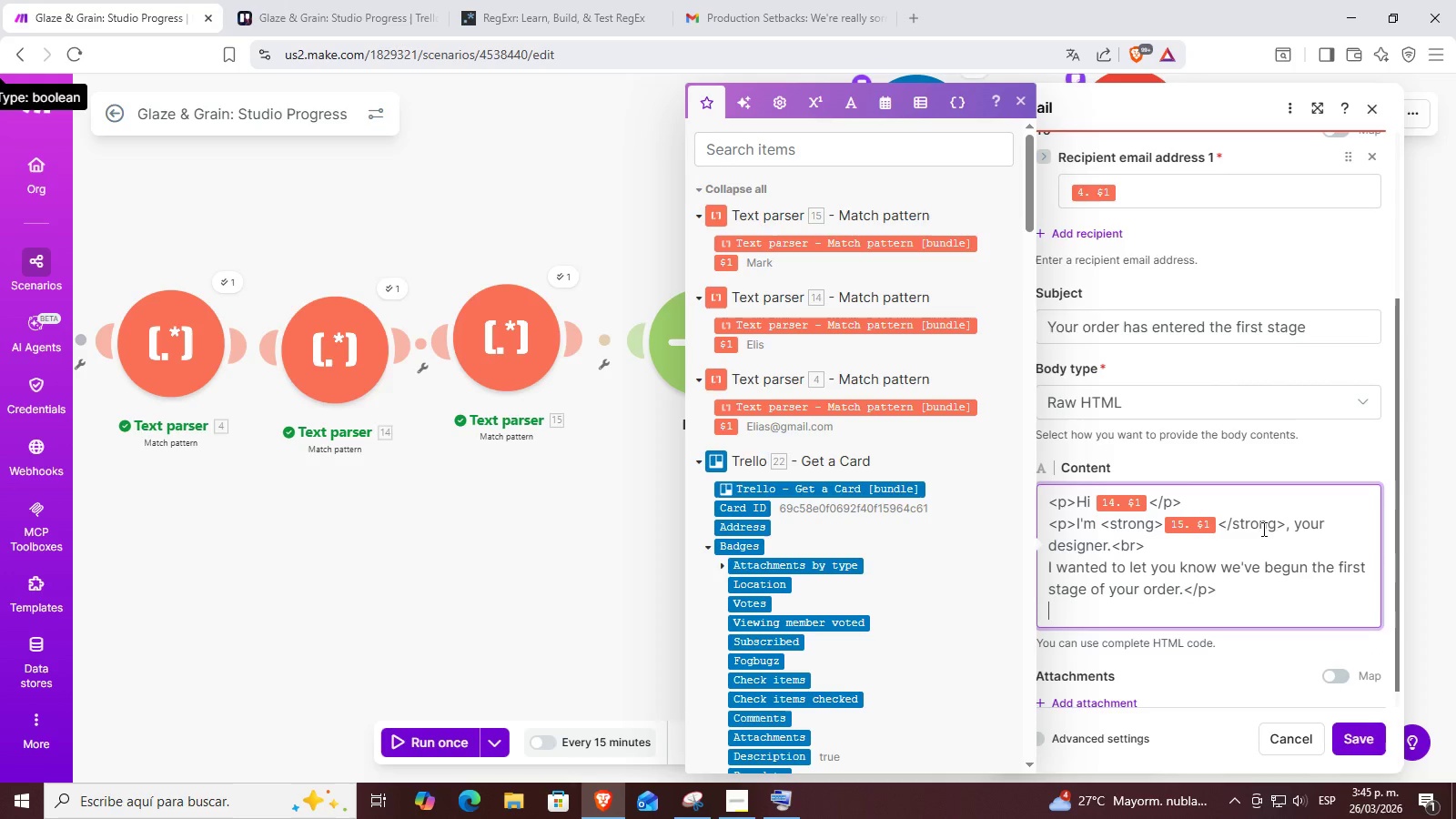 
key(Control+V)
 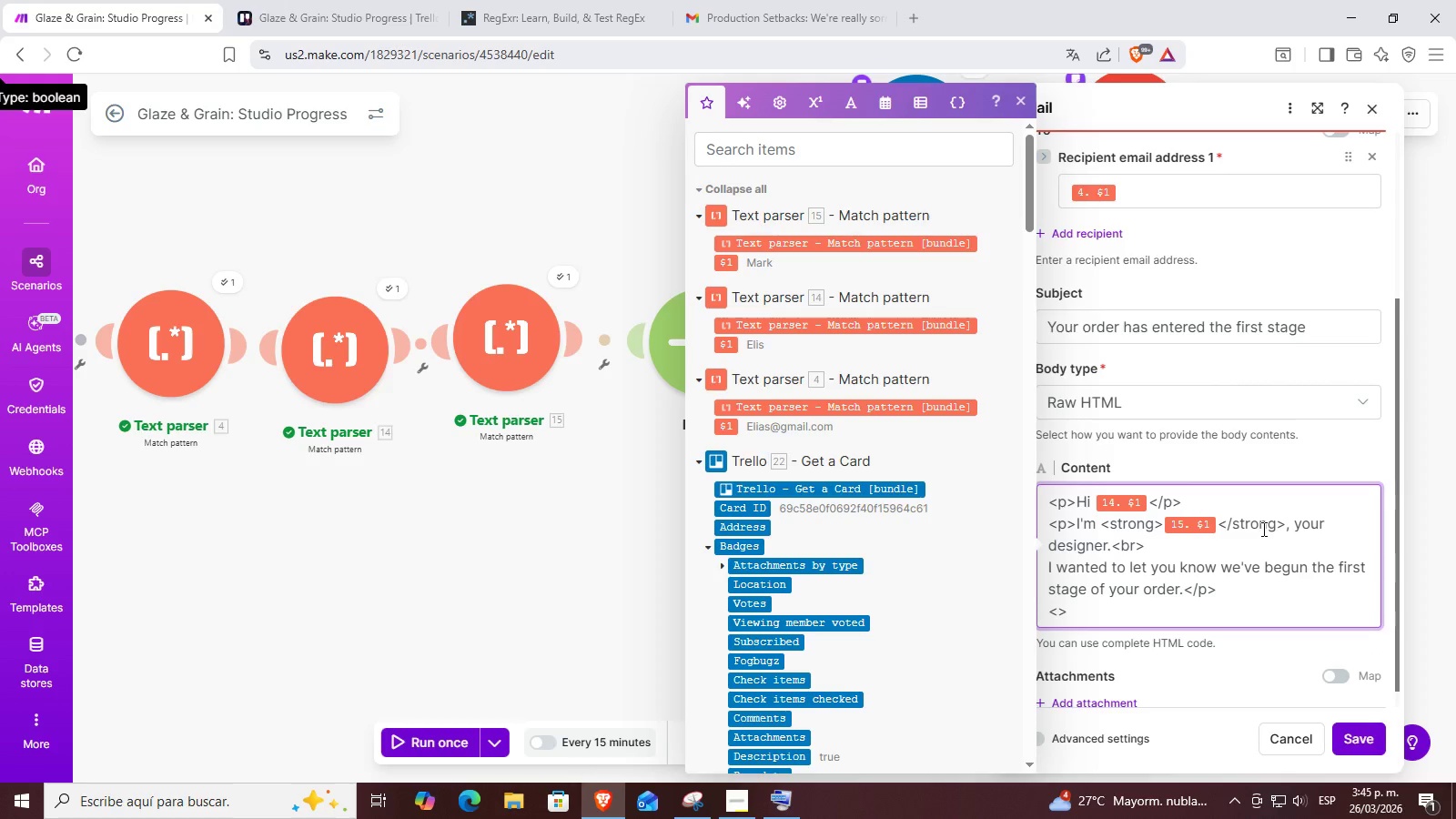 
key(ArrowLeft)
 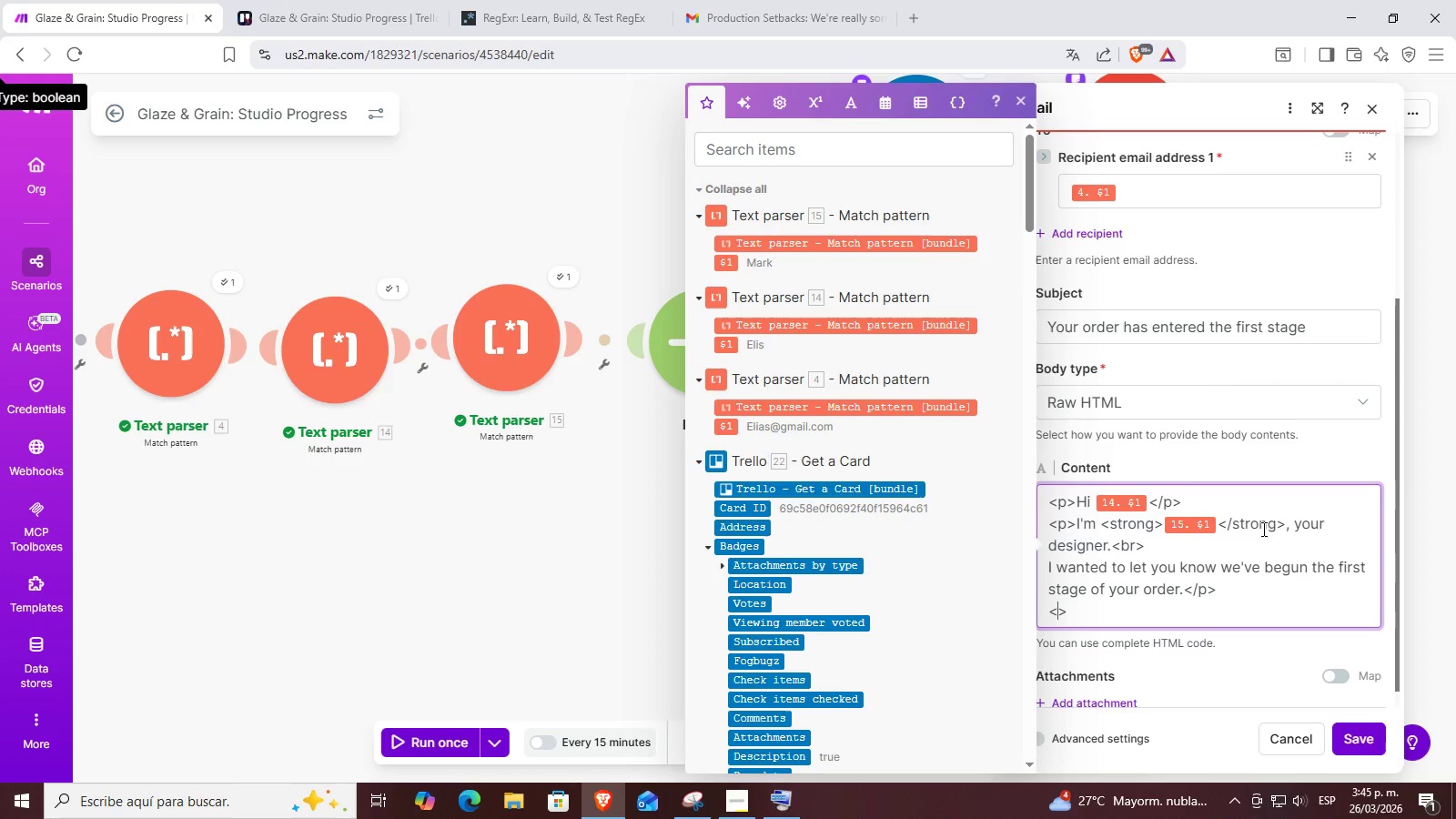 
key(P)
 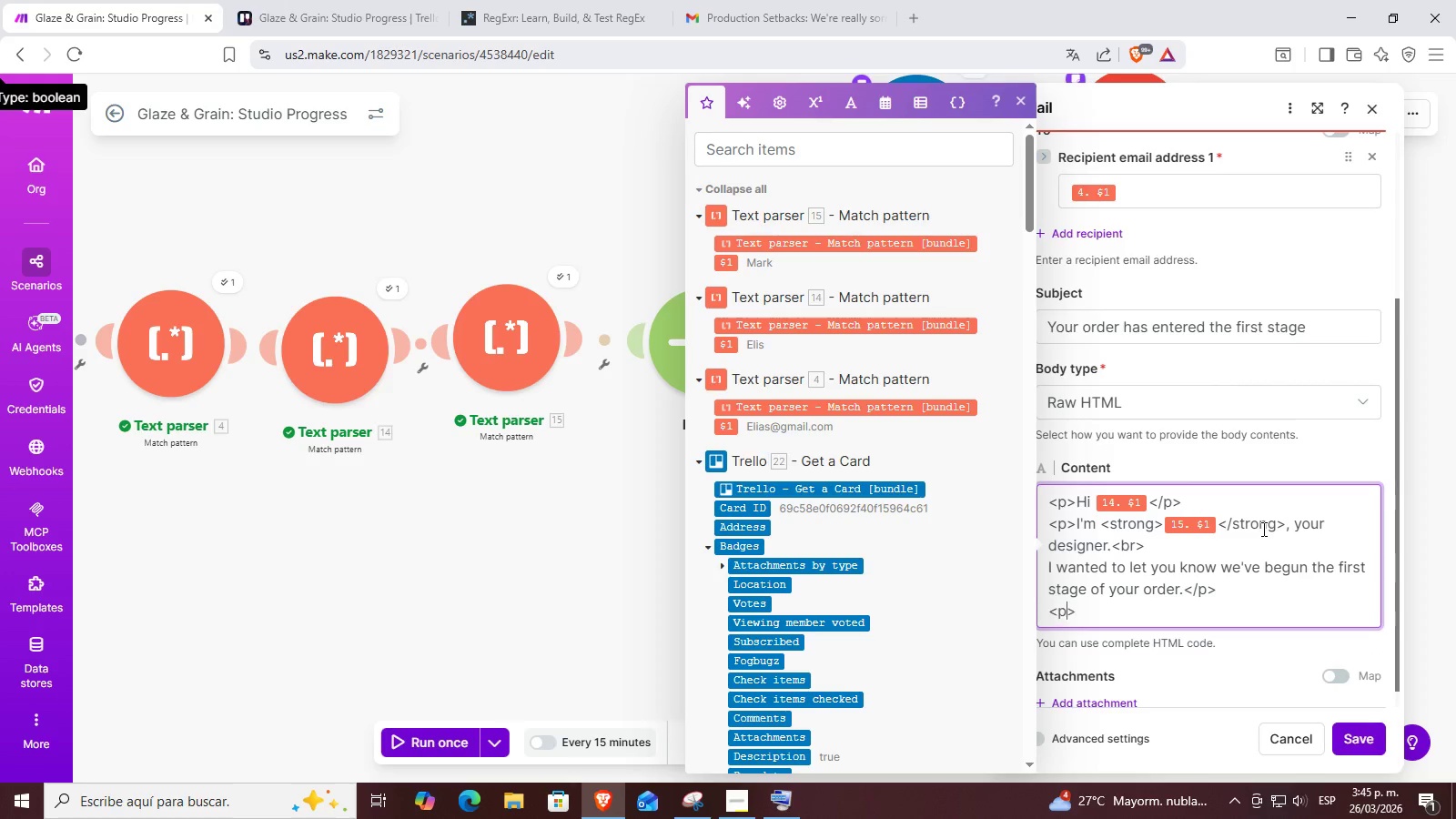 
key(ArrowRight)
 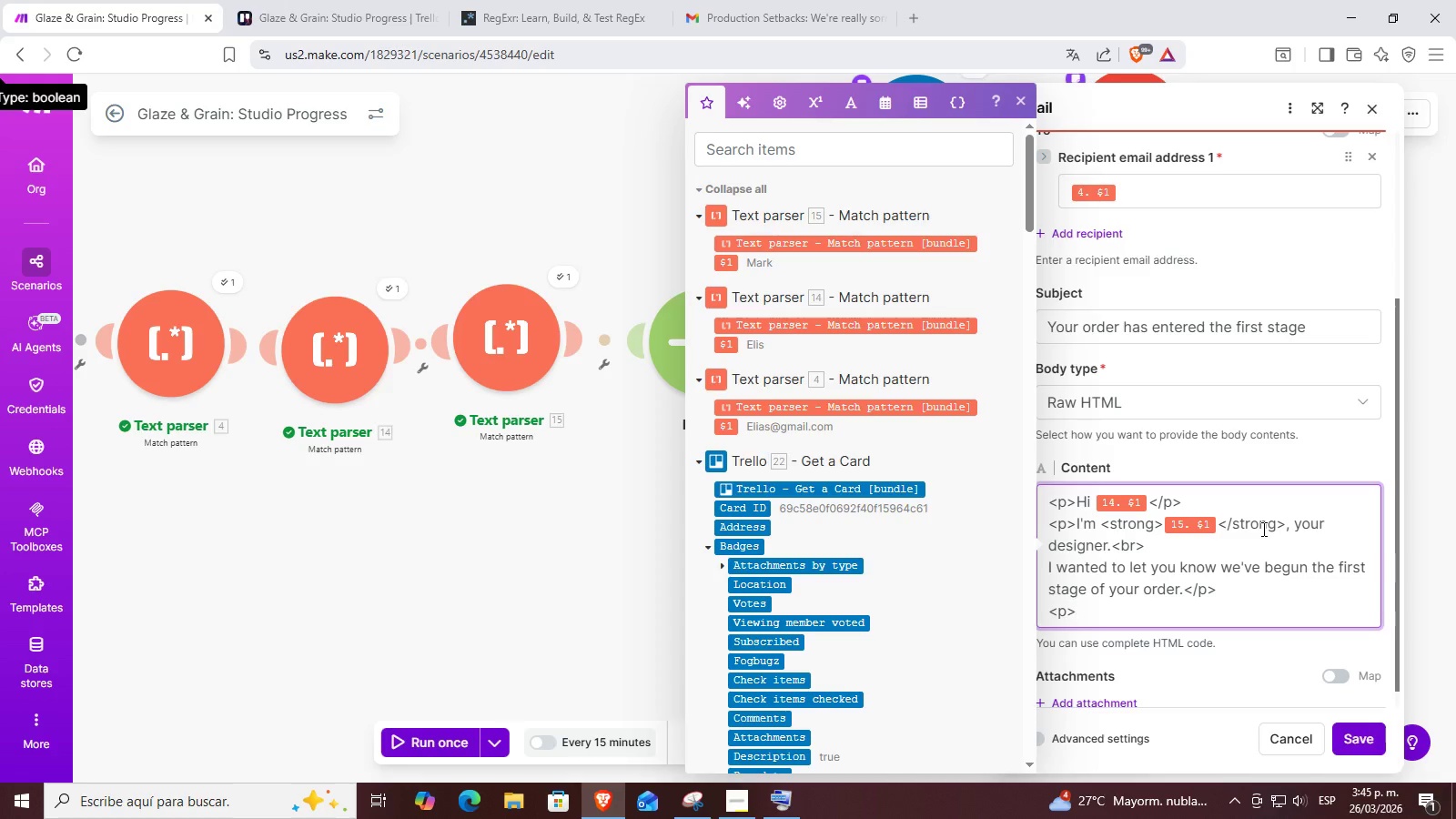 
type(Your piu)
key(Backspace)
key(Backspace)
type(ieces are now b)
 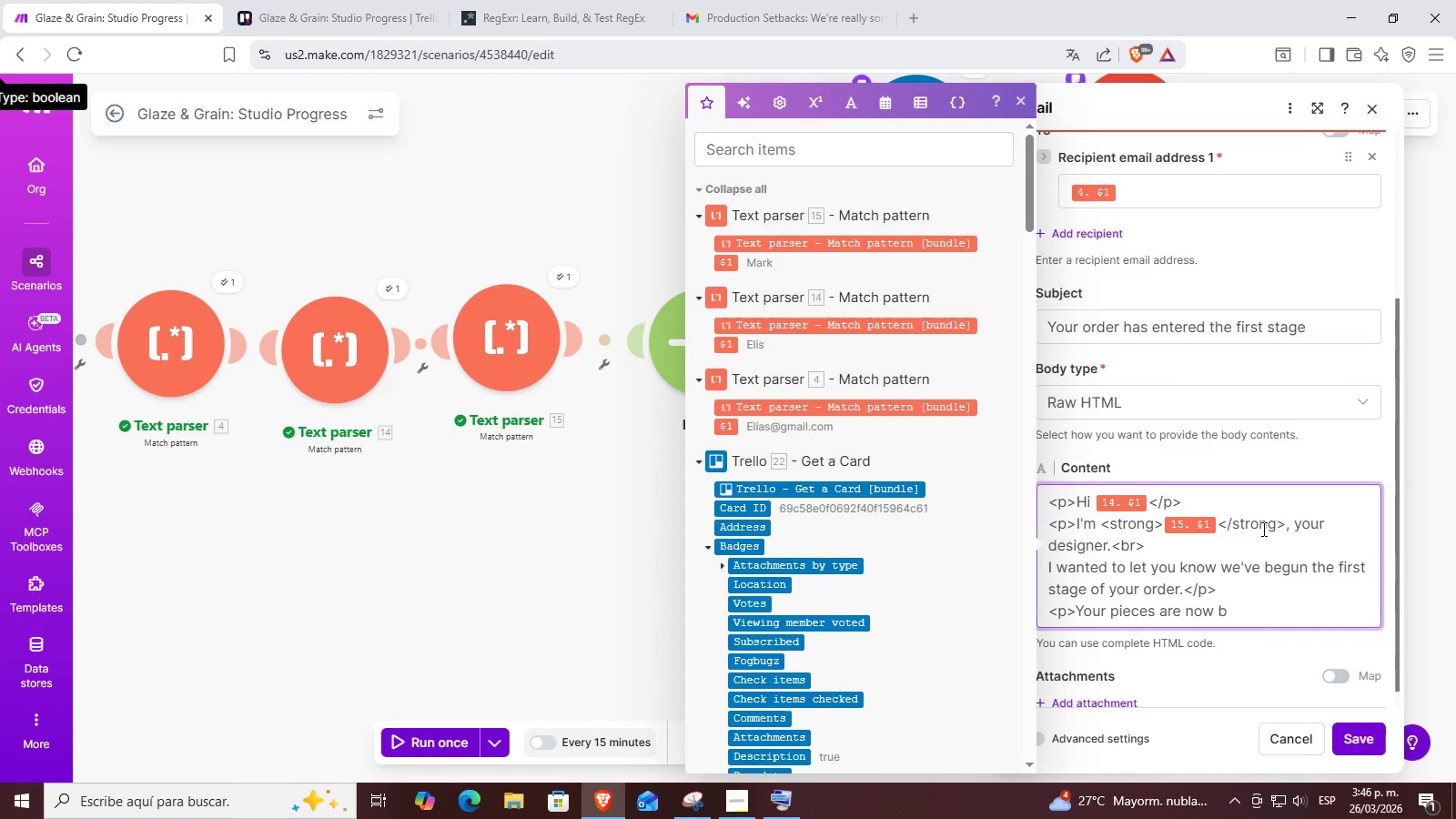 
type(eing shaped by hand on the wheel.)
 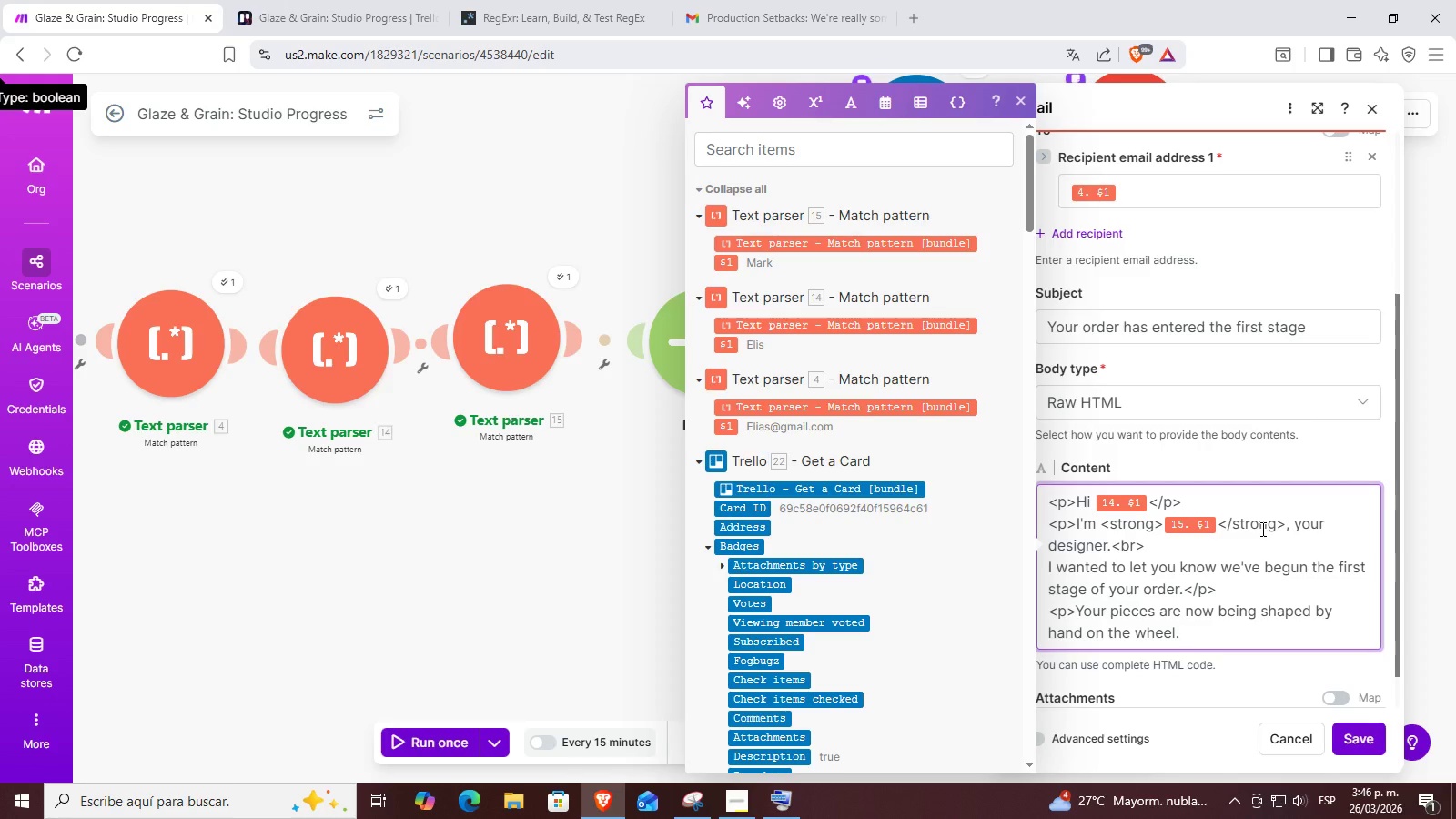 
wait(5.08)
 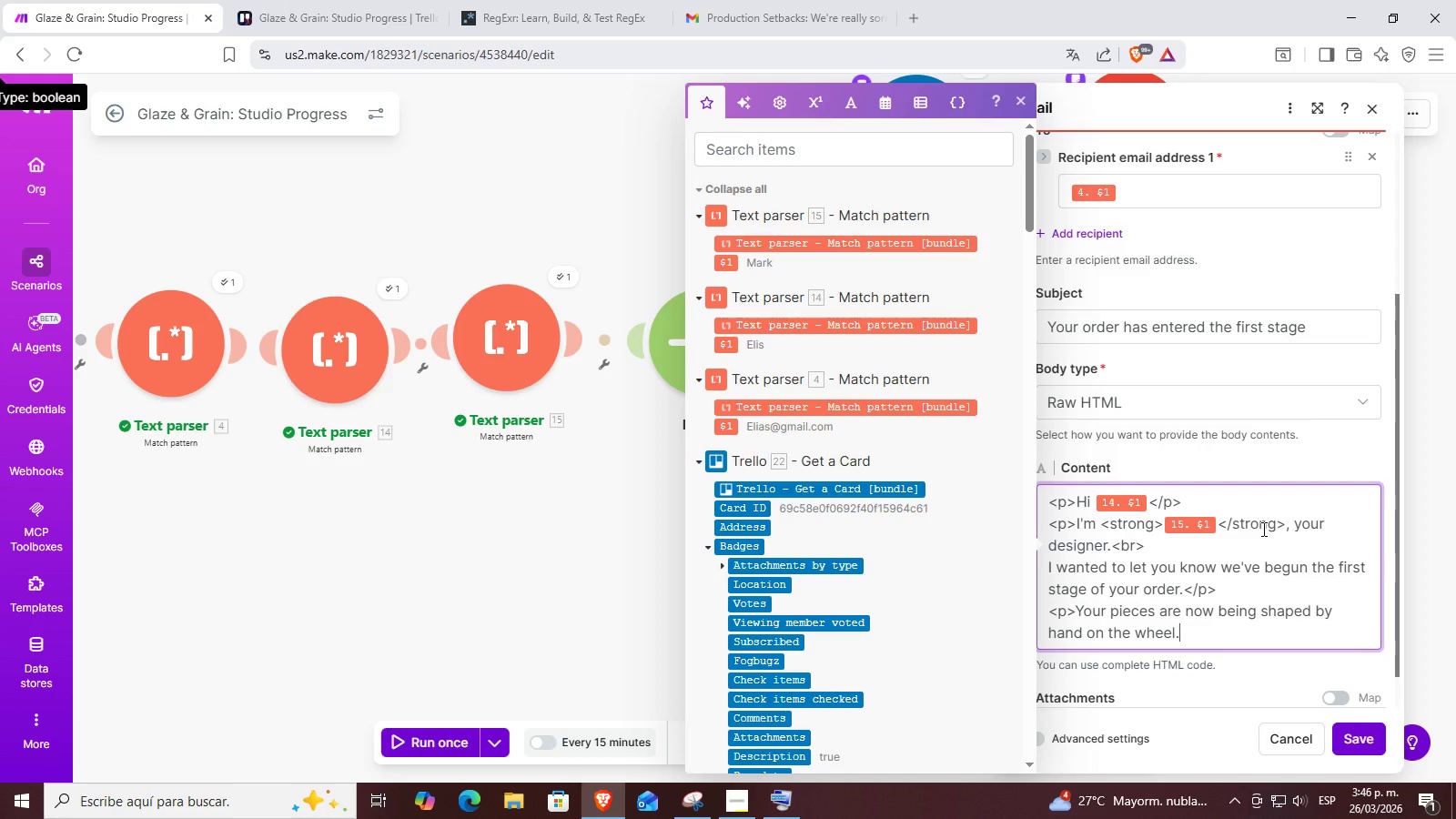 
key(Control+V)
 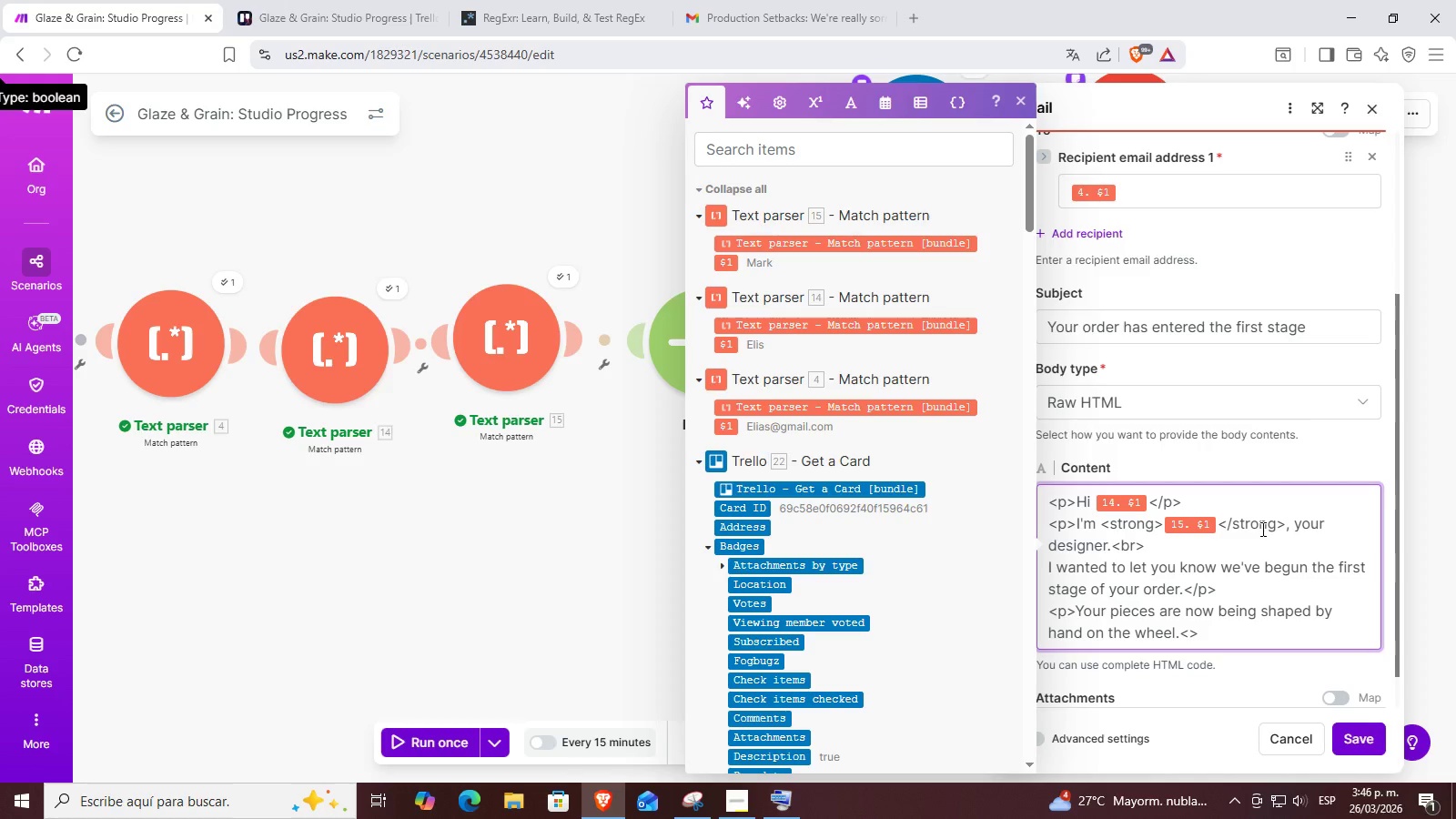 
key(Backspace)
key(Backspace)
type( This is where each form begins to shape)
key(Backspace)
key(Backspace)
key(Backspace)
key(Backspace)
key(Backspace)
type(take shape.)
key(Backspace)
type(, with close attention to )
 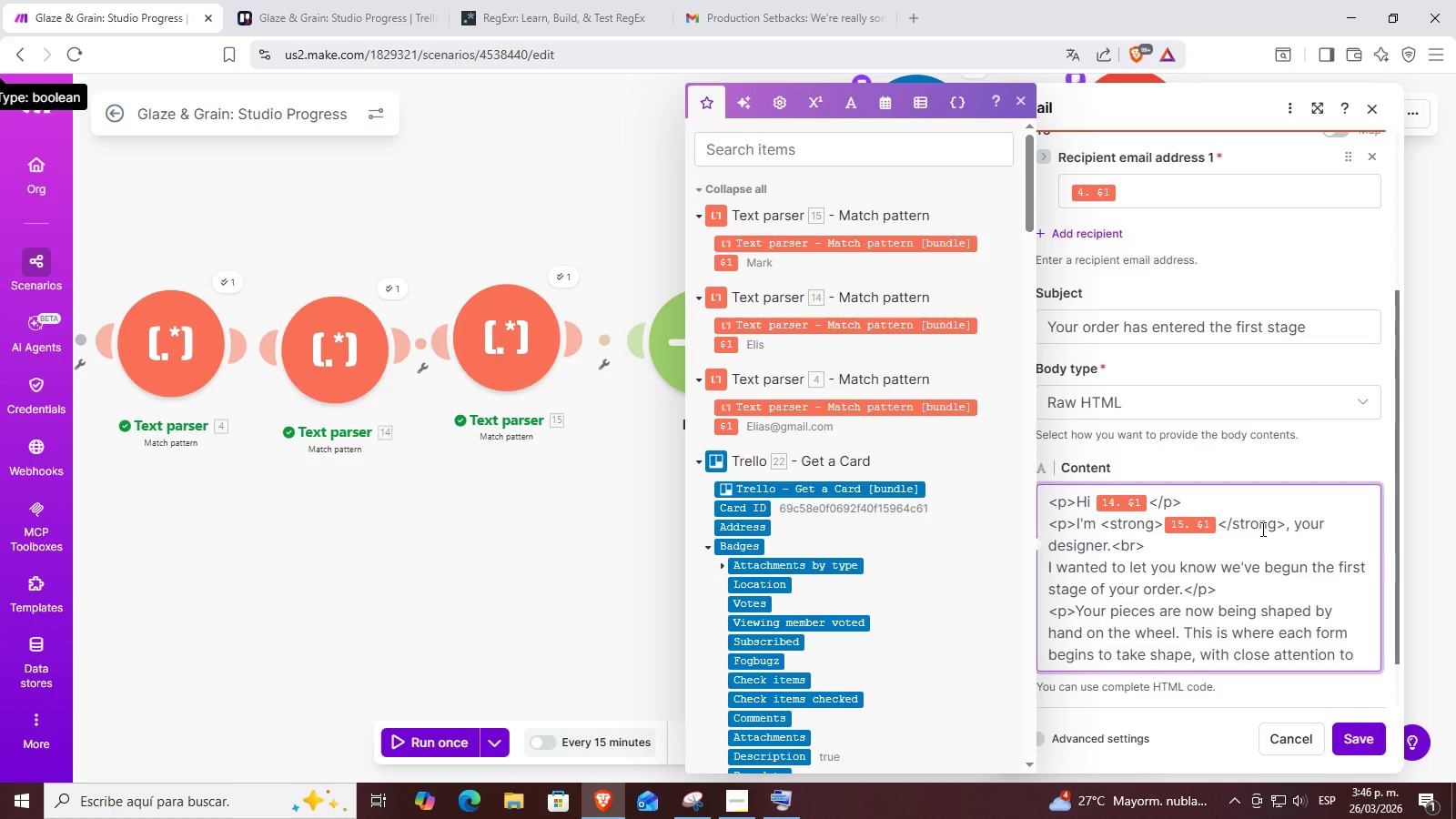 
scroll: coordinate [1227, 622], scroll_direction: down, amount: 3.0
 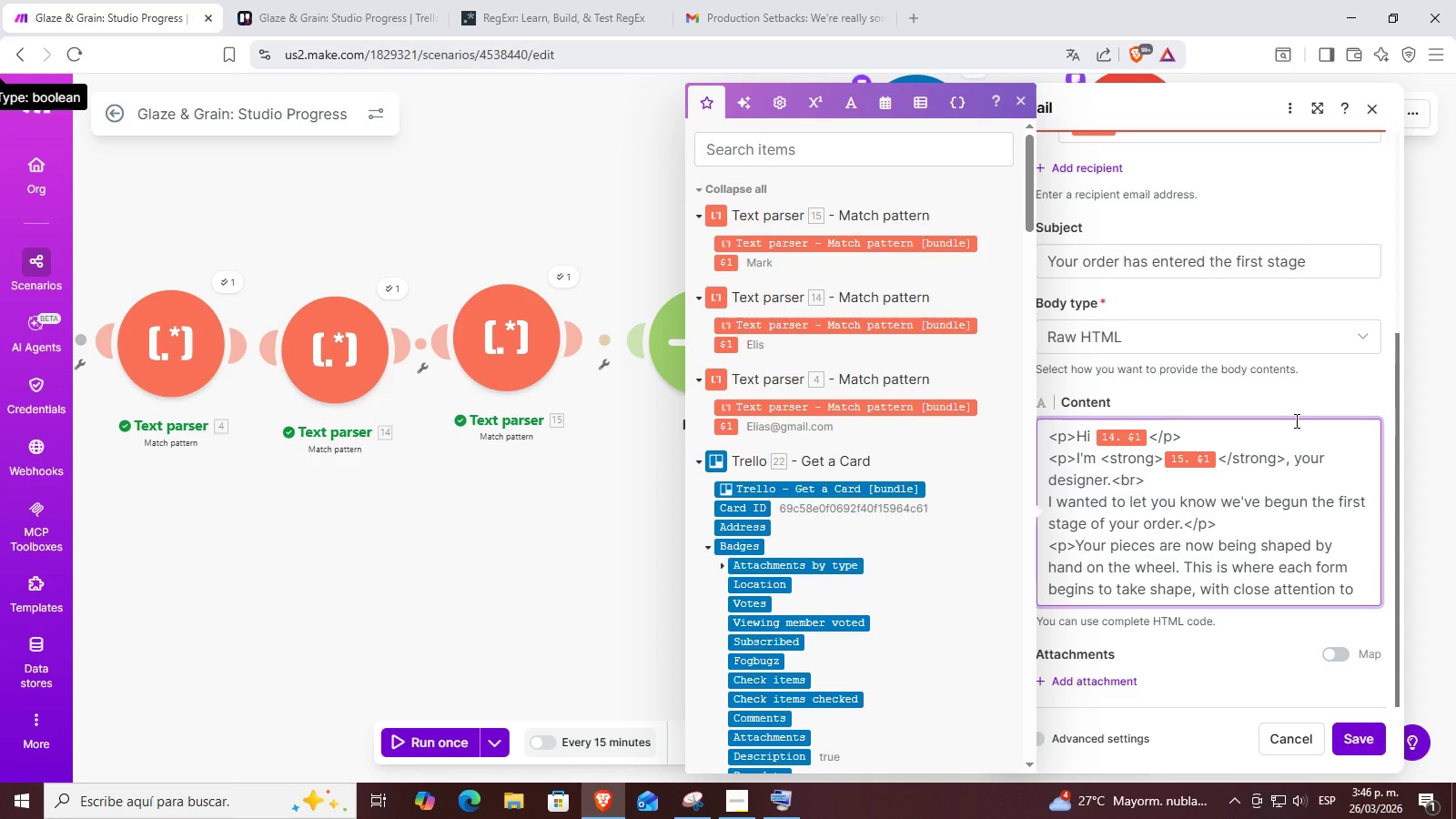 
type(proportion an )
key(Backspace)
type(d detail.)
 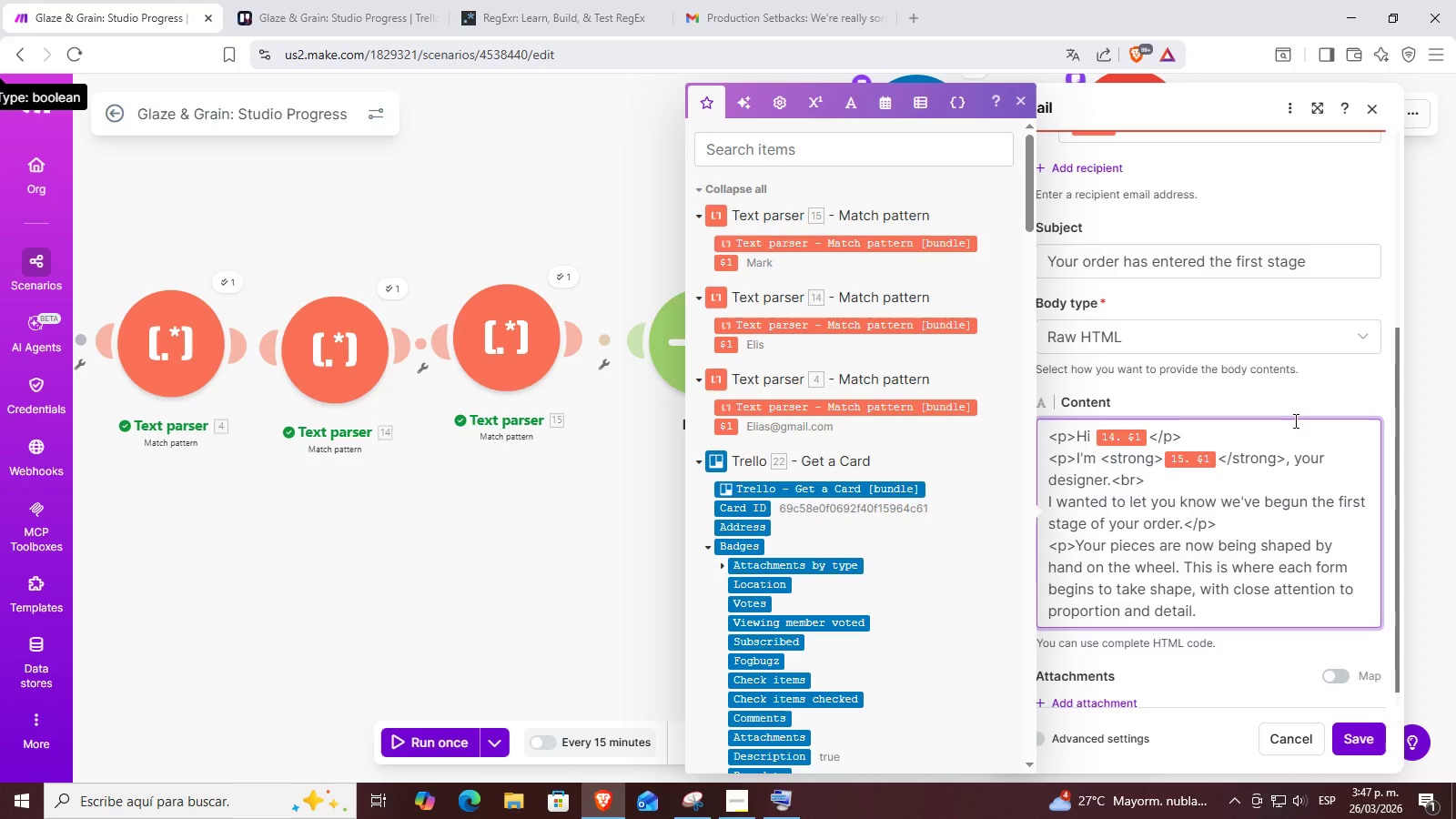 
key(Control+V)
 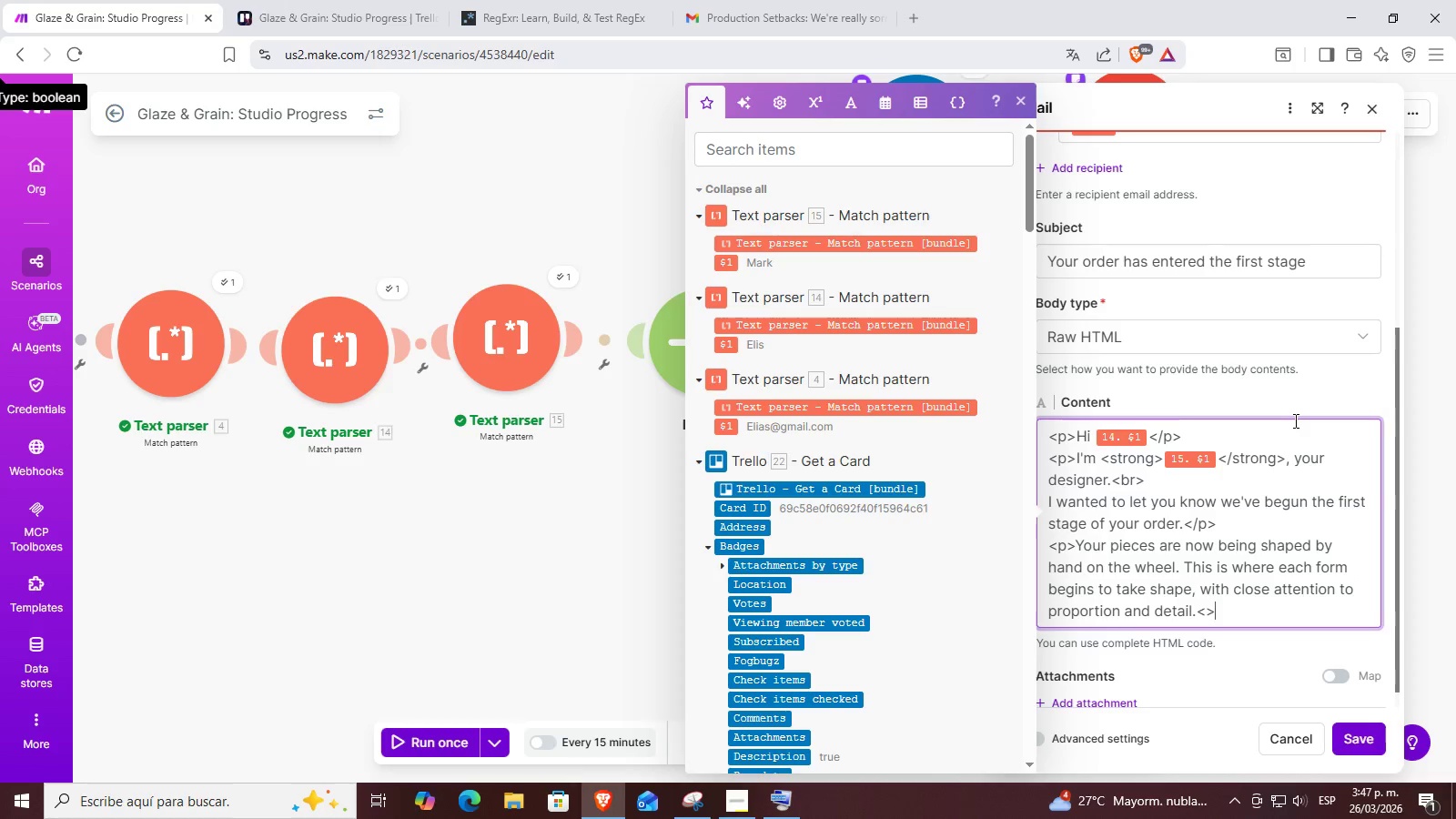 
key(ArrowLeft)
 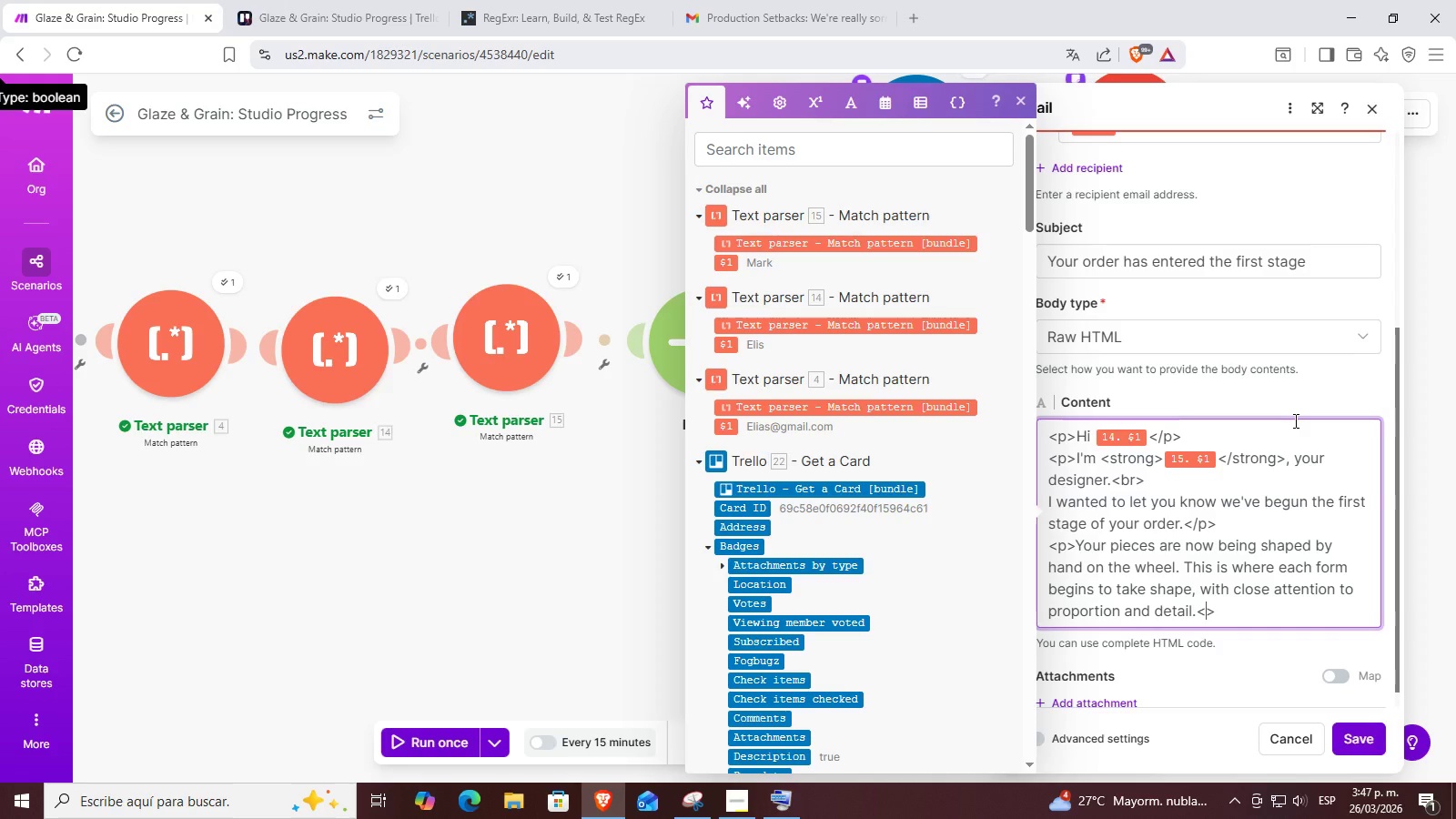 
type(&p)
 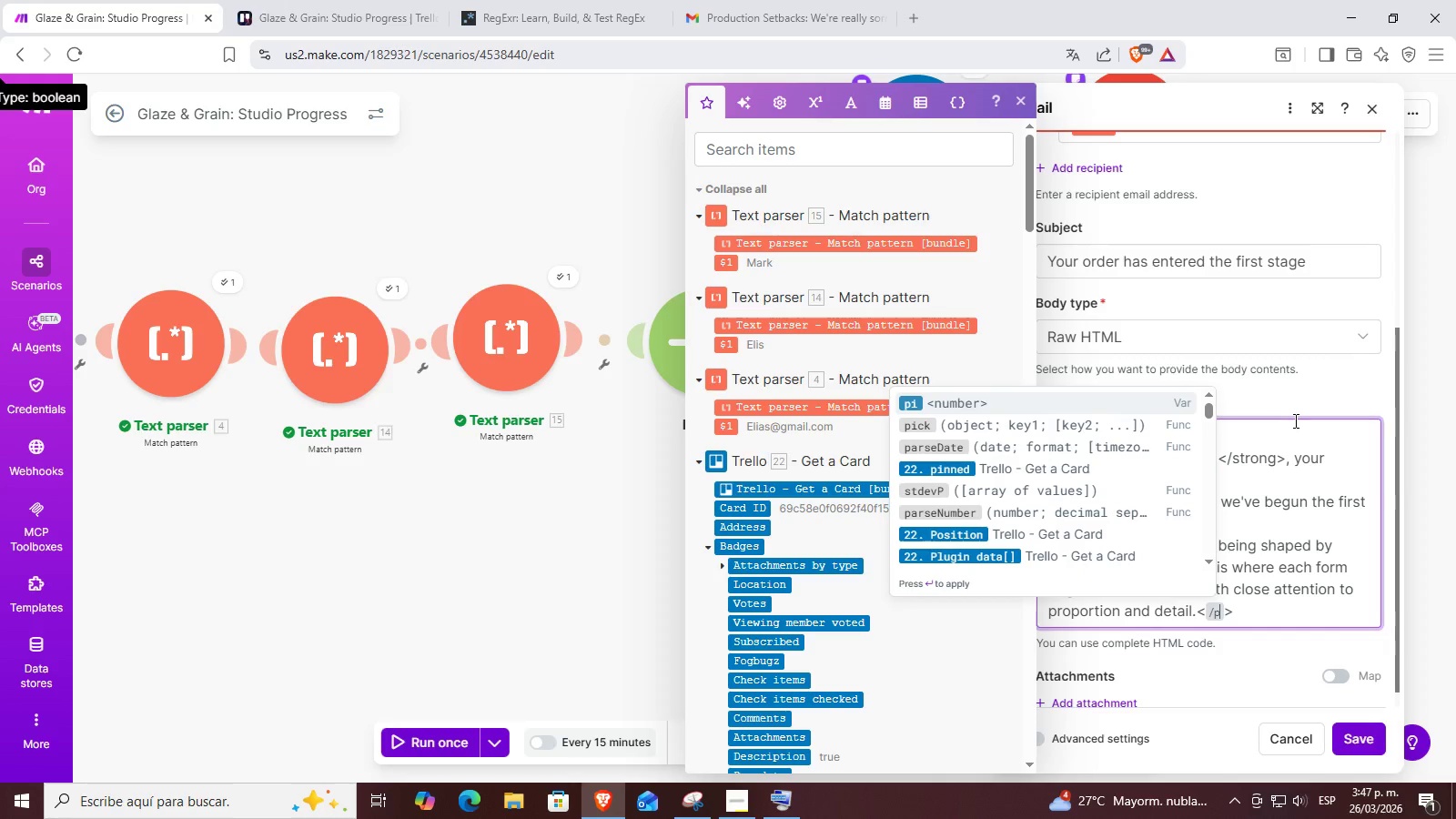 
key(ArrowRight)
 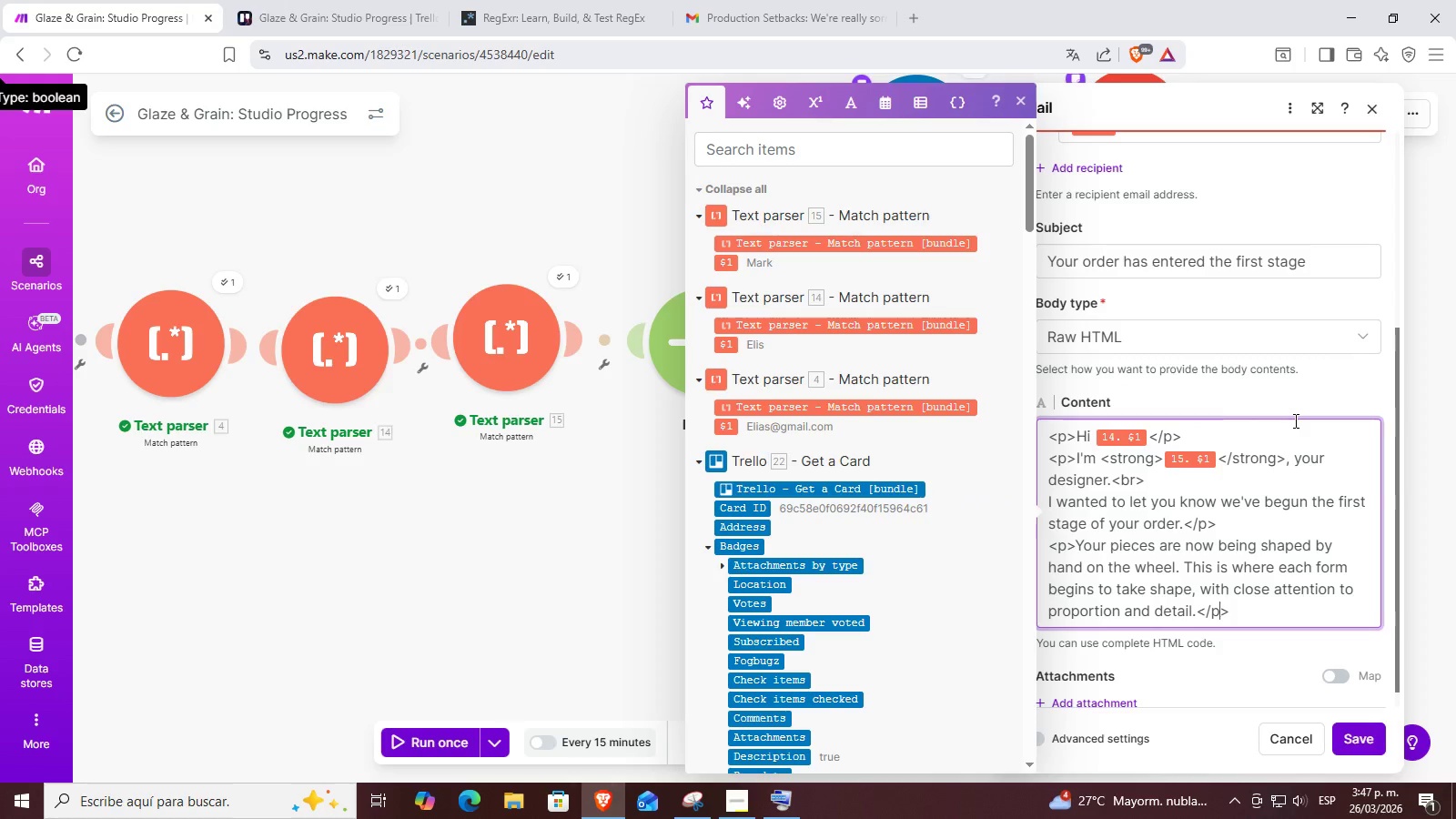 
key(ArrowRight)
 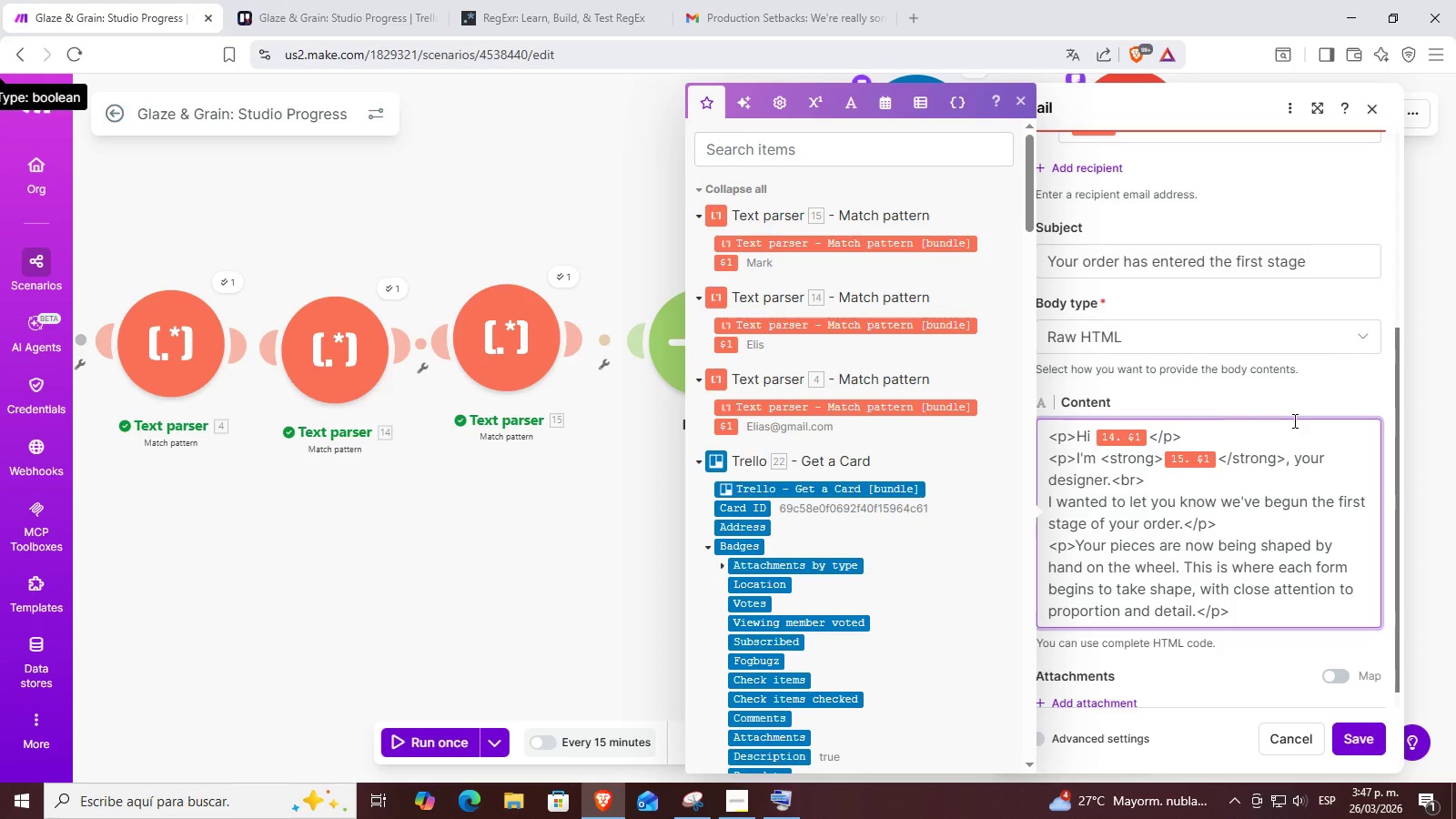 
key(Enter)
 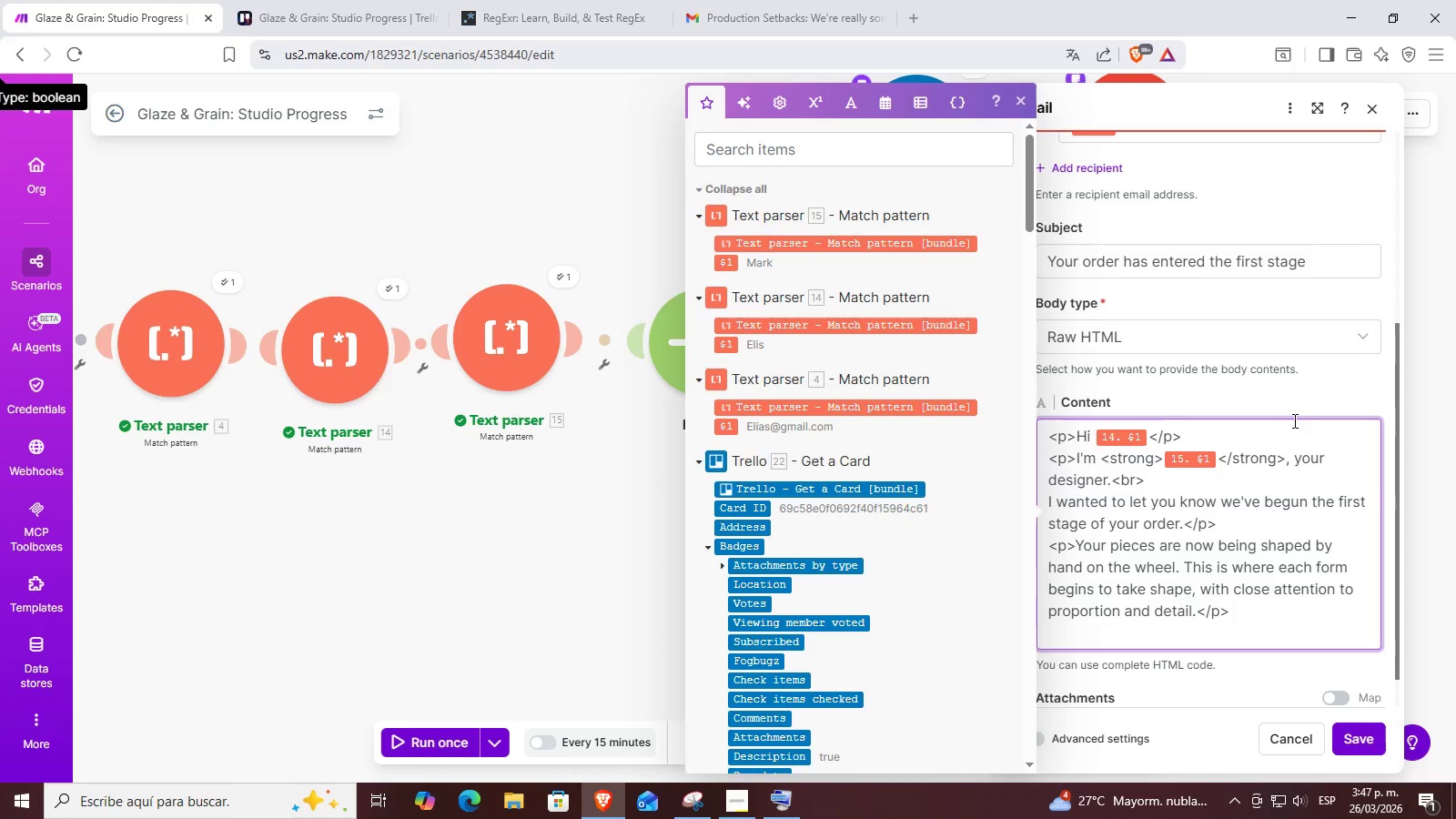 
wait(32.08)
 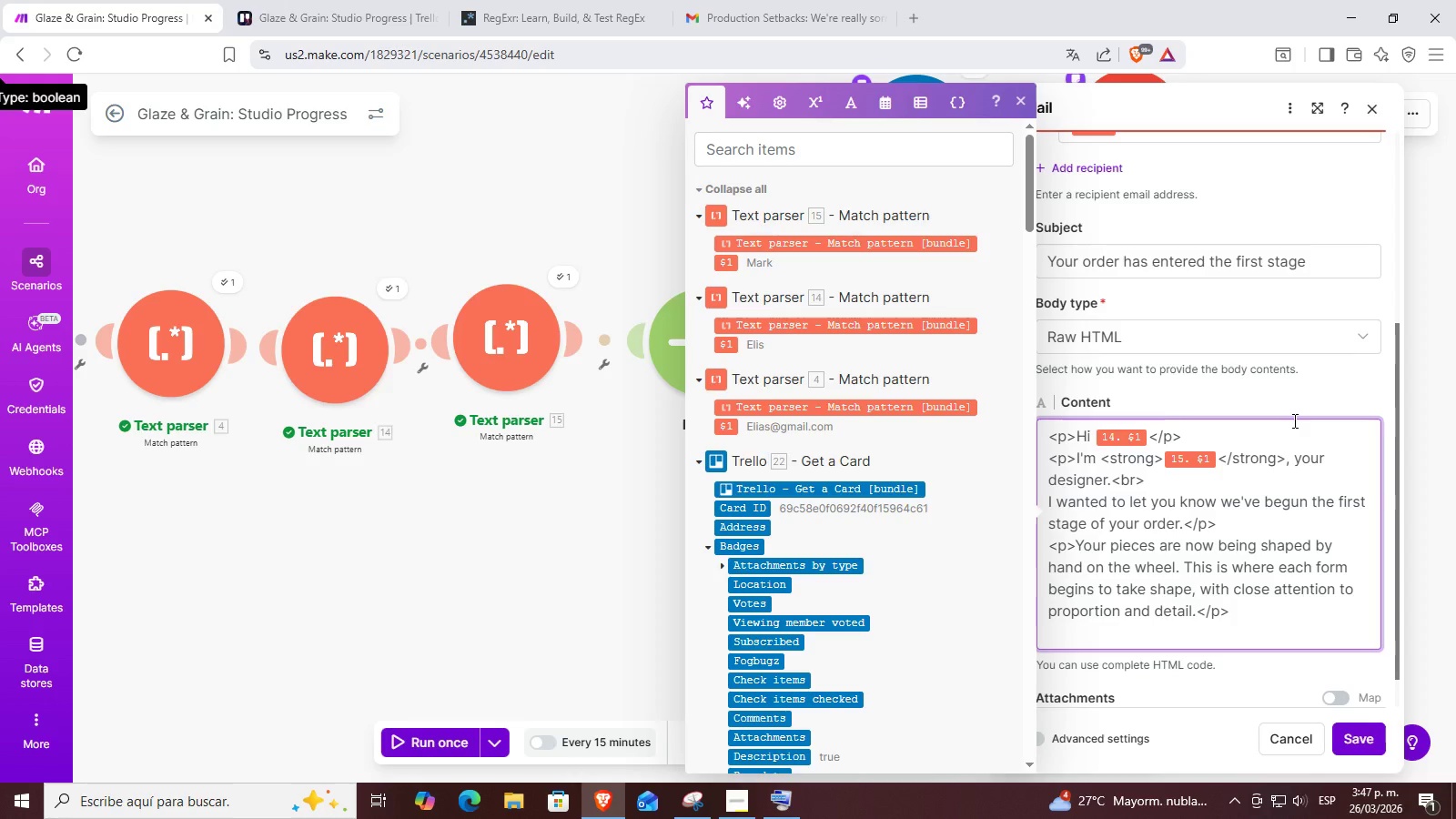 
key(Control+ControlLeft)
 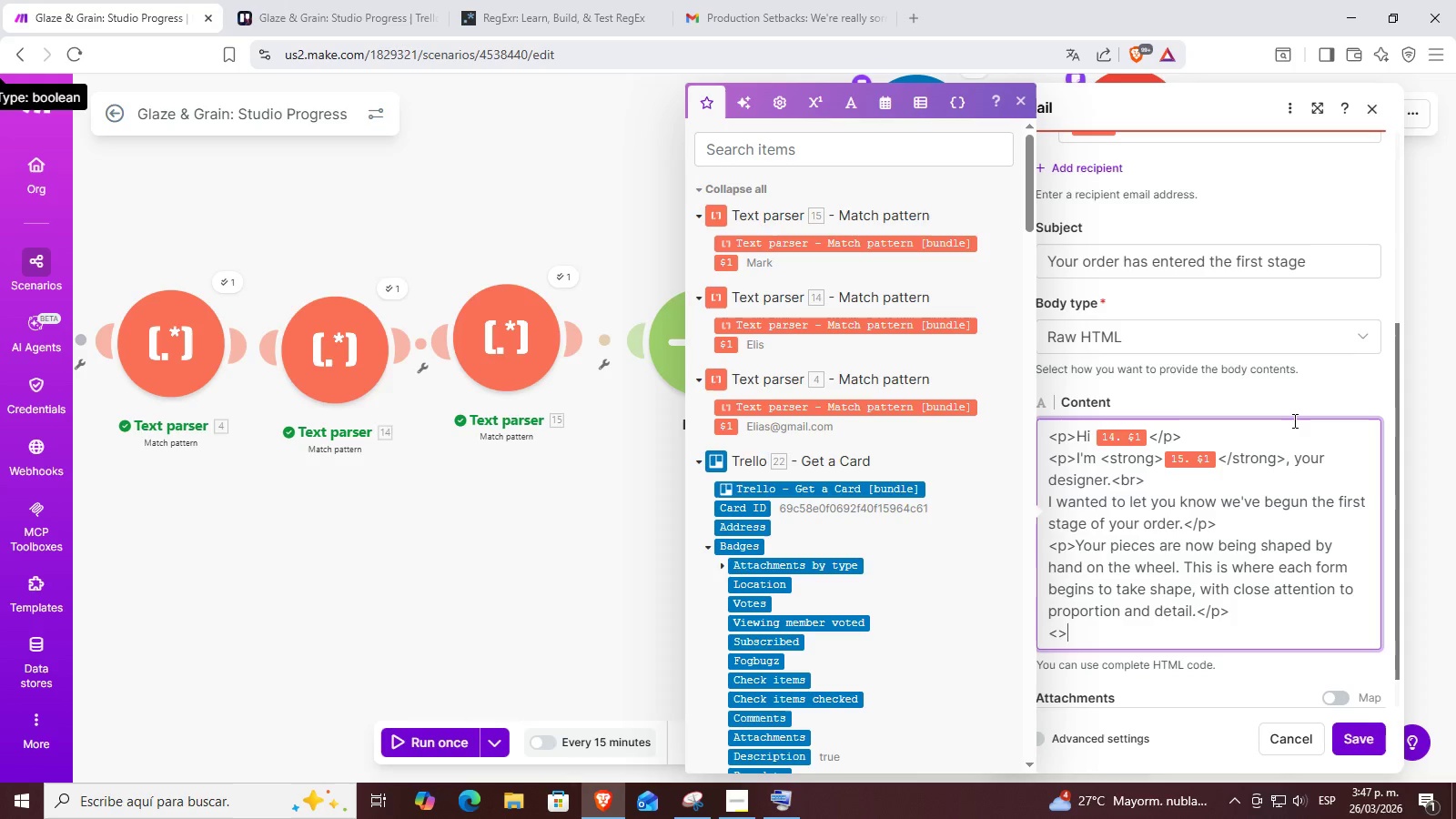 
key(Control+V)
 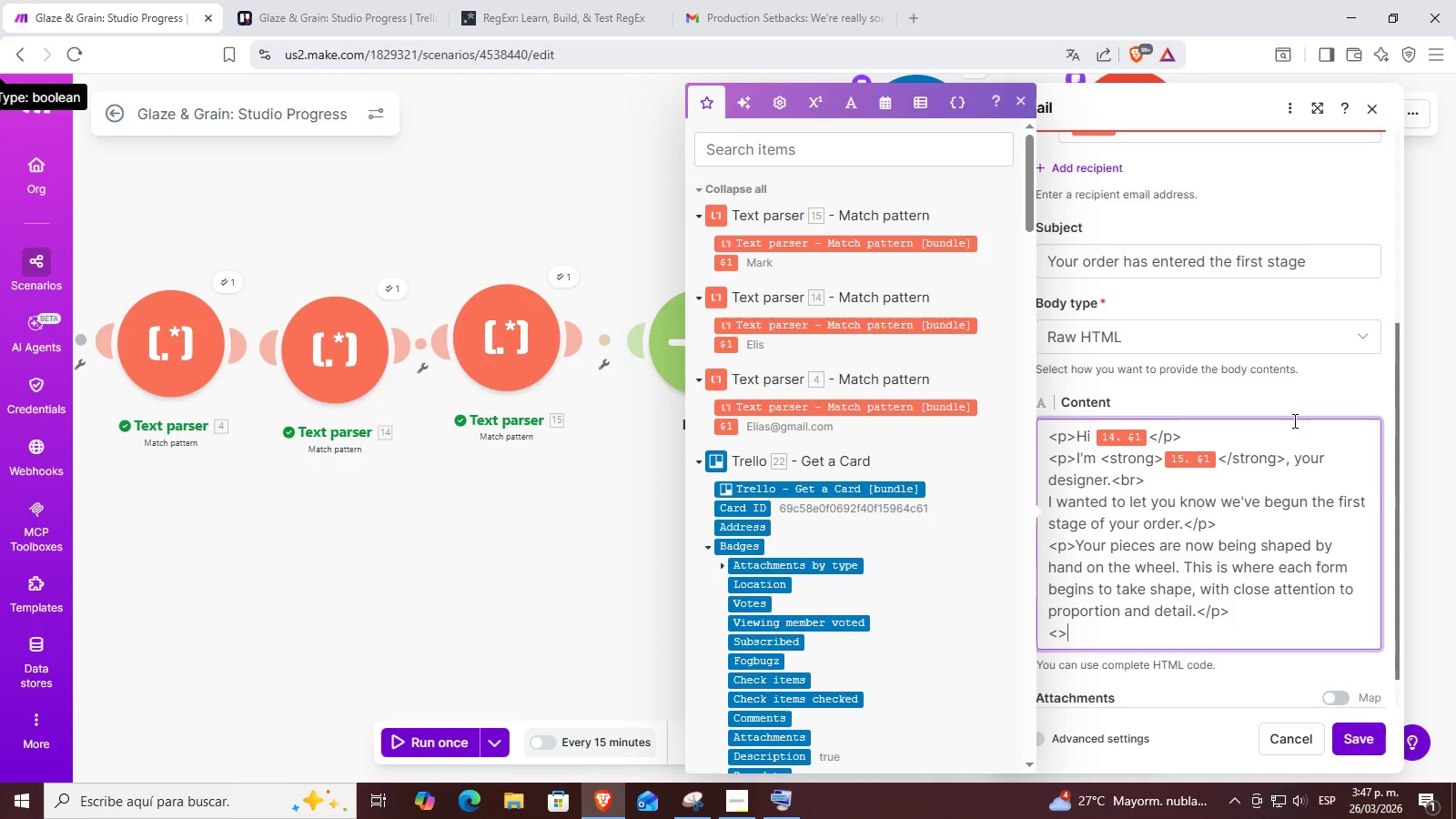 
key(ArrowLeft)
 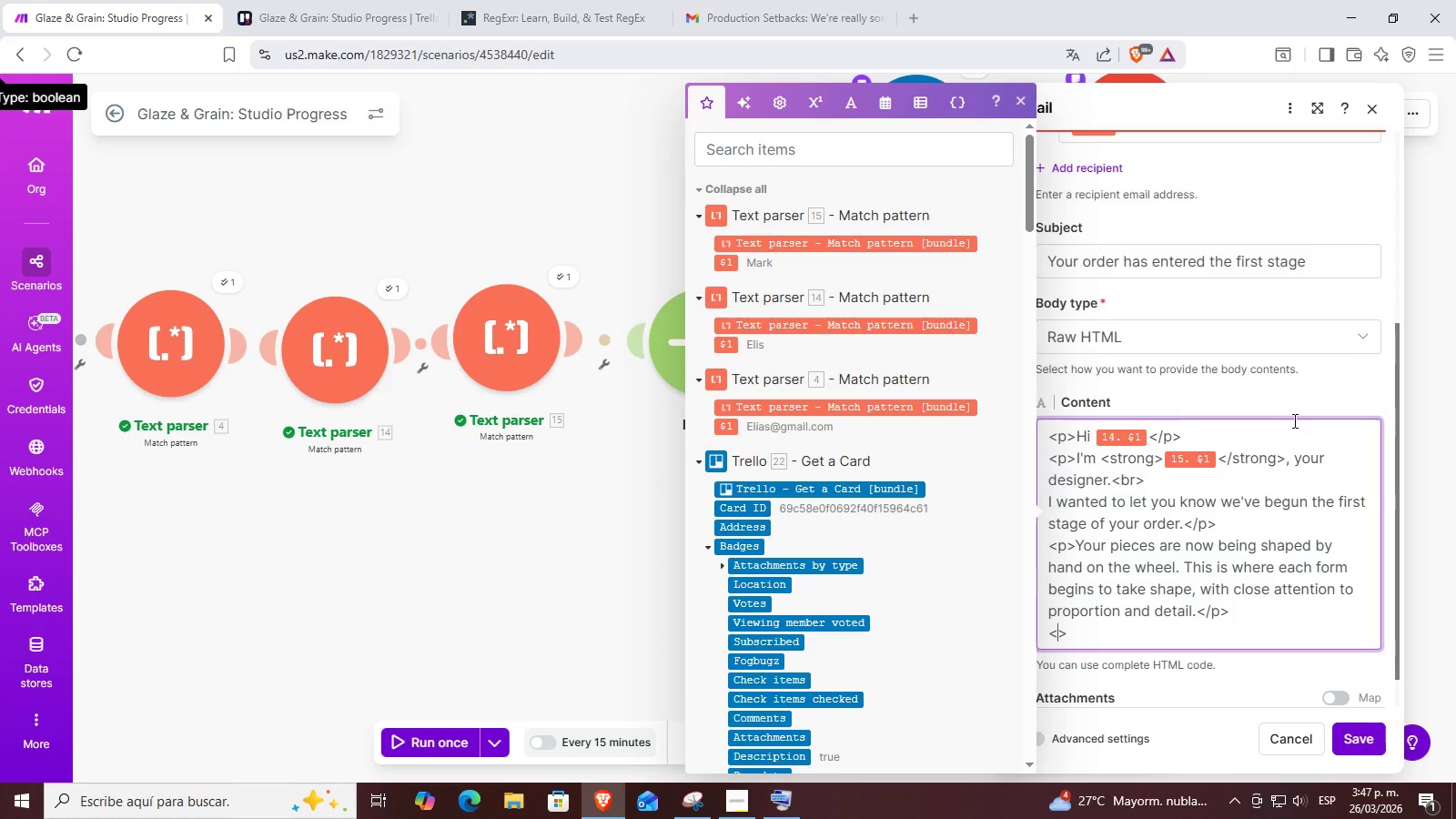 
key(P)
 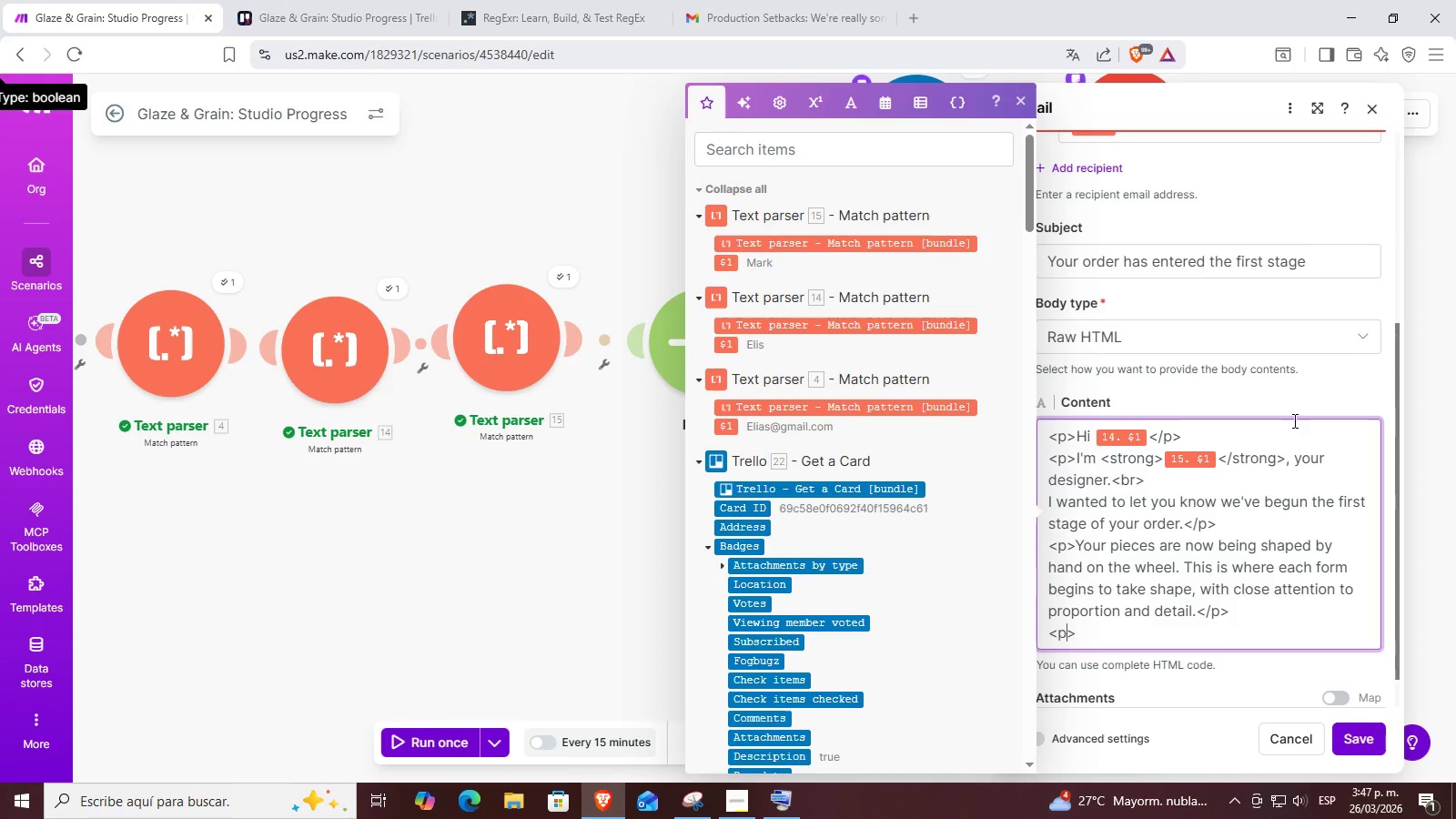 
key(ArrowRight)
 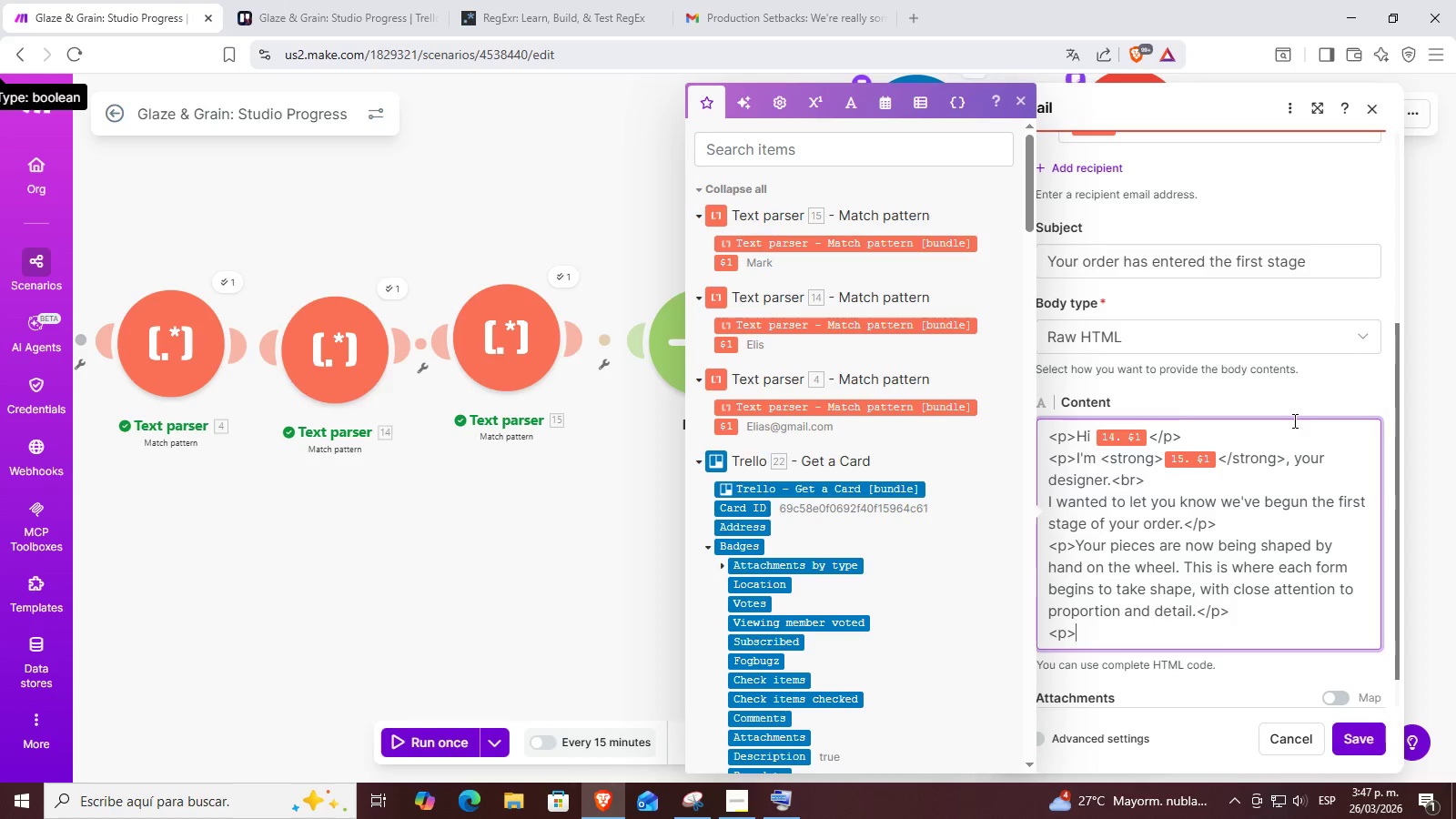 
type(Everything is moving forward smoothly, so i wanto)
key(Backspace)
type( to )
 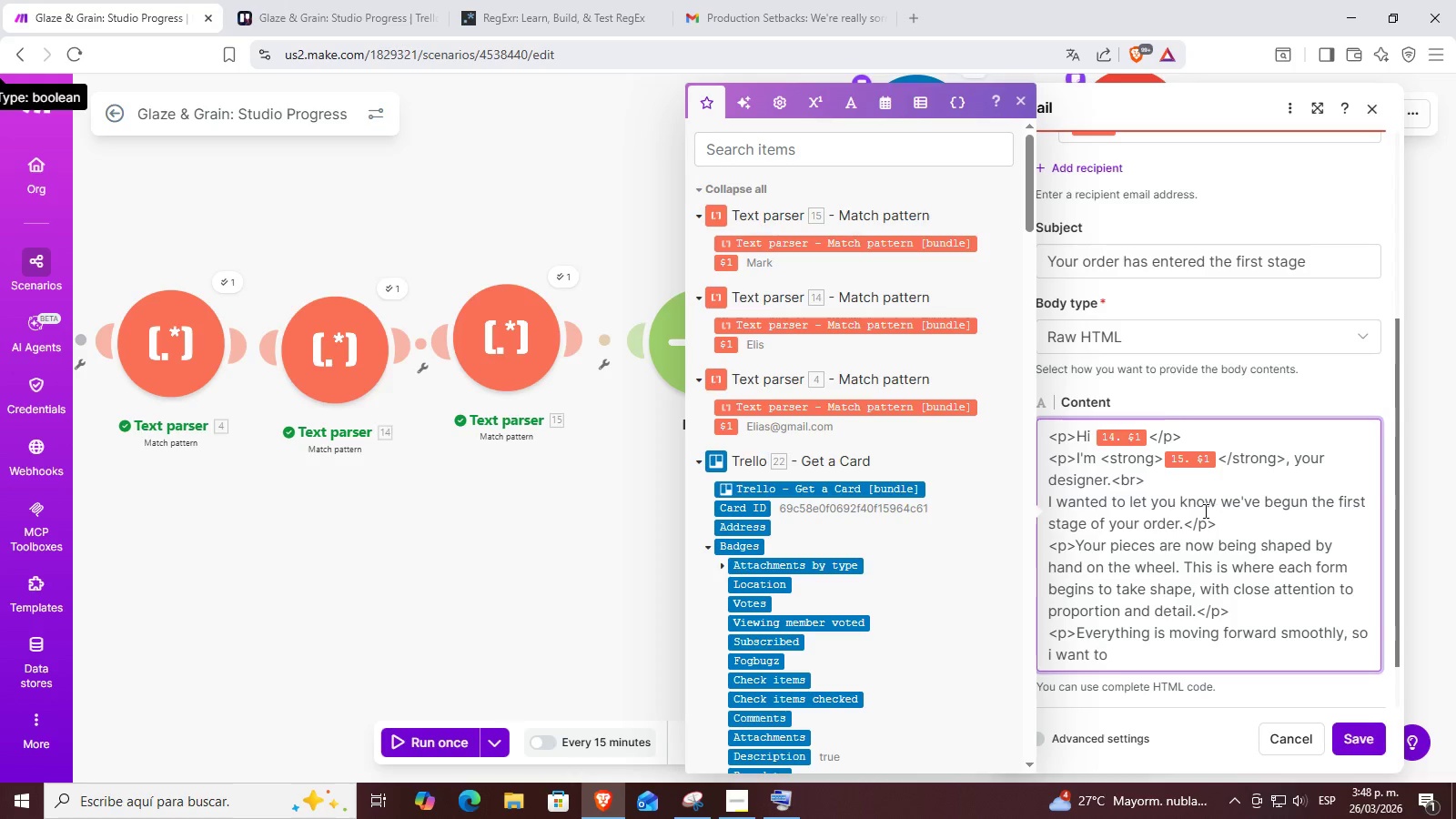 
wait(5.09)
 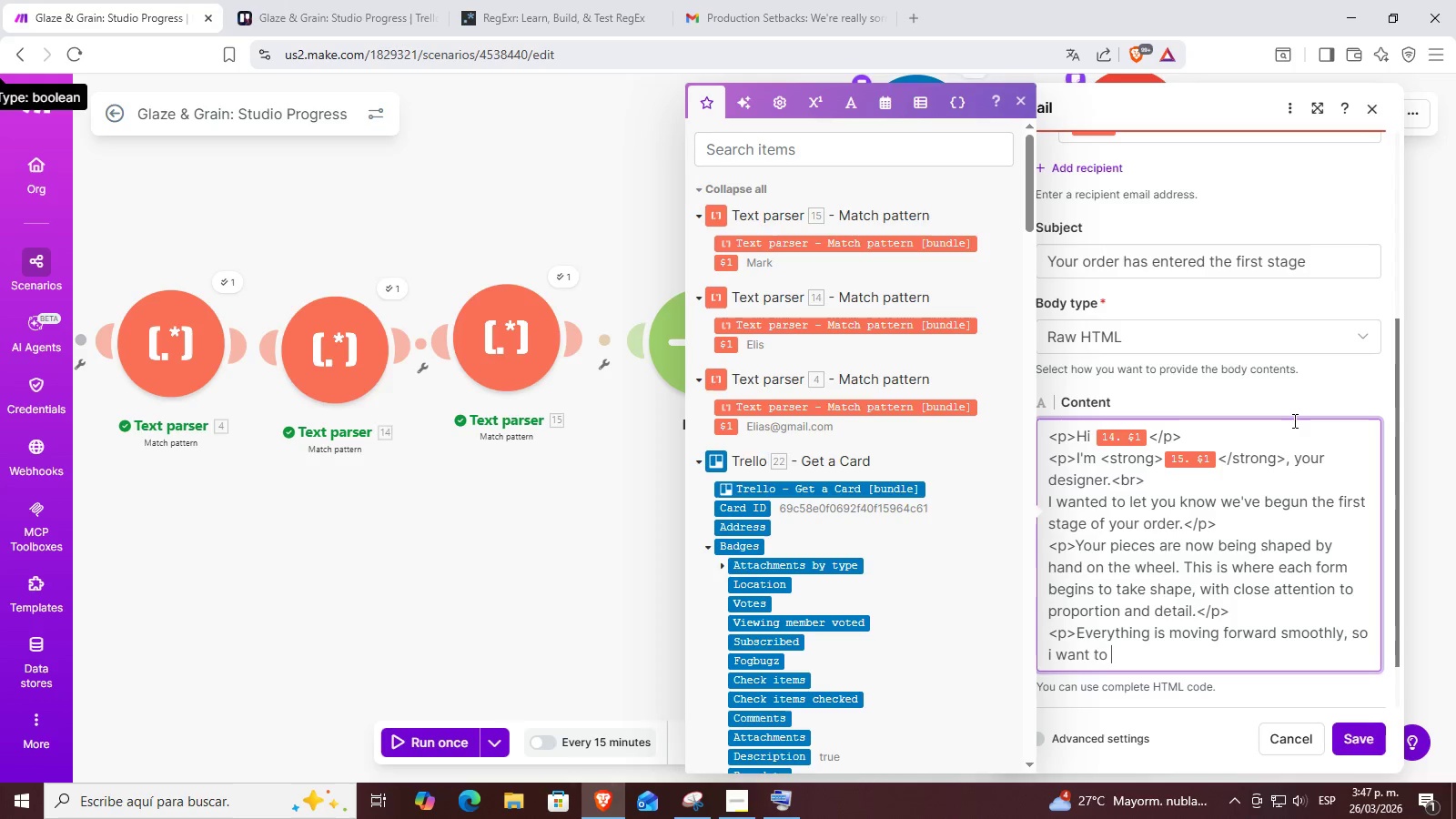 
scroll: coordinate [1167, 483], scroll_direction: up, amount: 1.0
 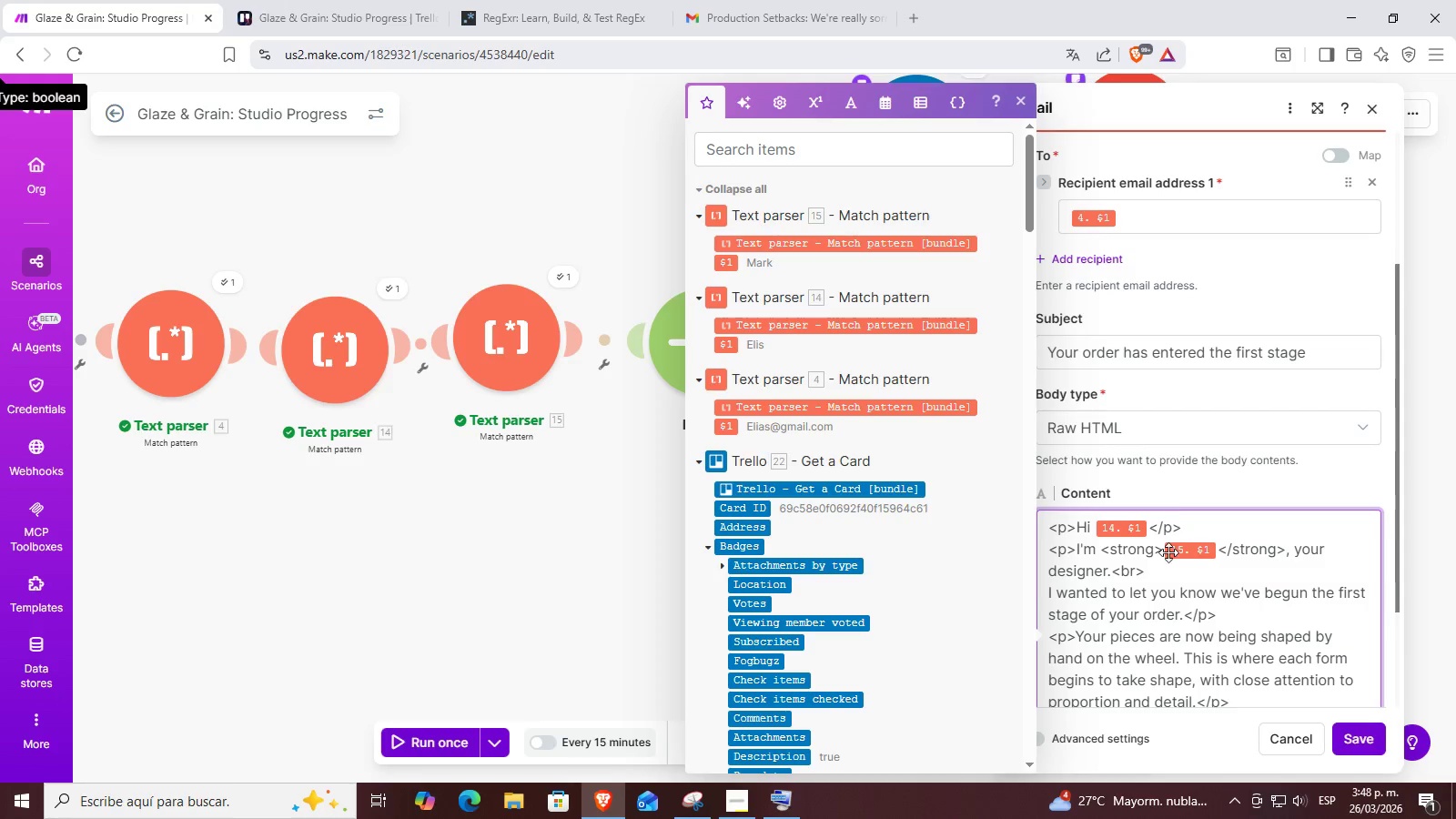 
scroll: coordinate [1244, 524], scroll_direction: down, amount: 3.0
 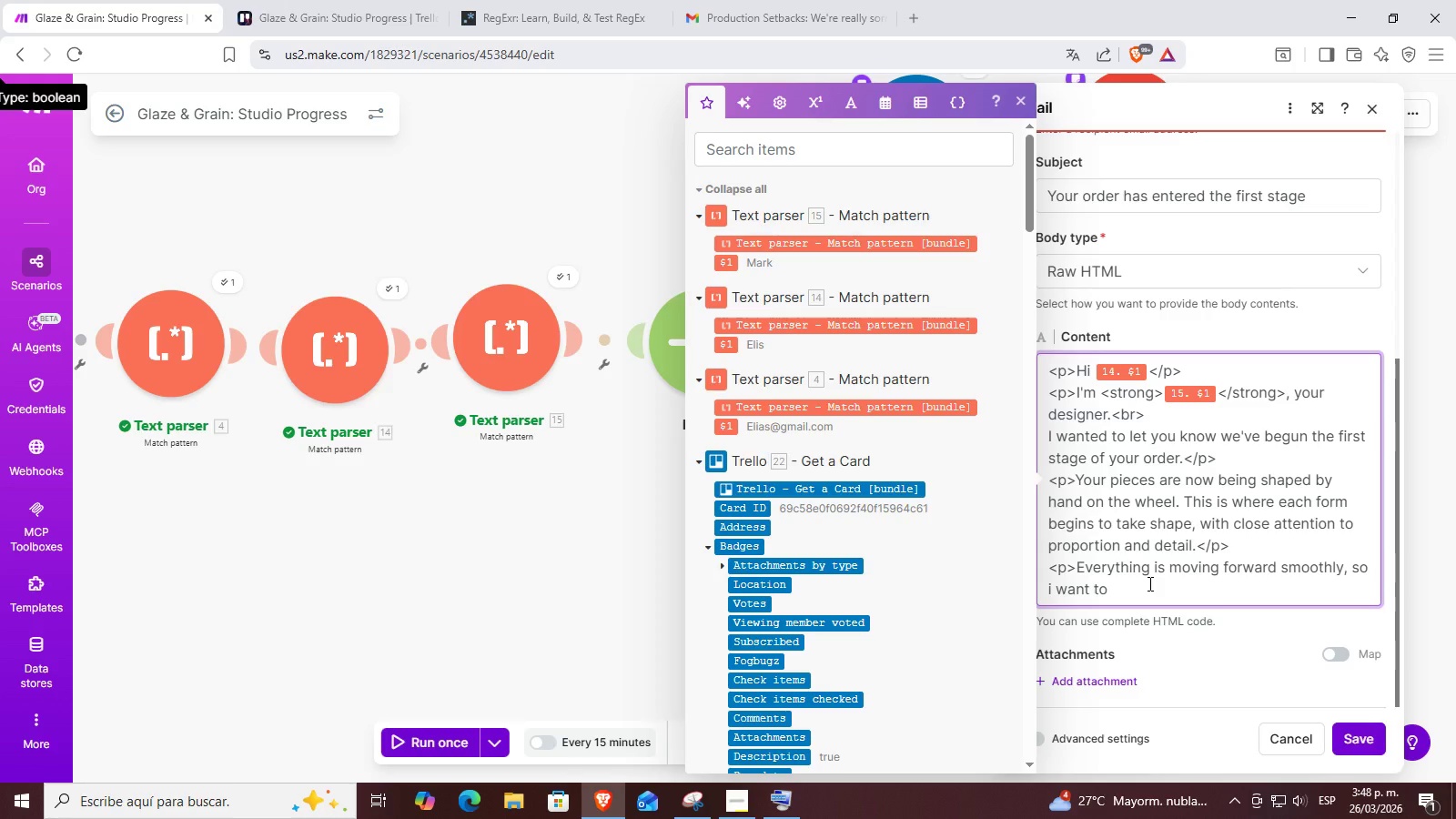 
wait(10.64)
 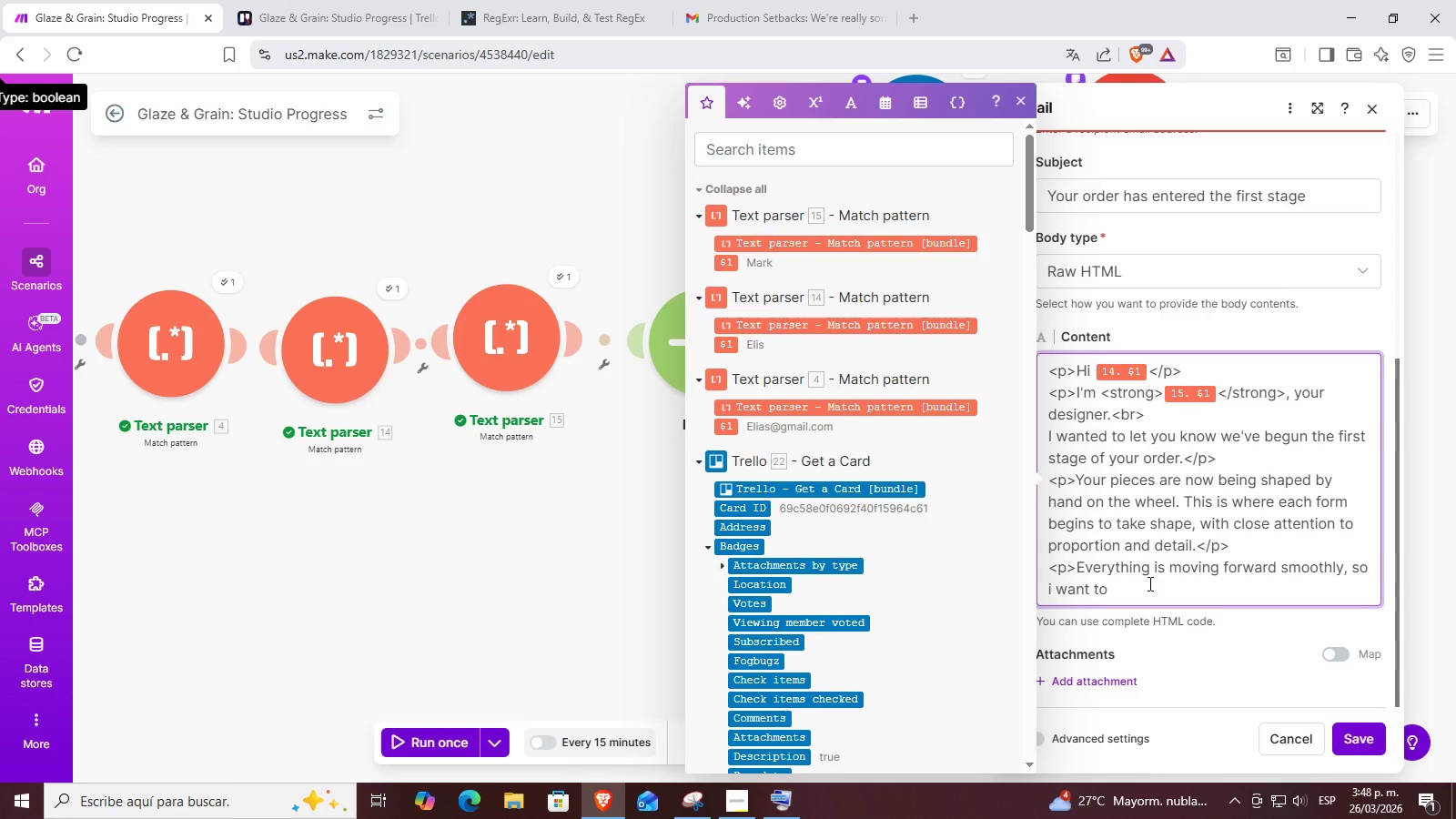 
type(keep you update as we progress)
 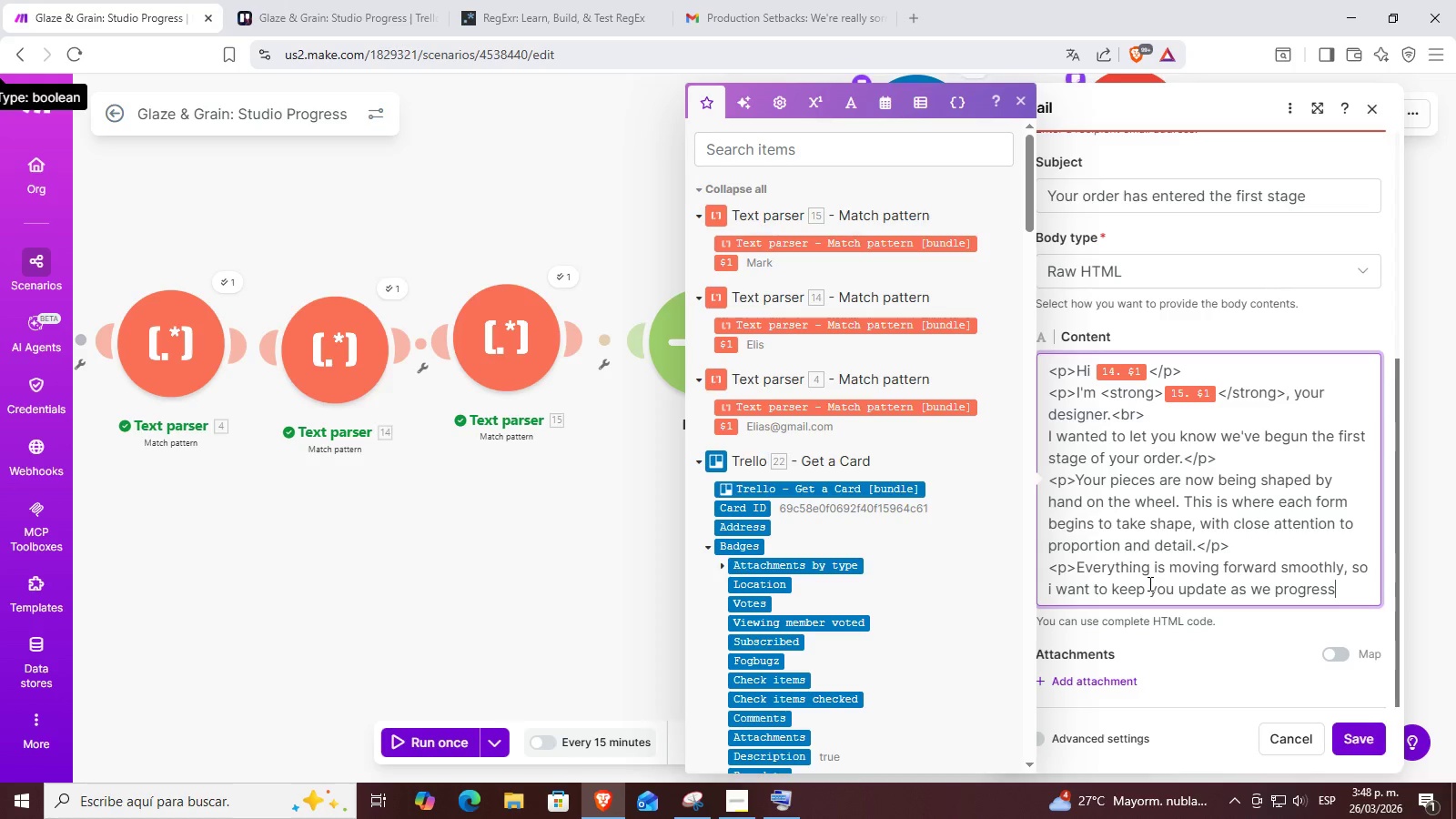 
wait(8.28)
 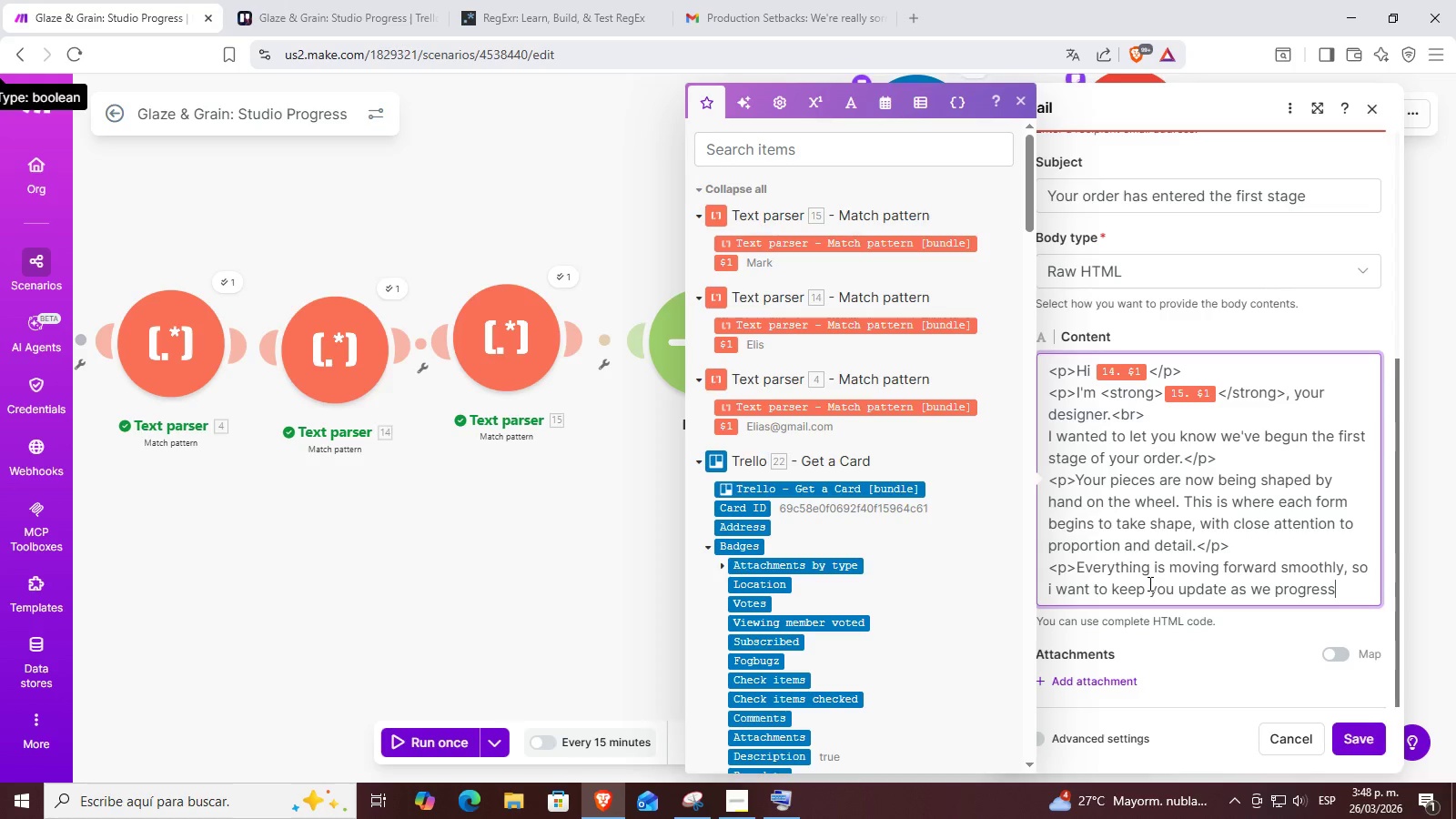 
double_click([1134, 567])
 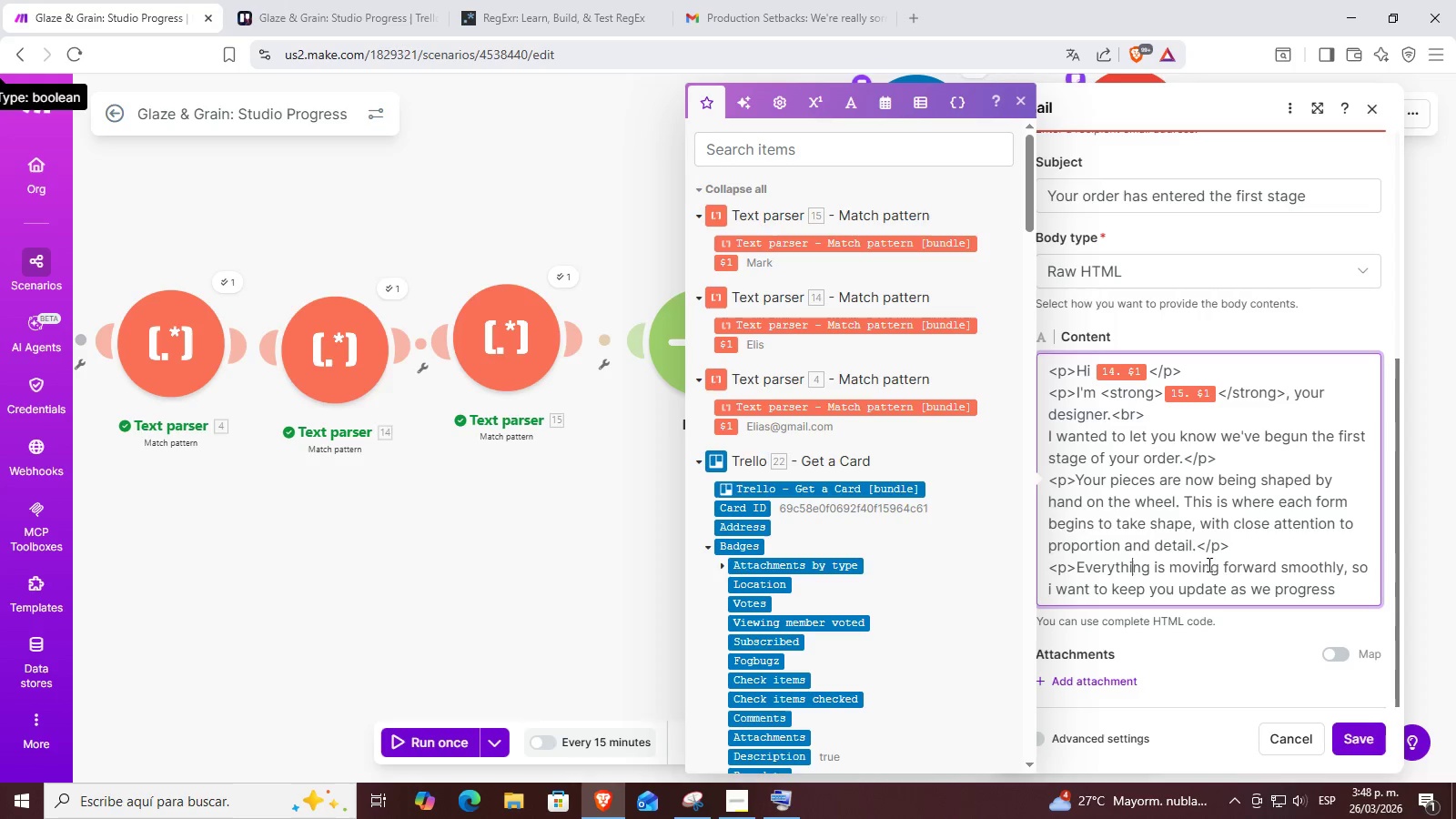 
triple_click([1228, 563])
 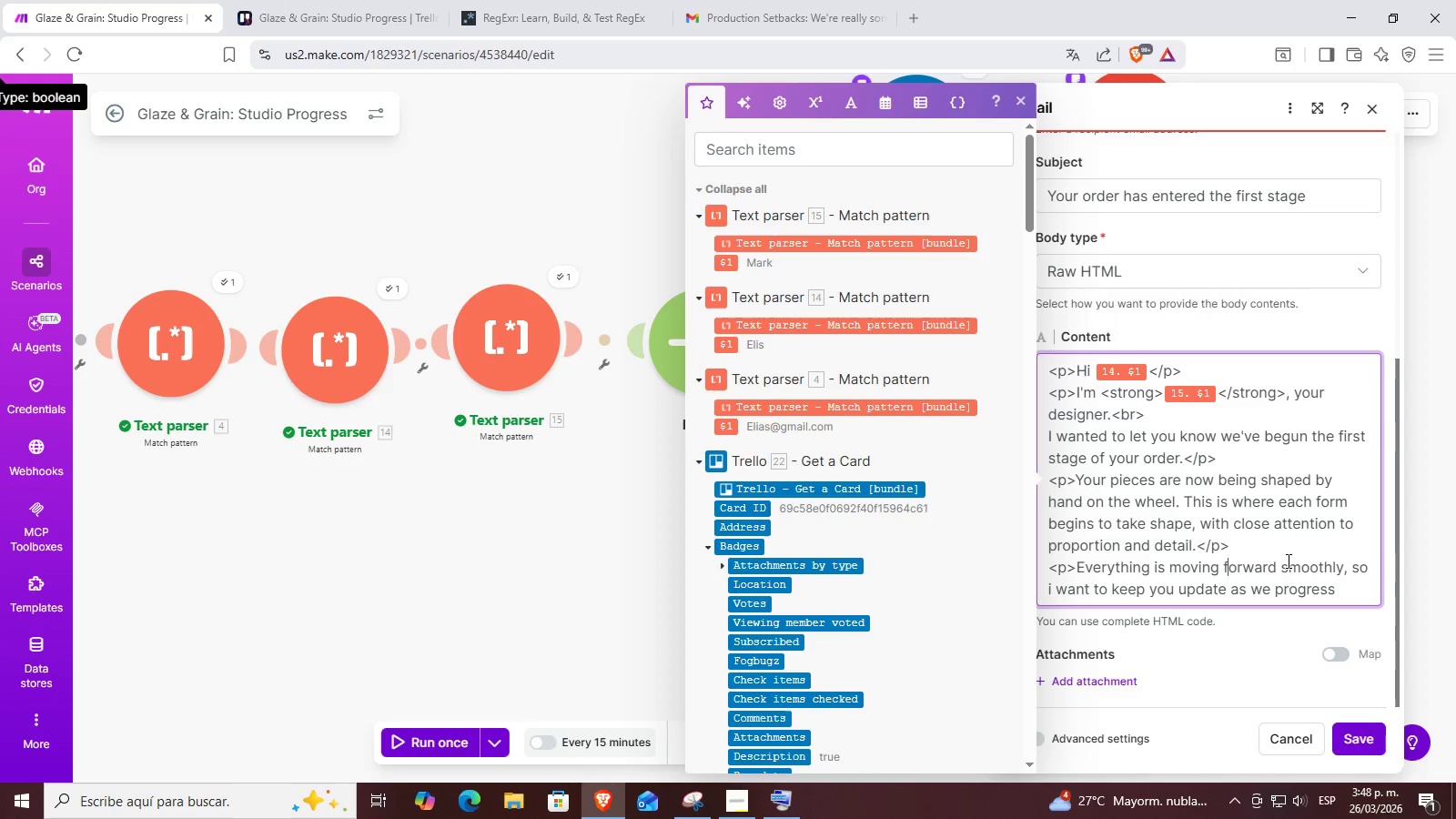 
triple_click([1309, 561])
 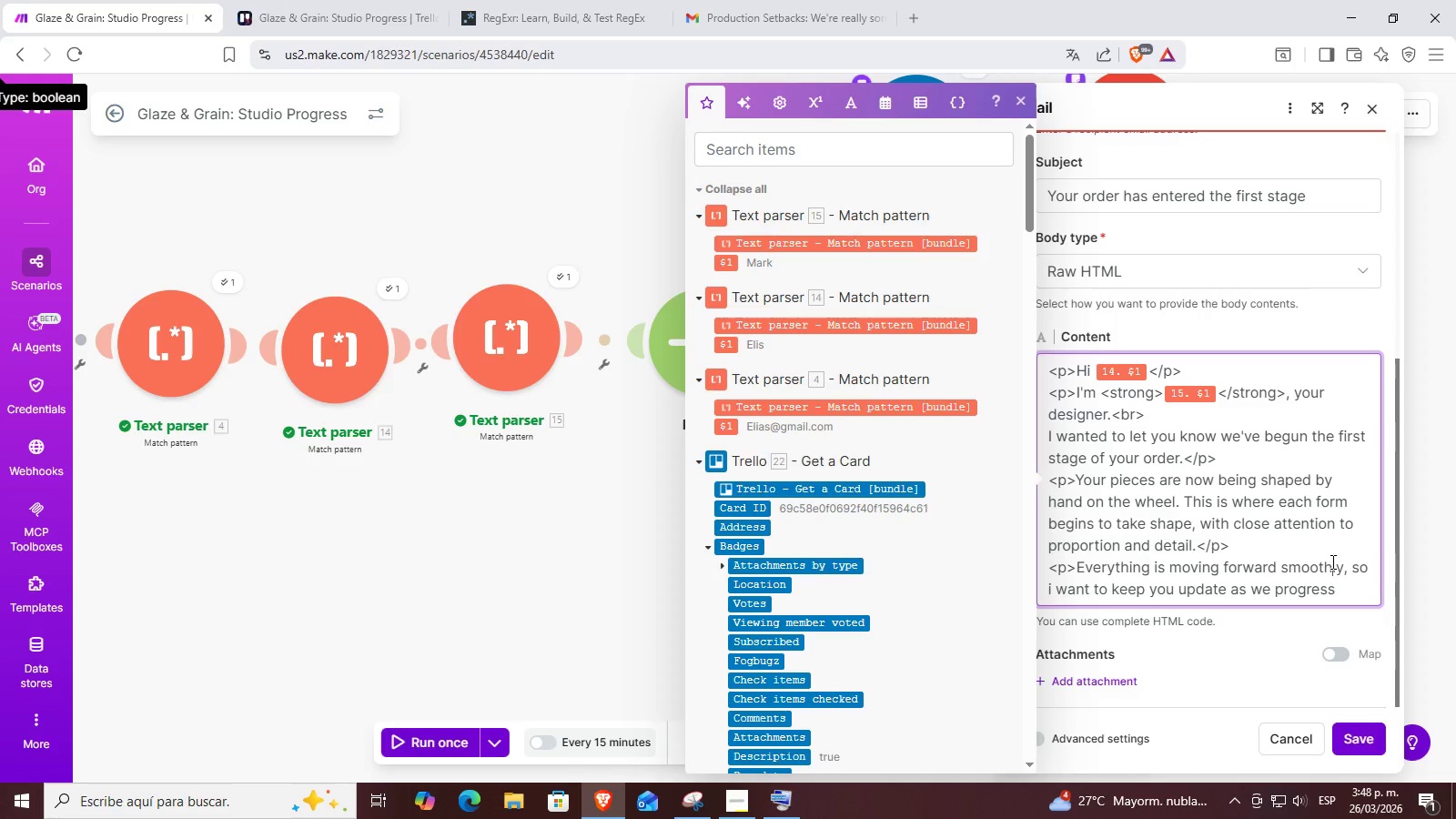 
double_click([1360, 566])
 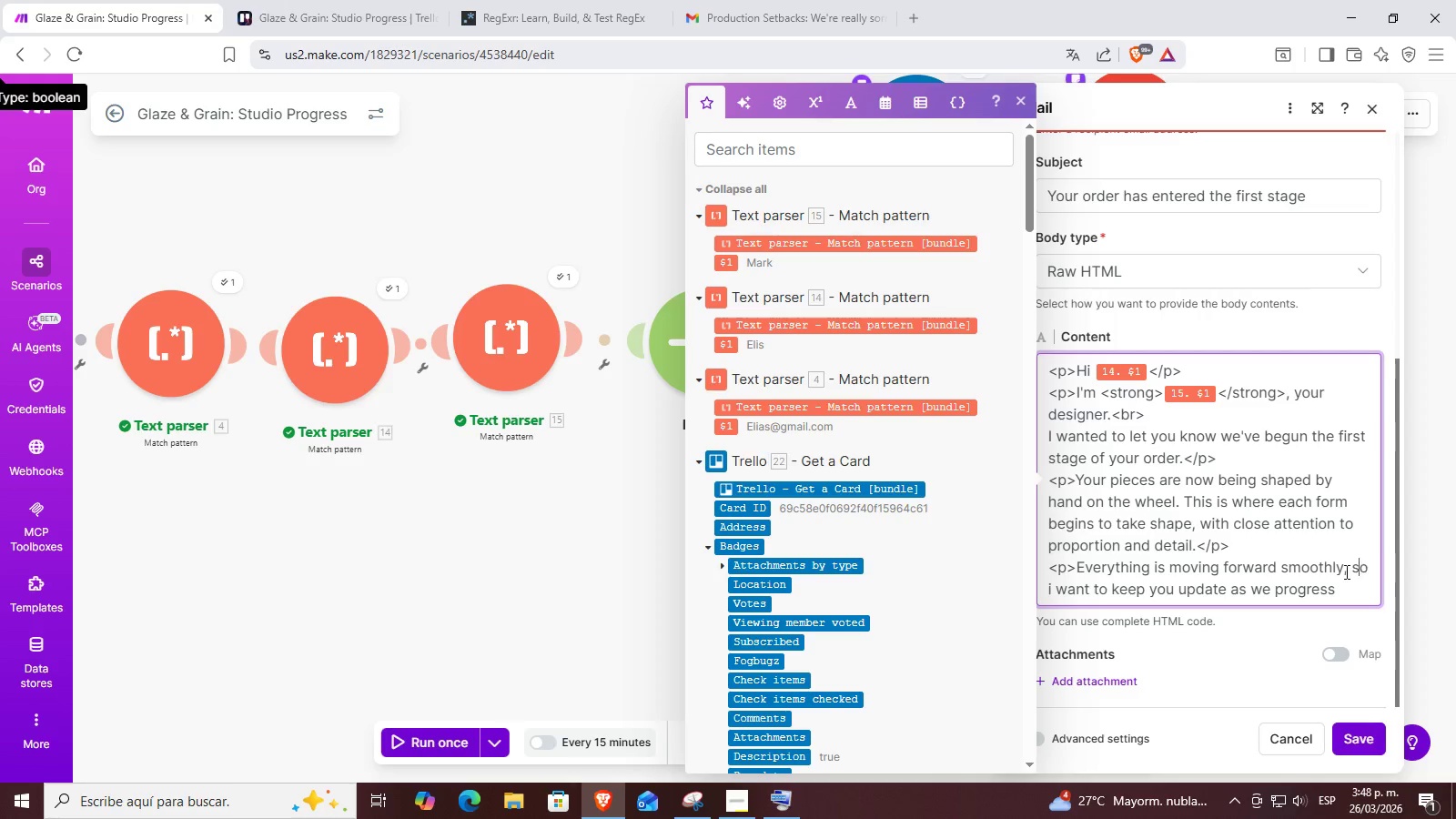 
left_click([1342, 574])
 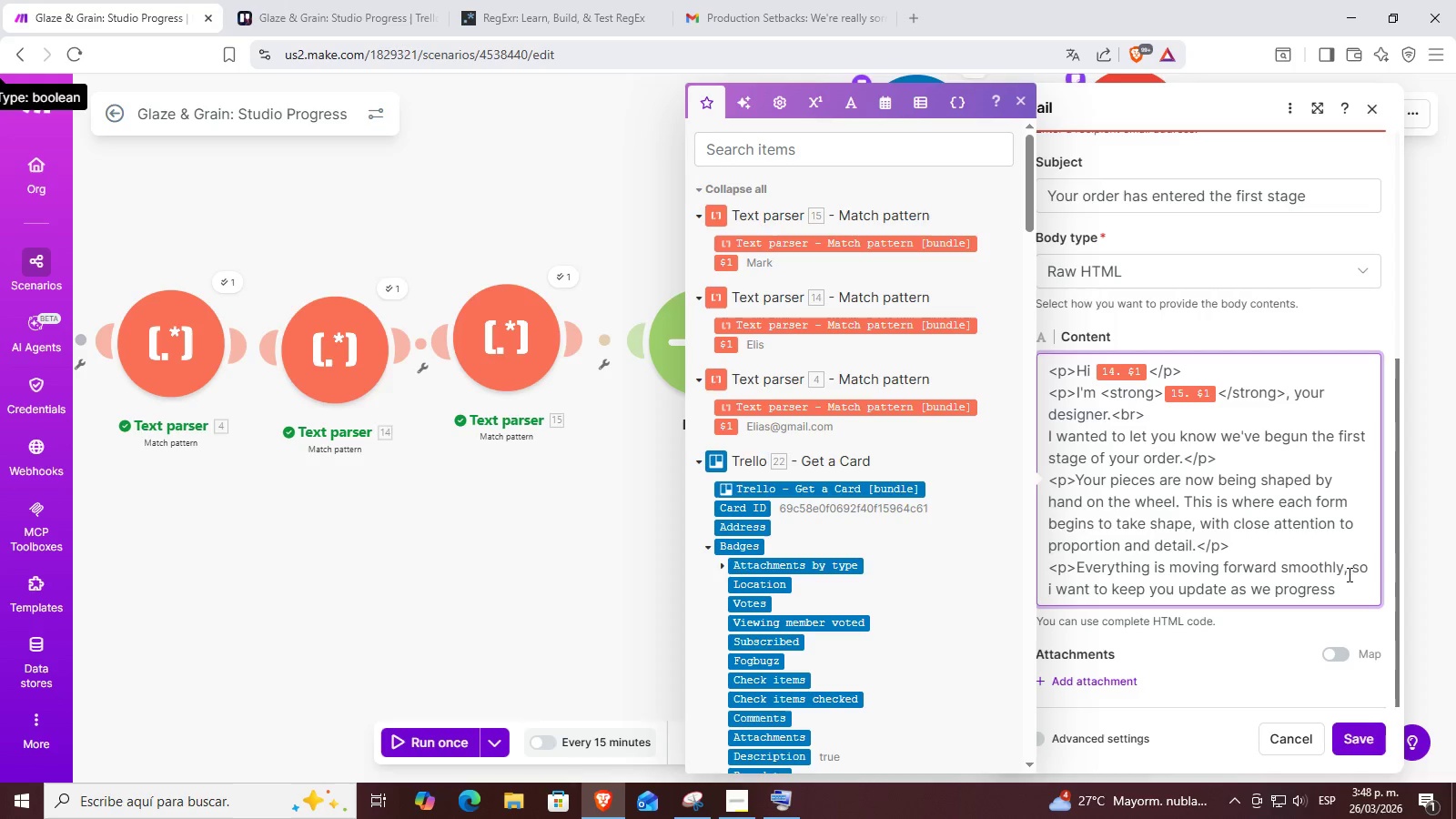 
left_click([1344, 593])
 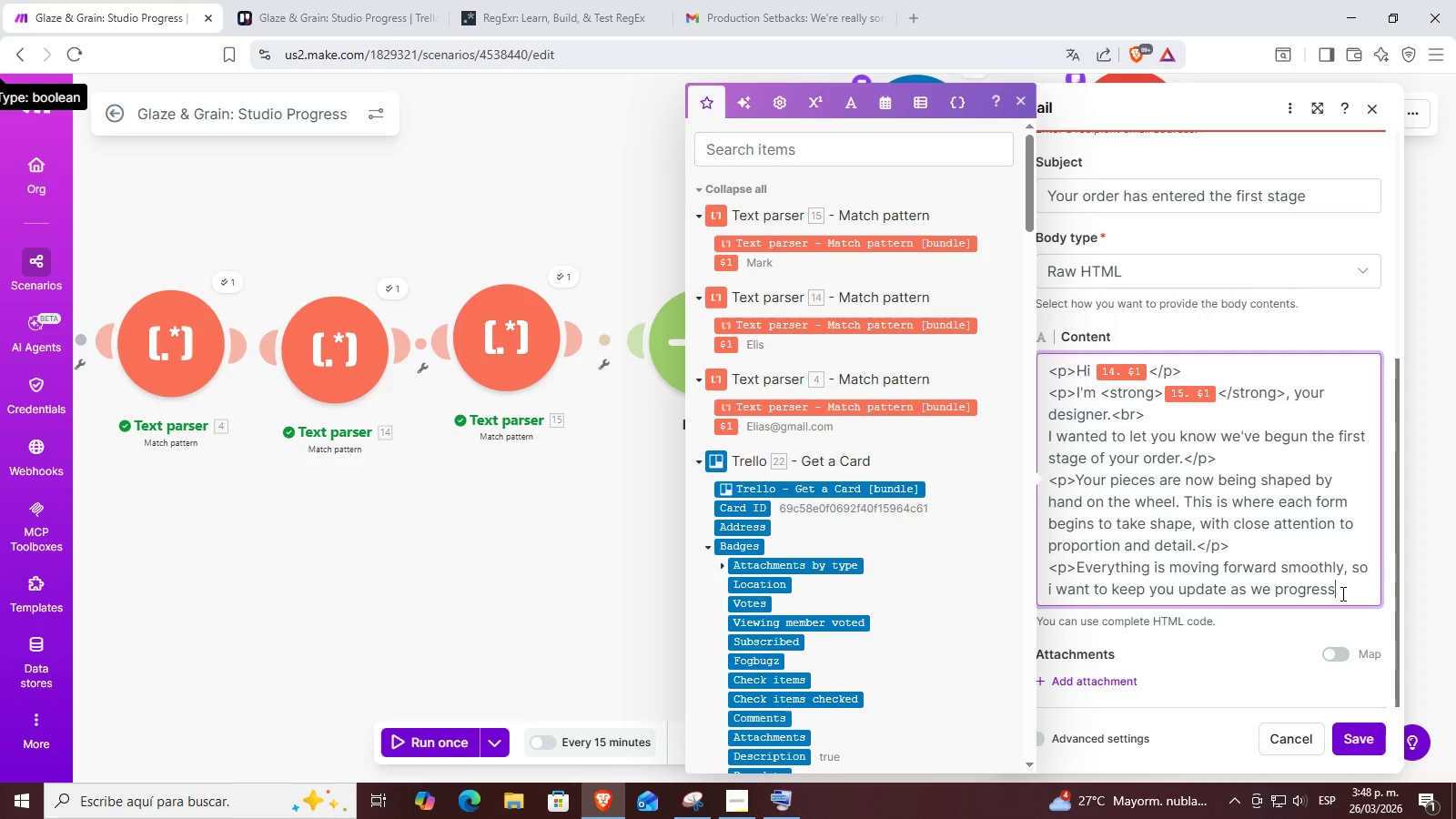 
key(Minus)
 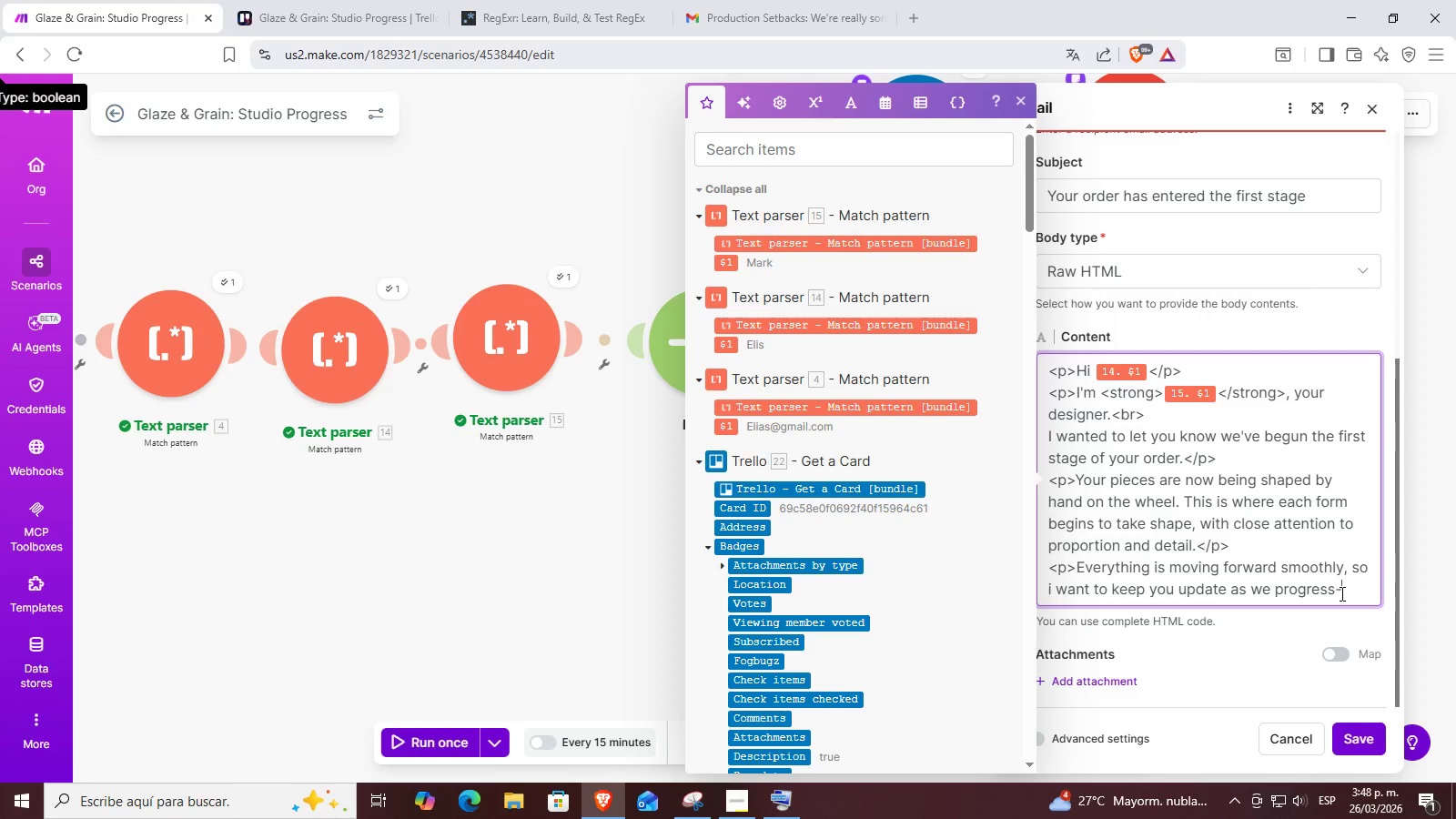 
key(Shift+ShiftRight)
 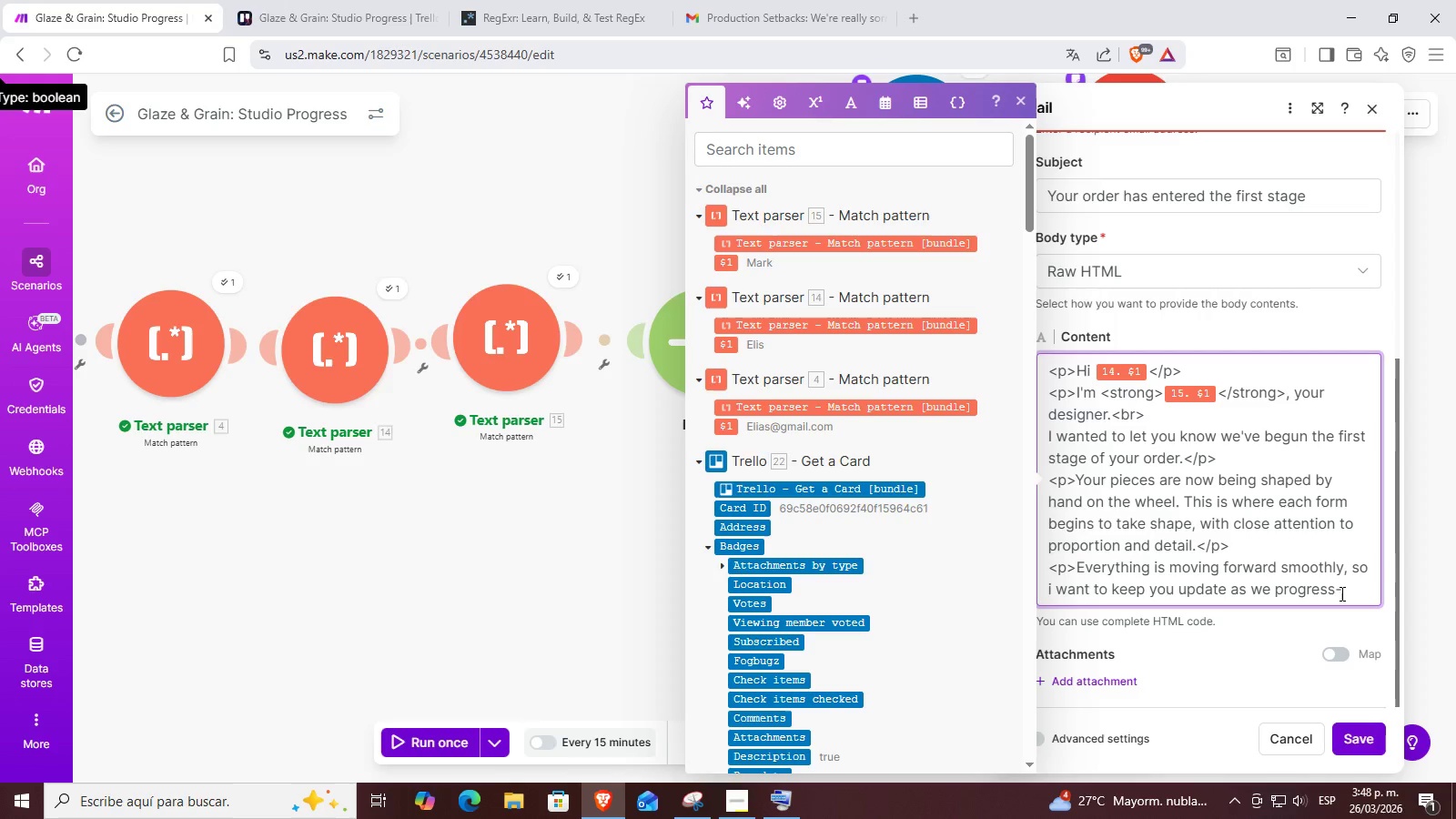 
key(Backspace)
 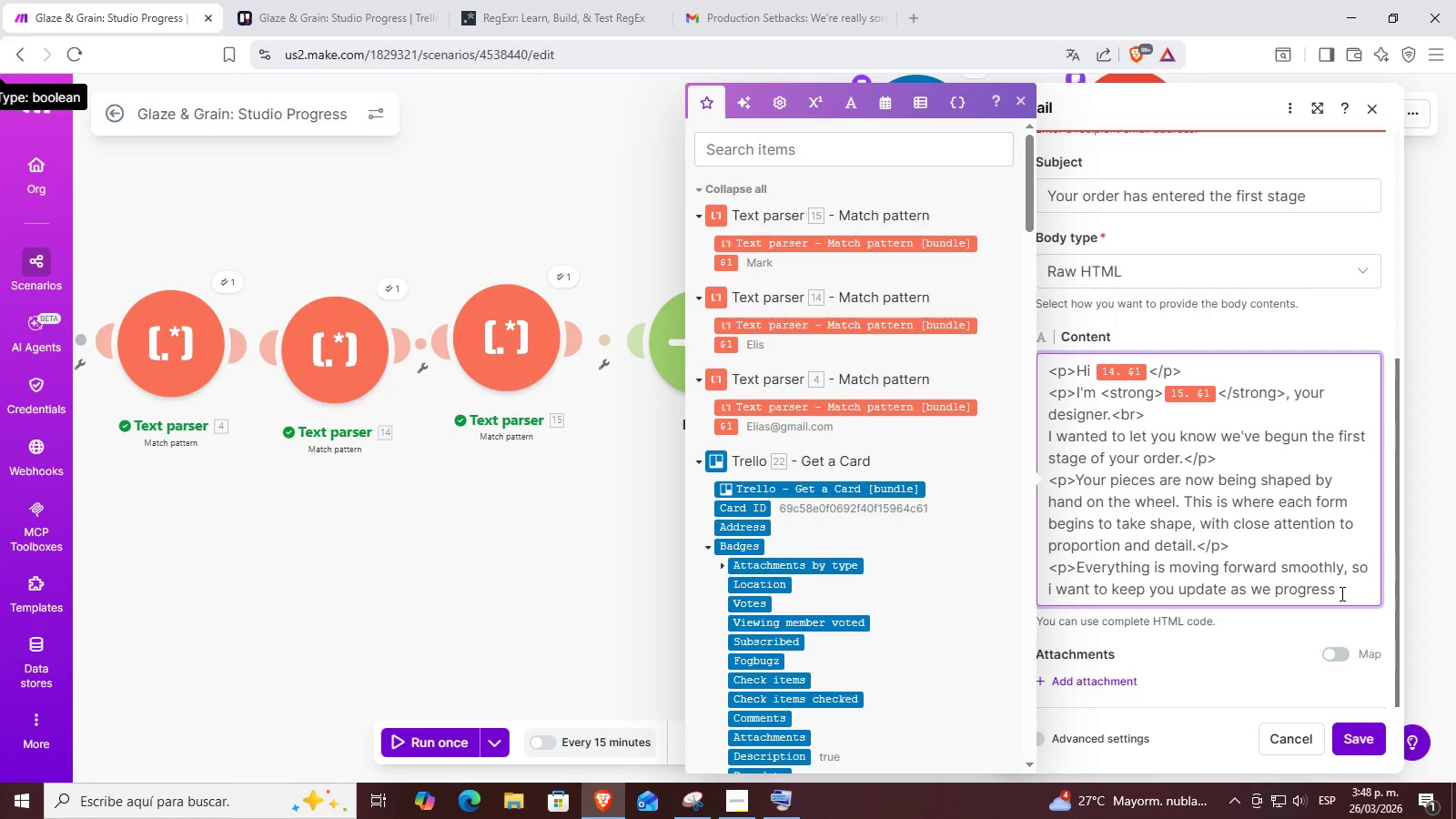 
key(Minus)
 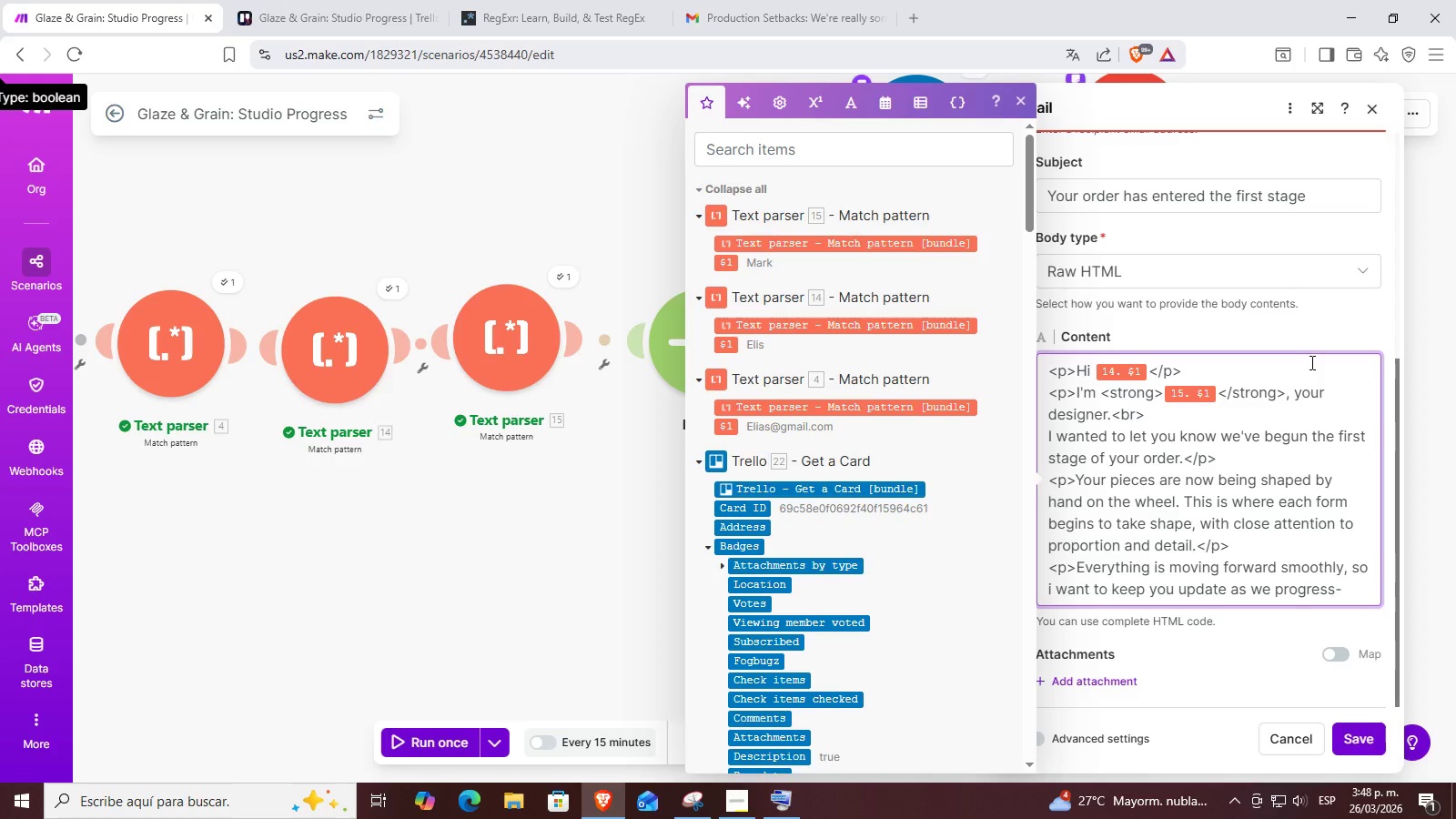 
key(Backspace)
 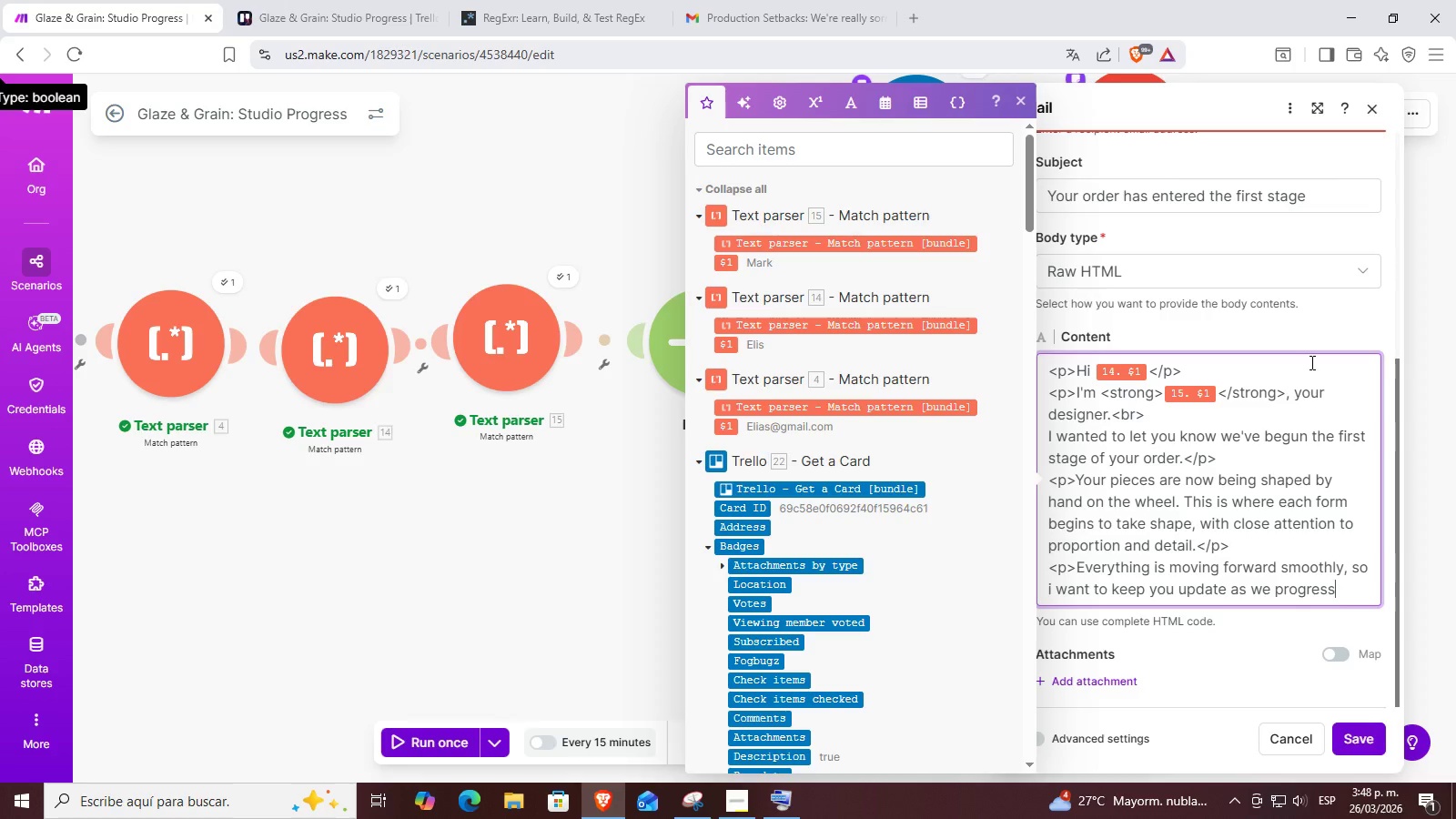 
key(Period)
 